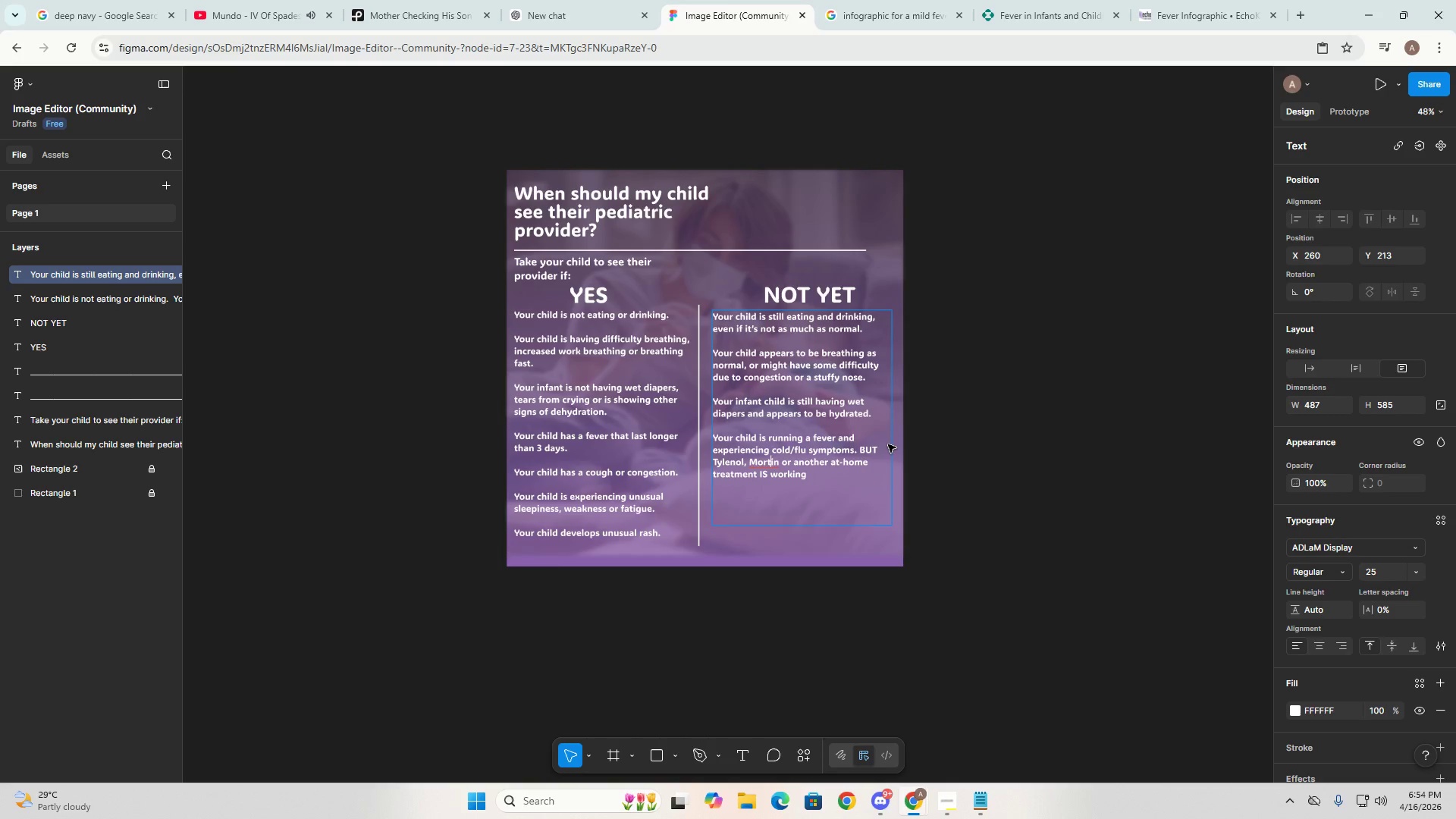 
key(Backspace)
key(Backspace)
type(tr)
 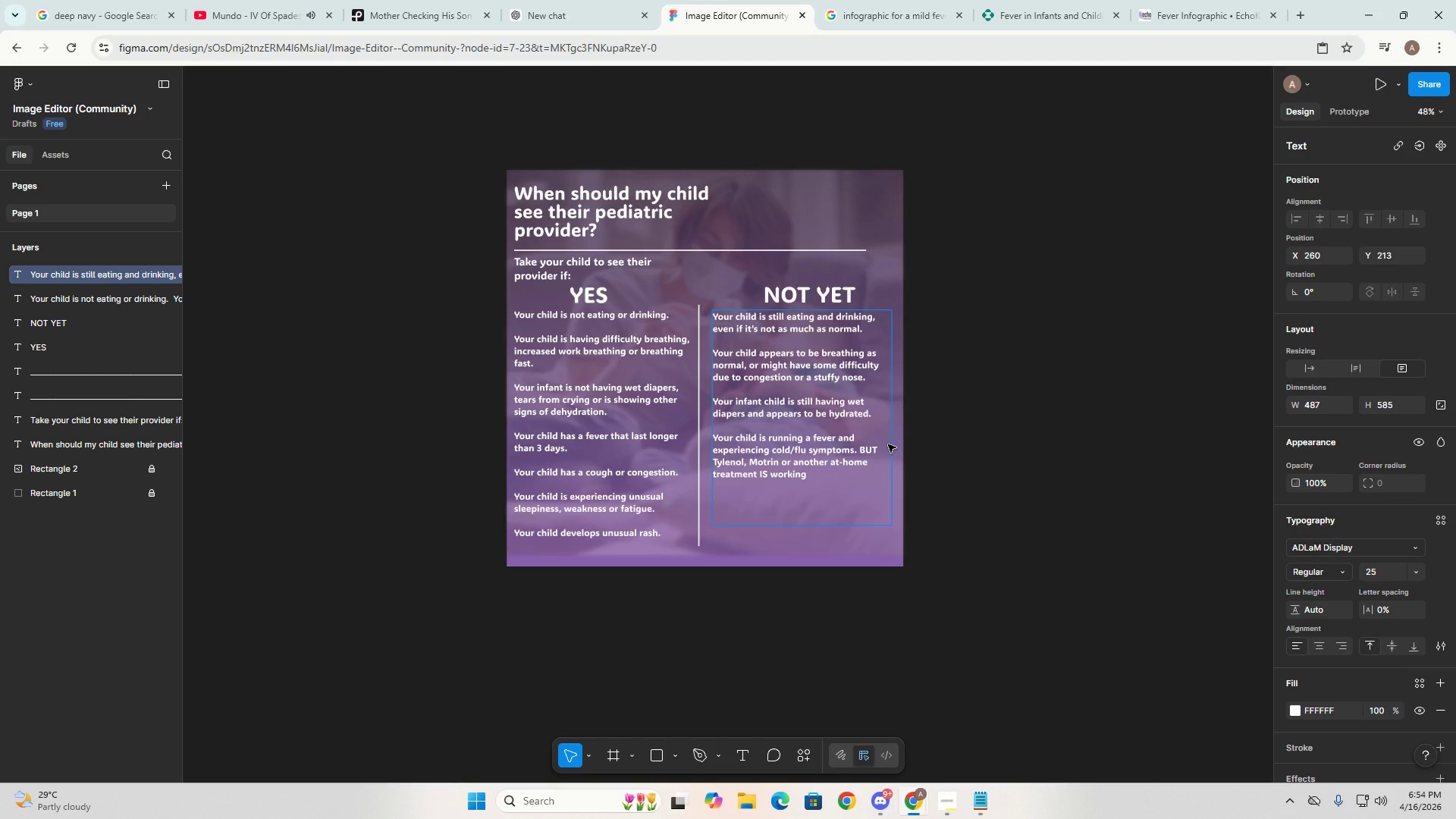 
key(ArrowDown)
 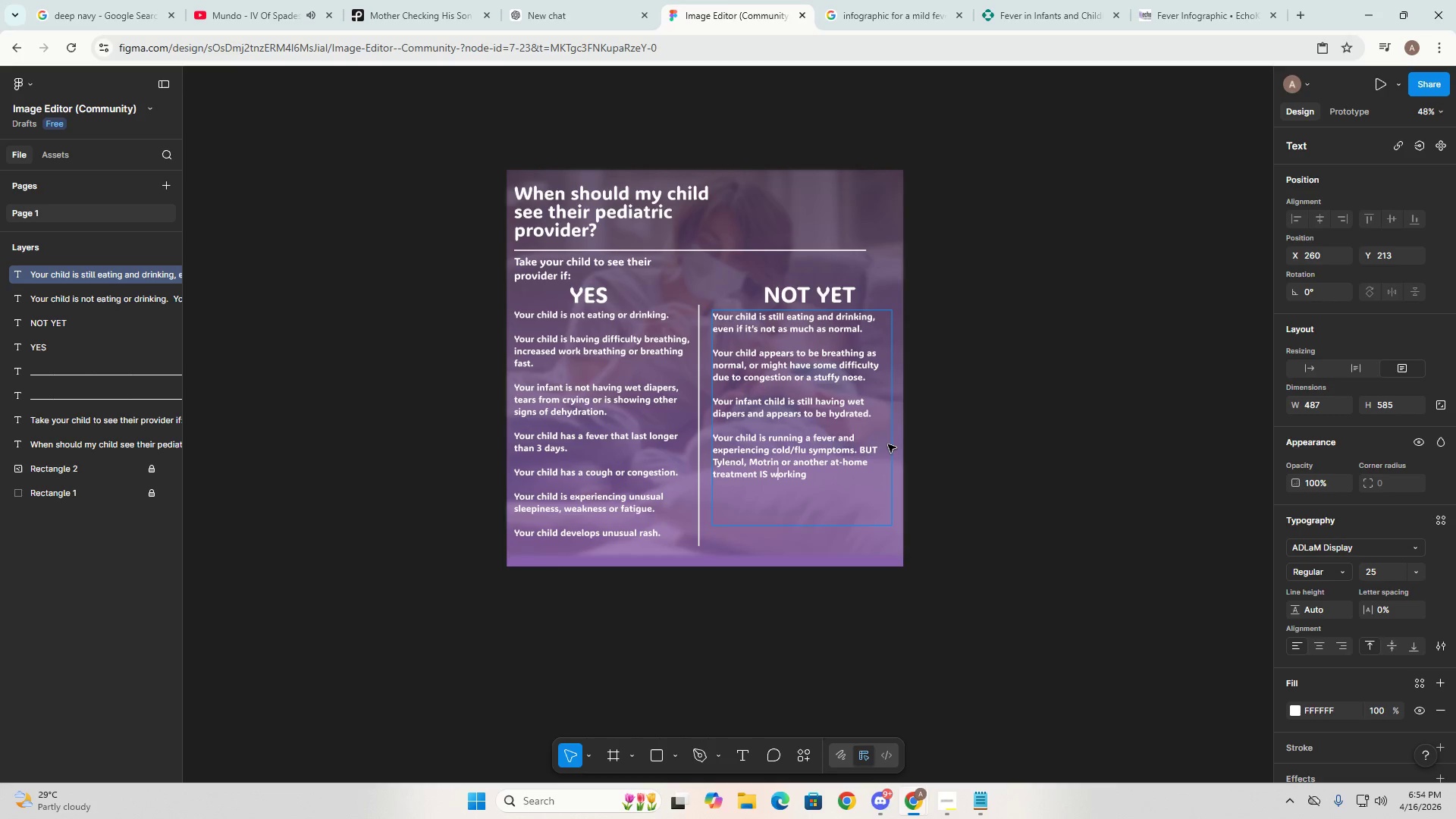 
key(ArrowRight)
 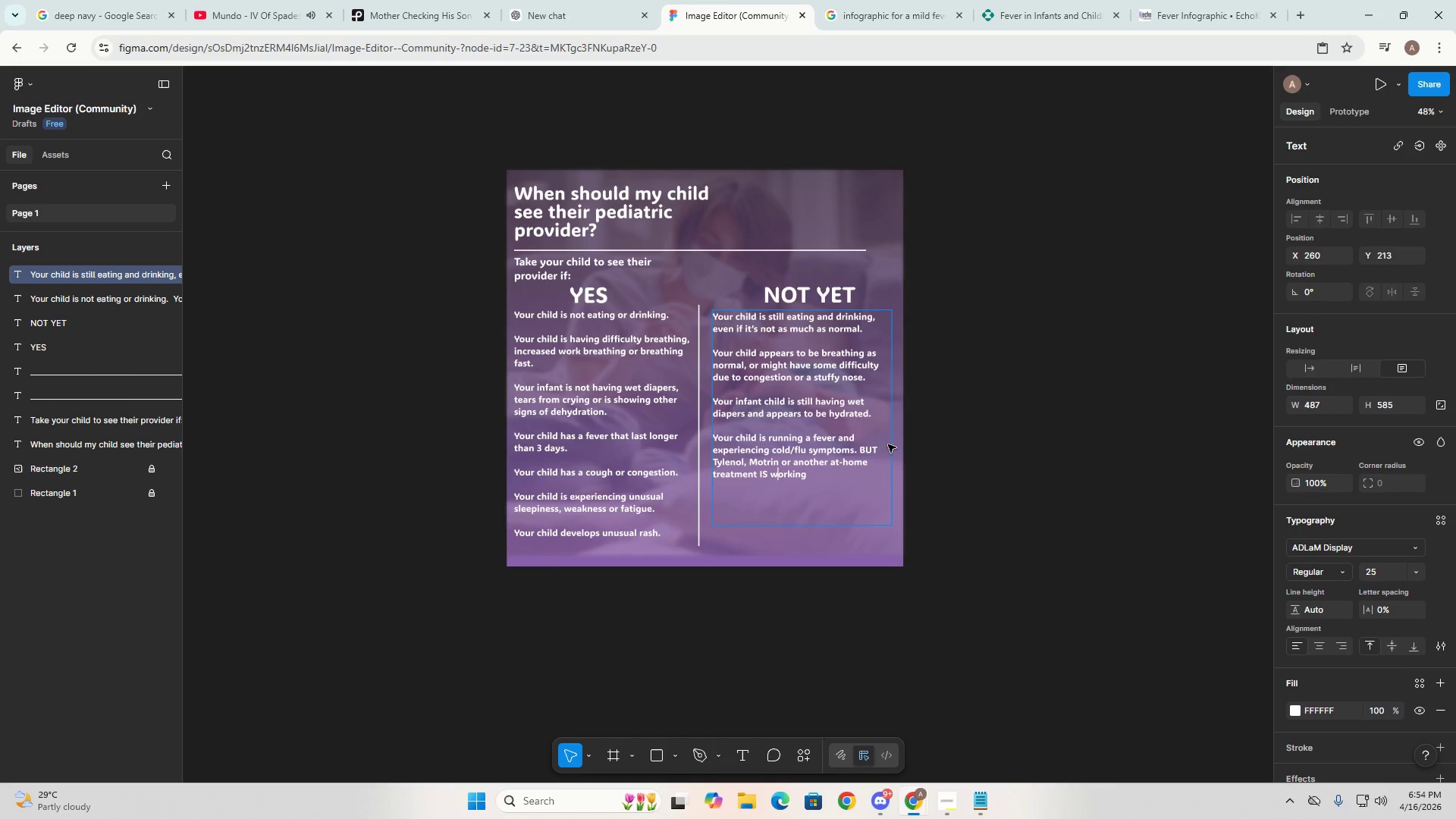 
key(ArrowDown)
 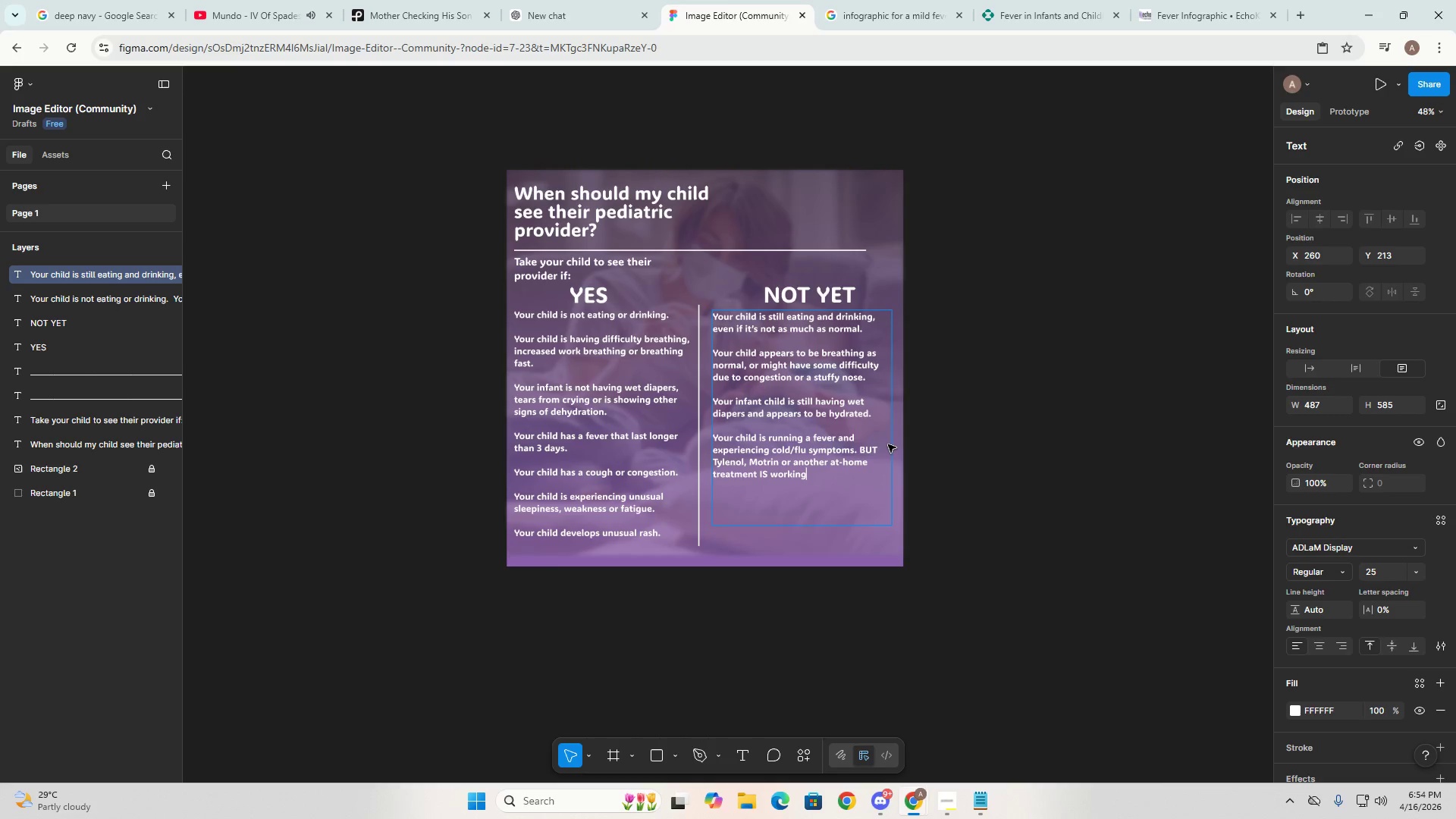 
key(ArrowDown)
 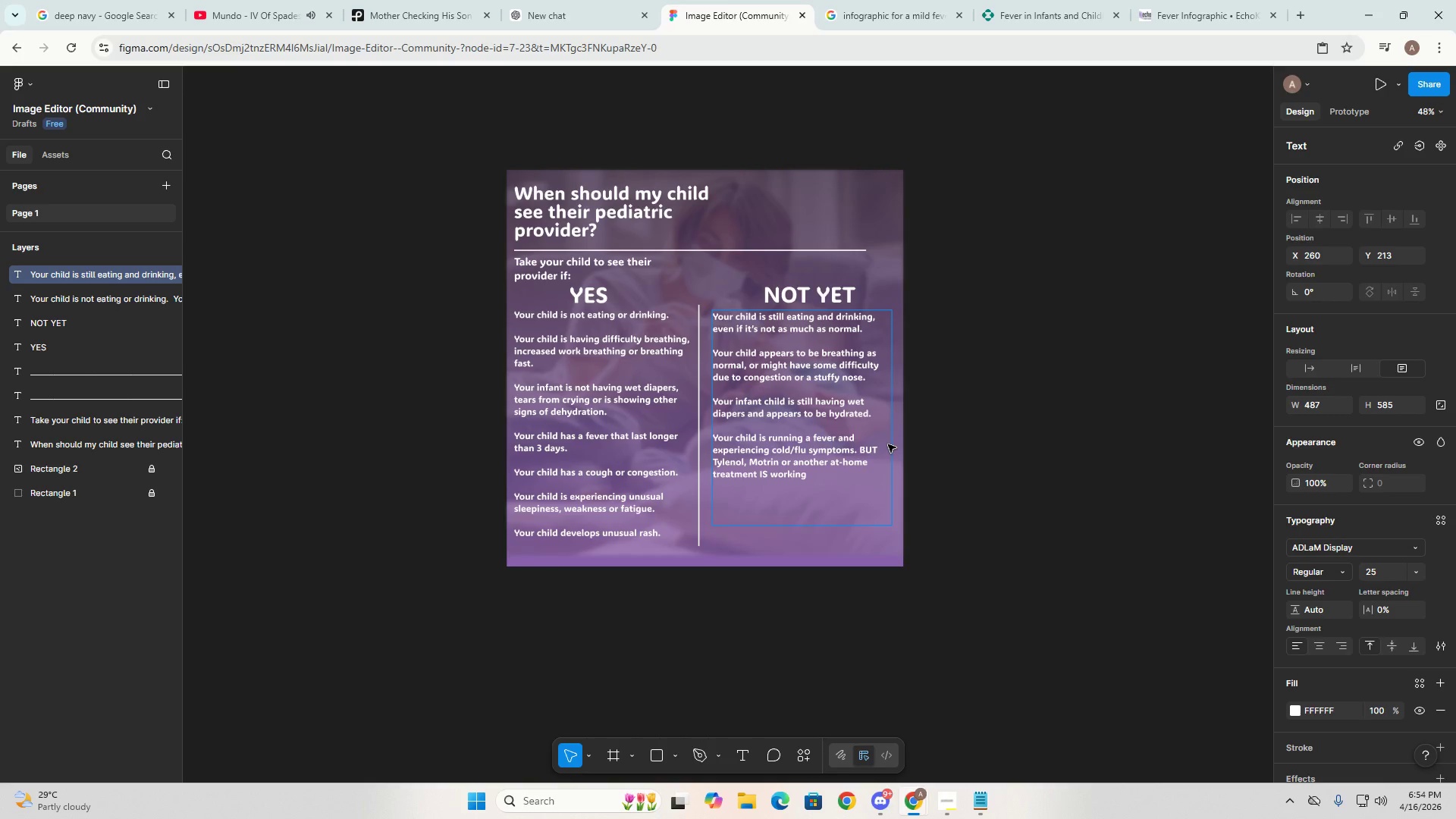 
key(Period)
 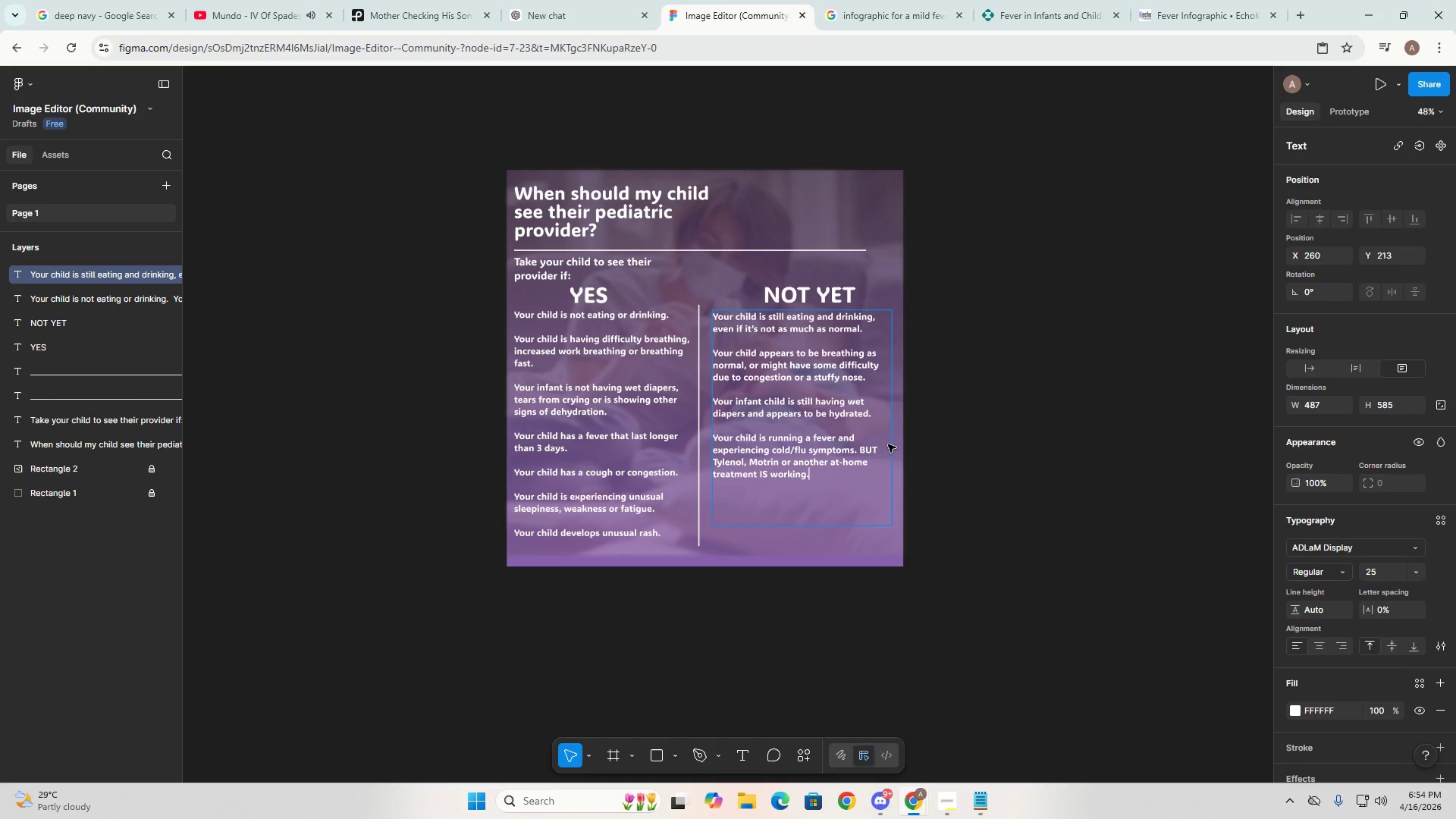 
key(Shift+Enter)
 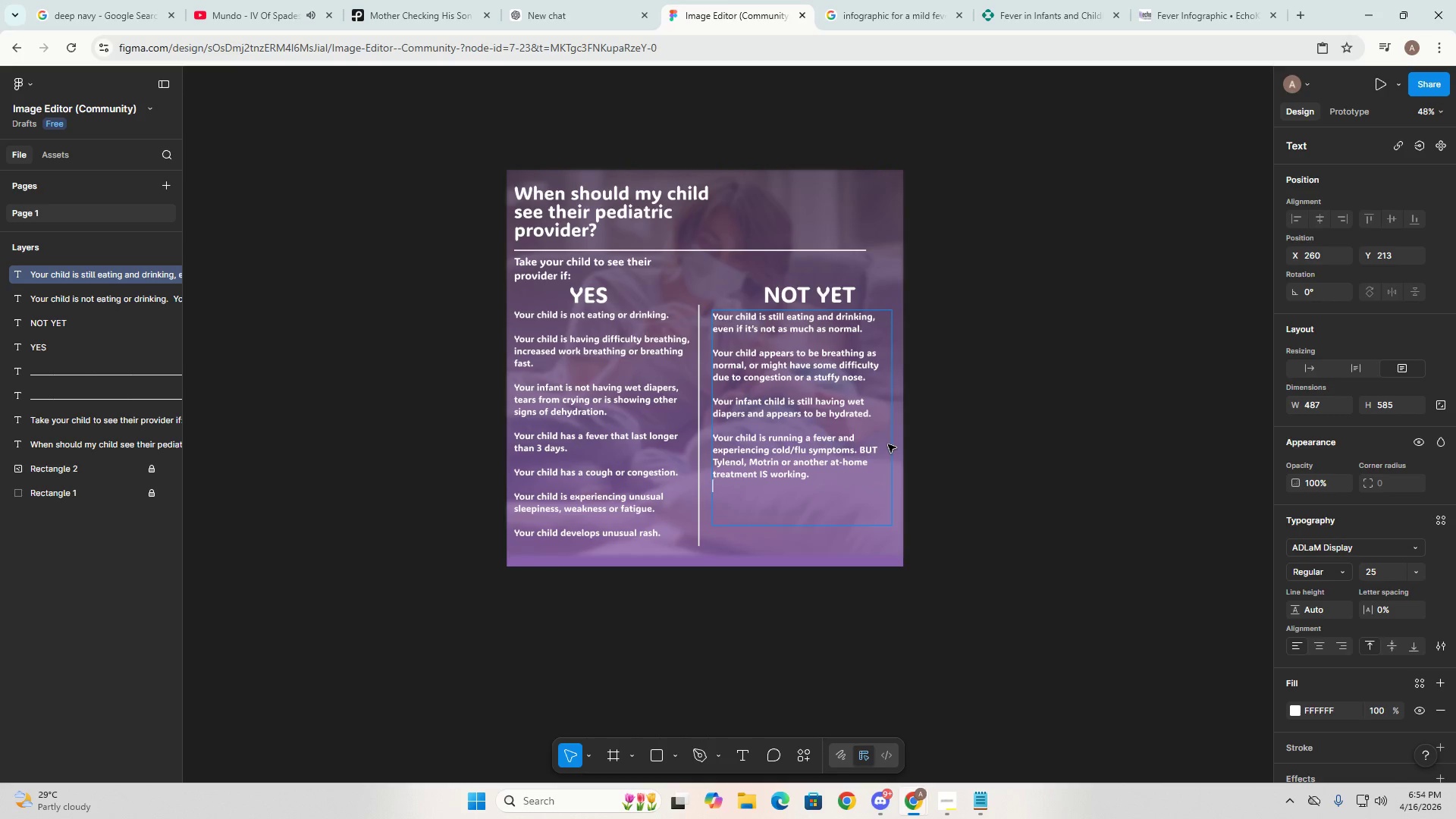 
key(Shift+Enter)
 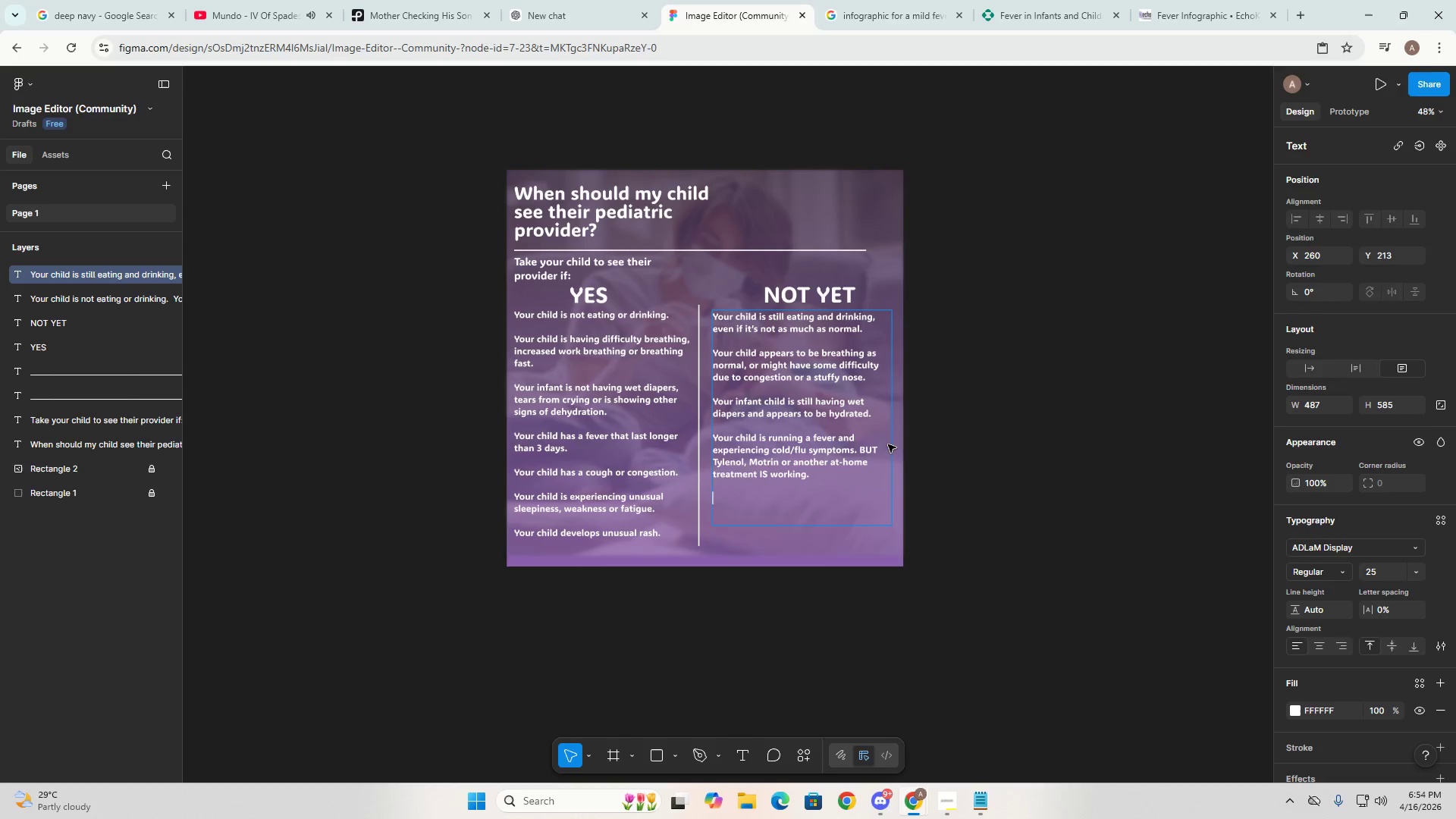 
key(Alt+AltLeft)
 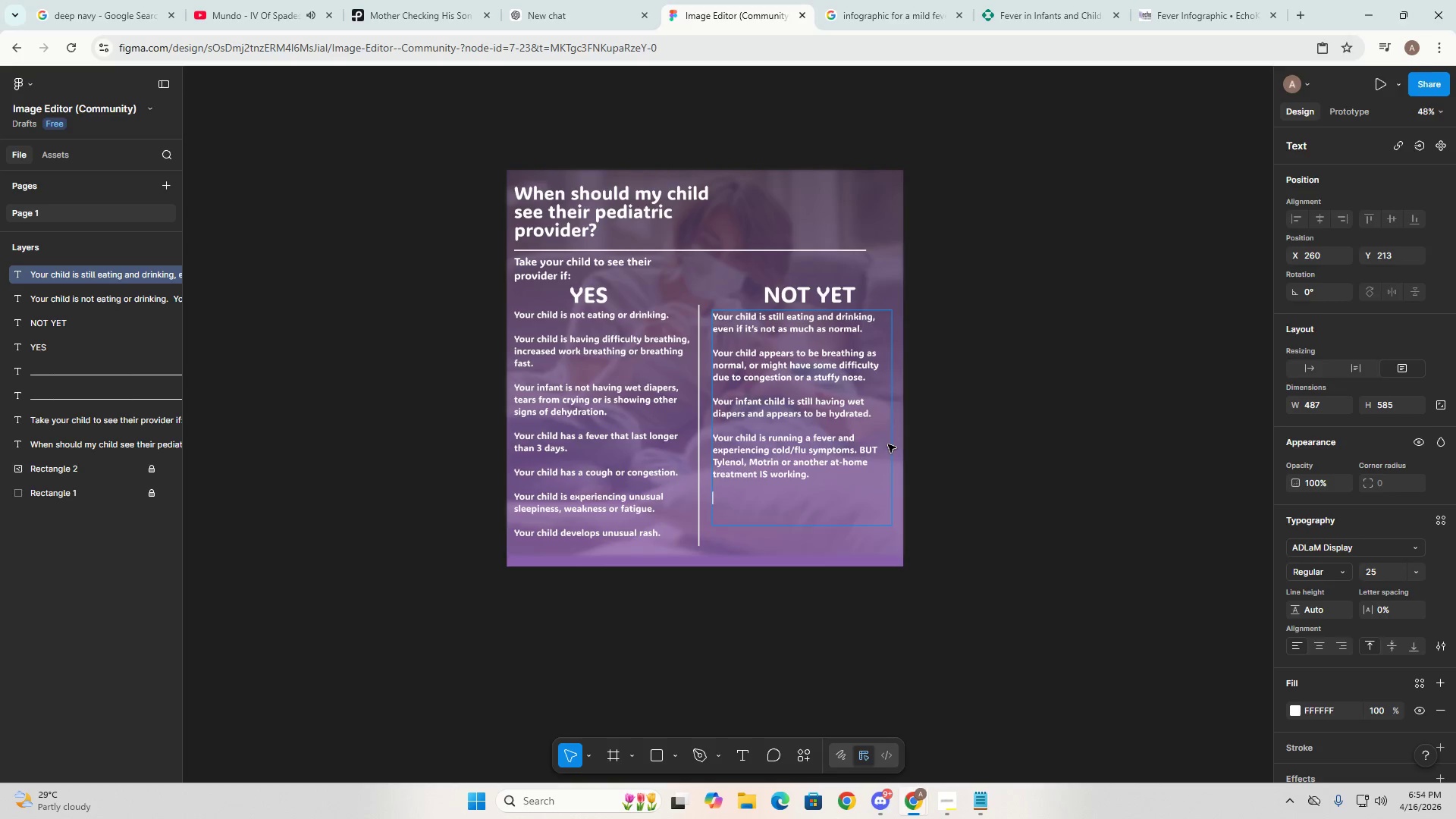 
key(Alt+Tab)
 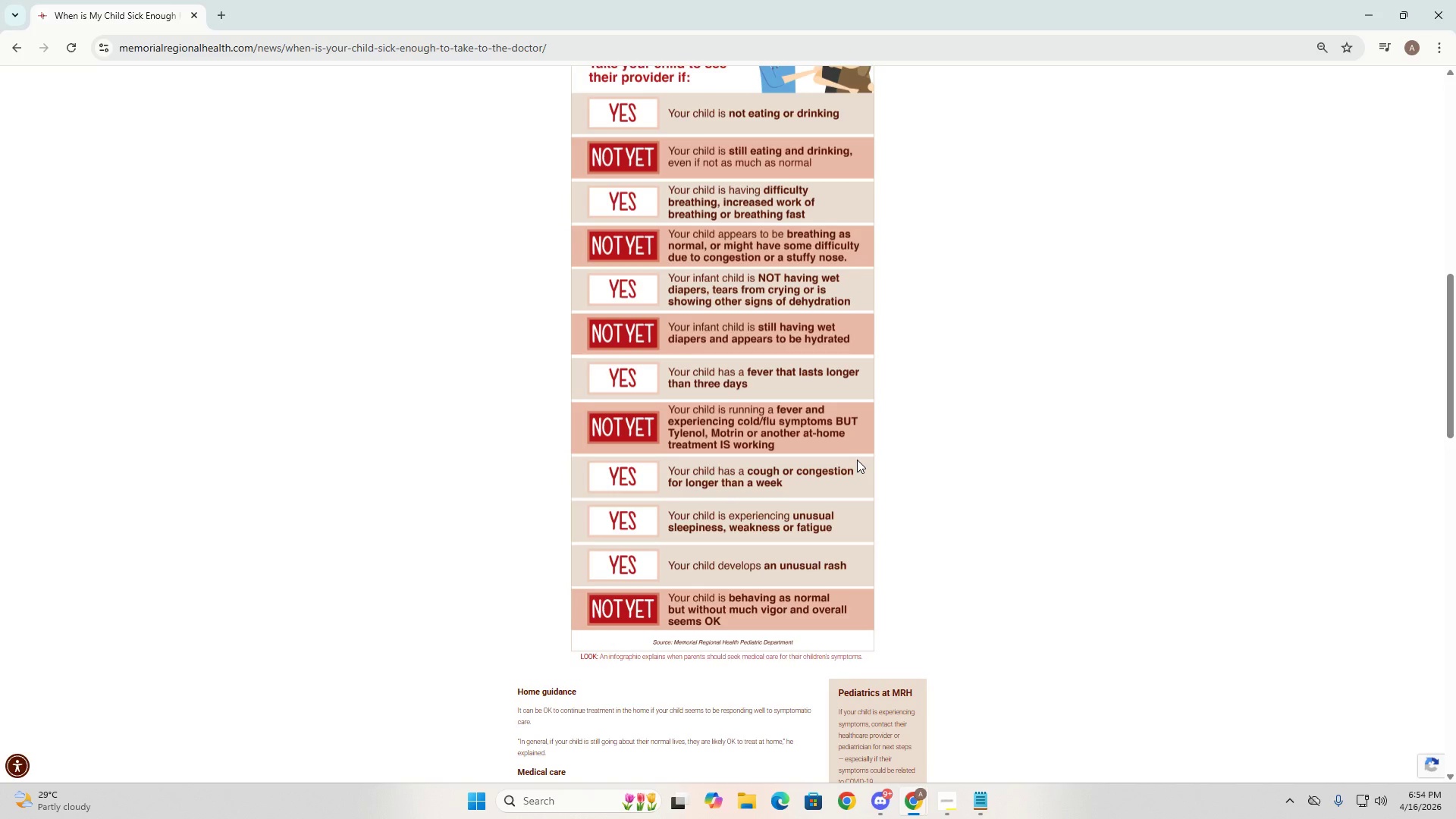 
key(Alt+AltLeft)
 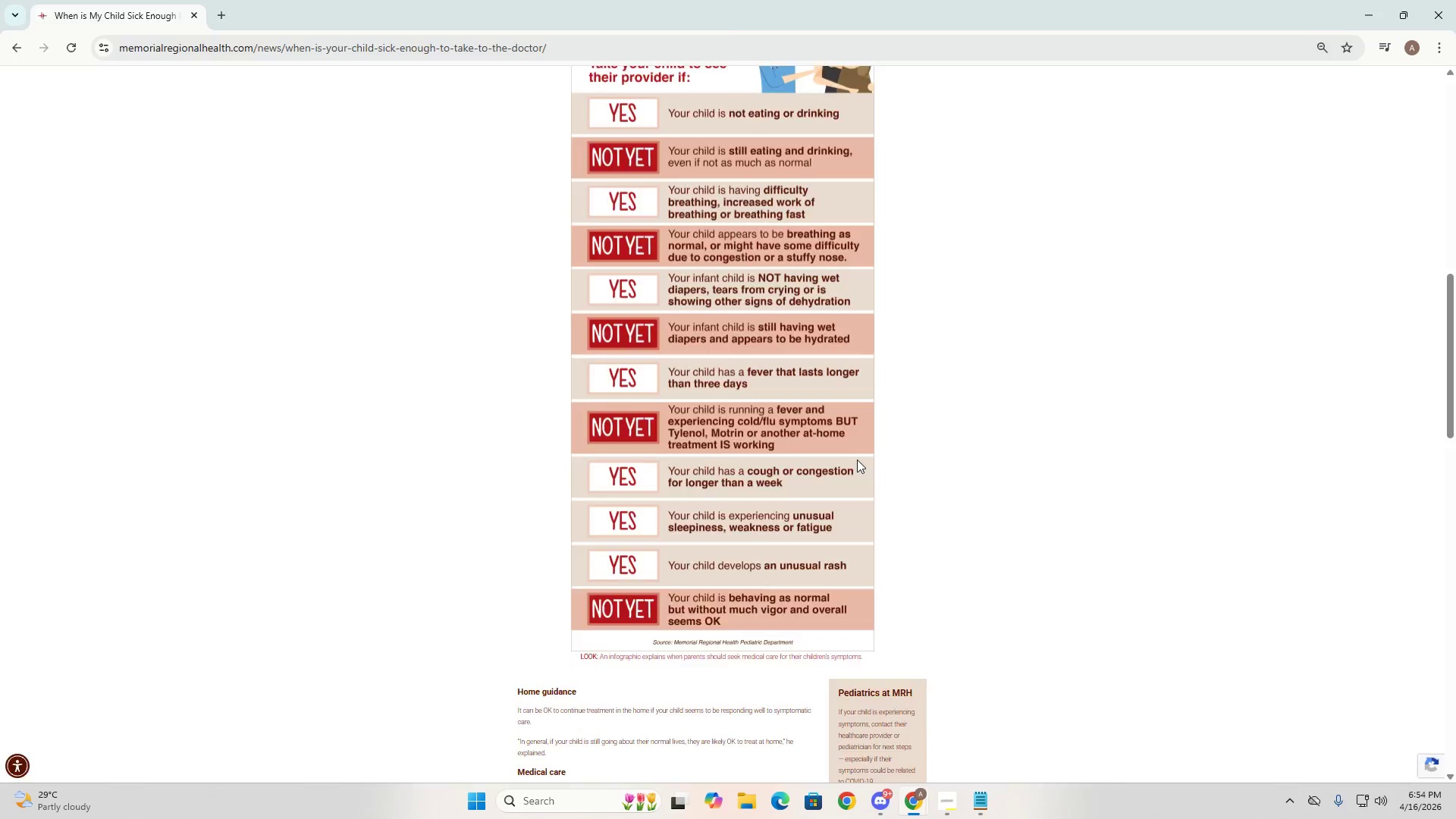 
key(Tab)
type(Your child is behaving as normal )
 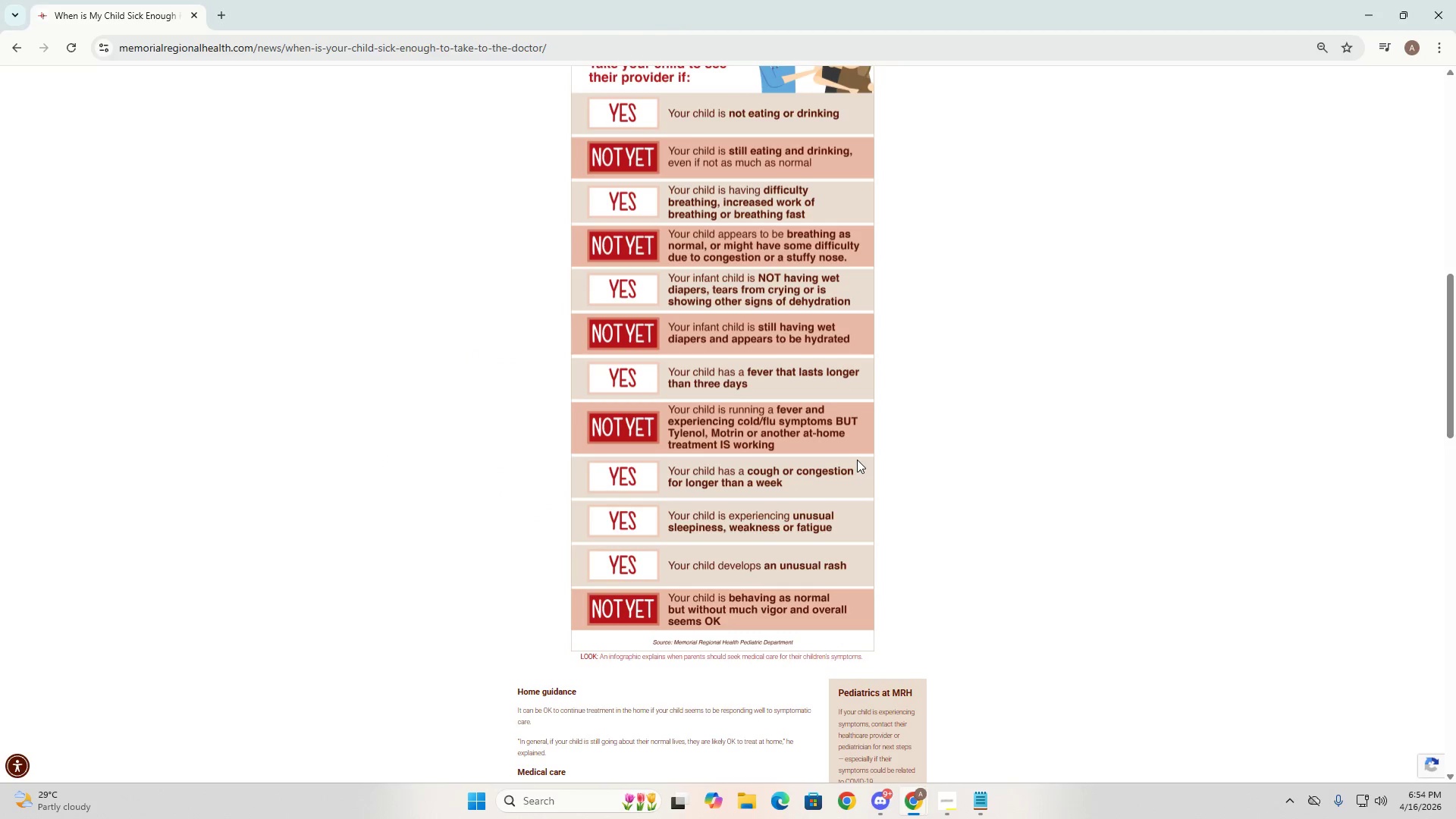 
 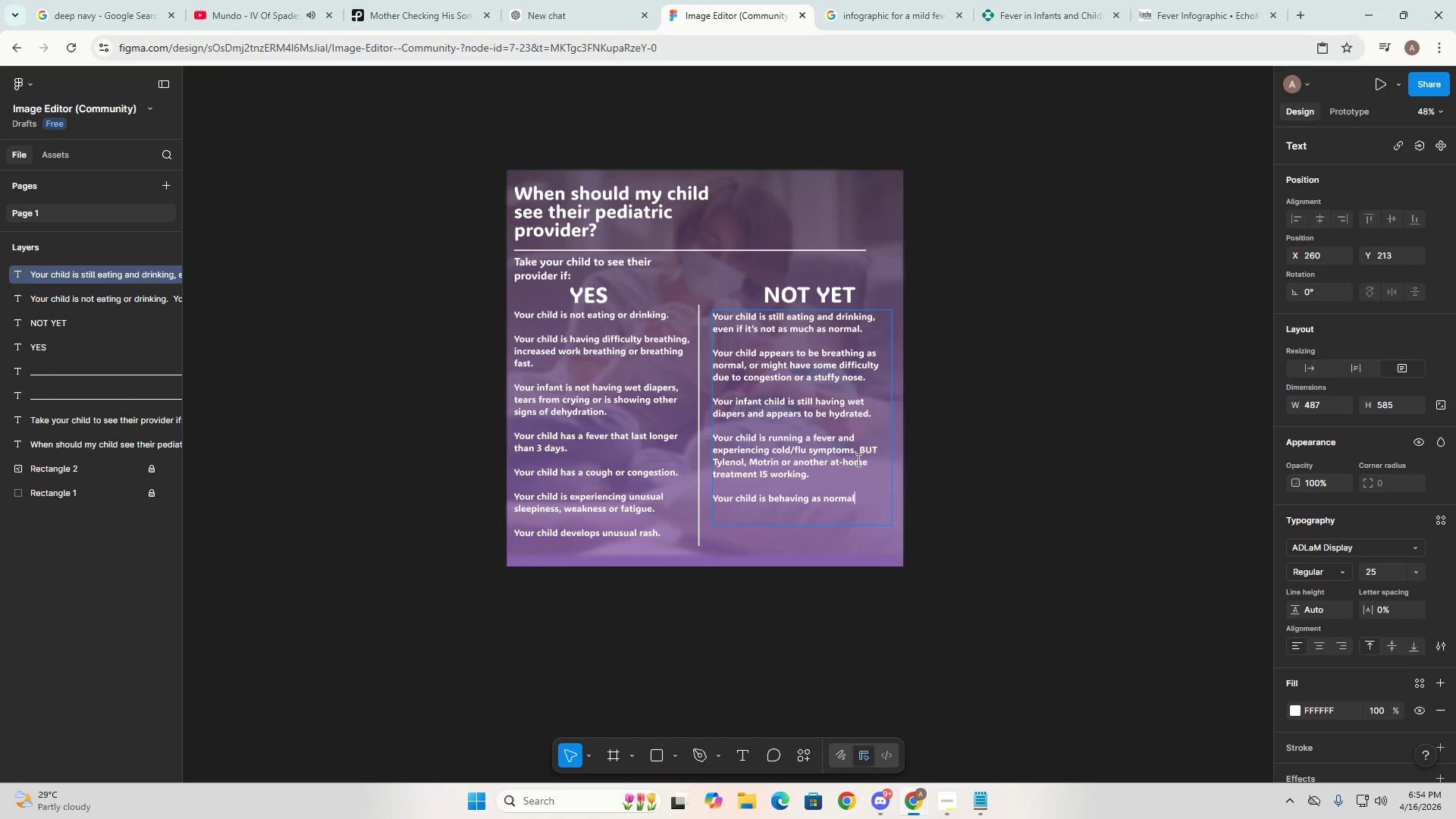 
key(Alt+AltLeft)
 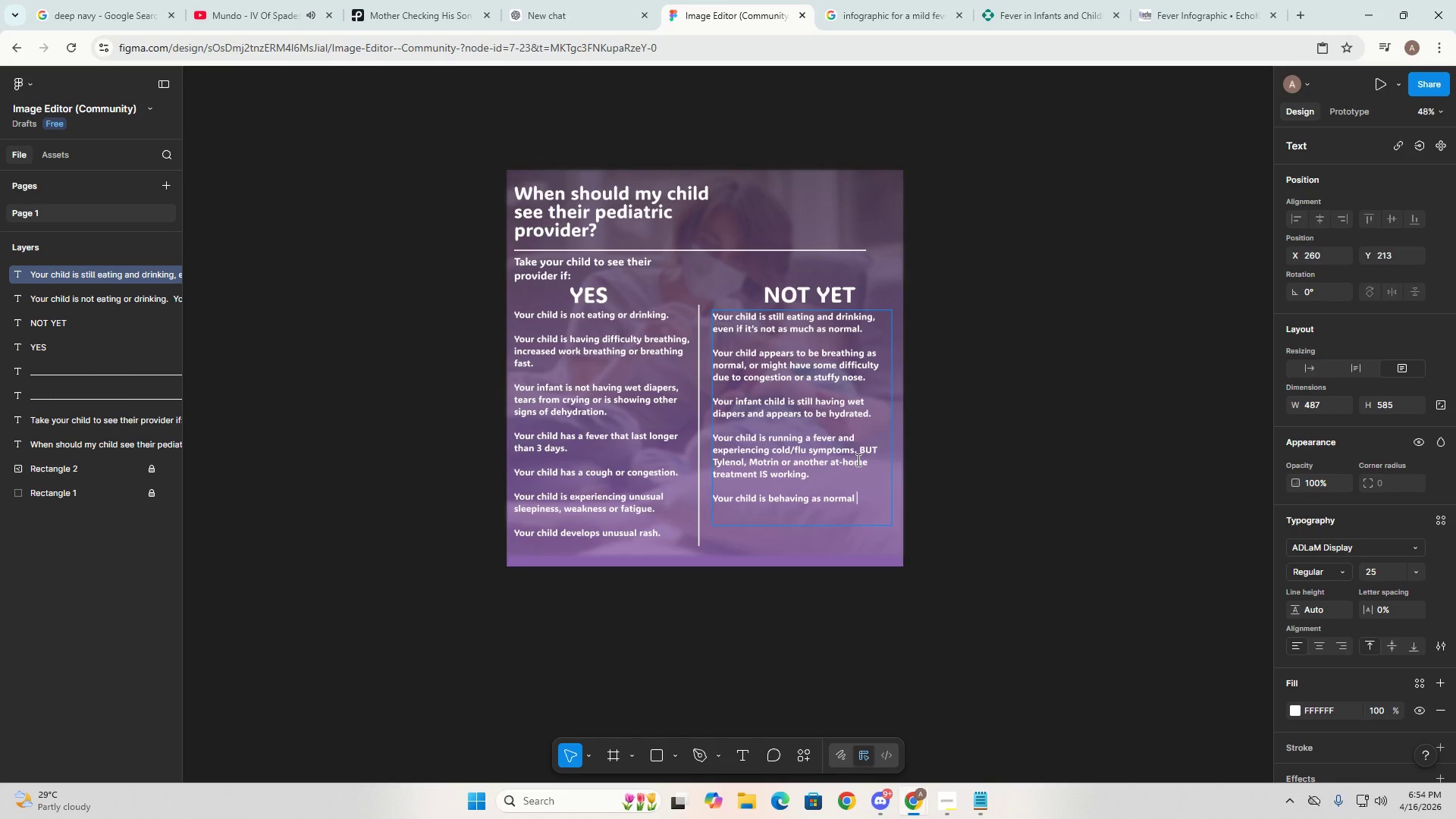 
key(Alt+Tab)
 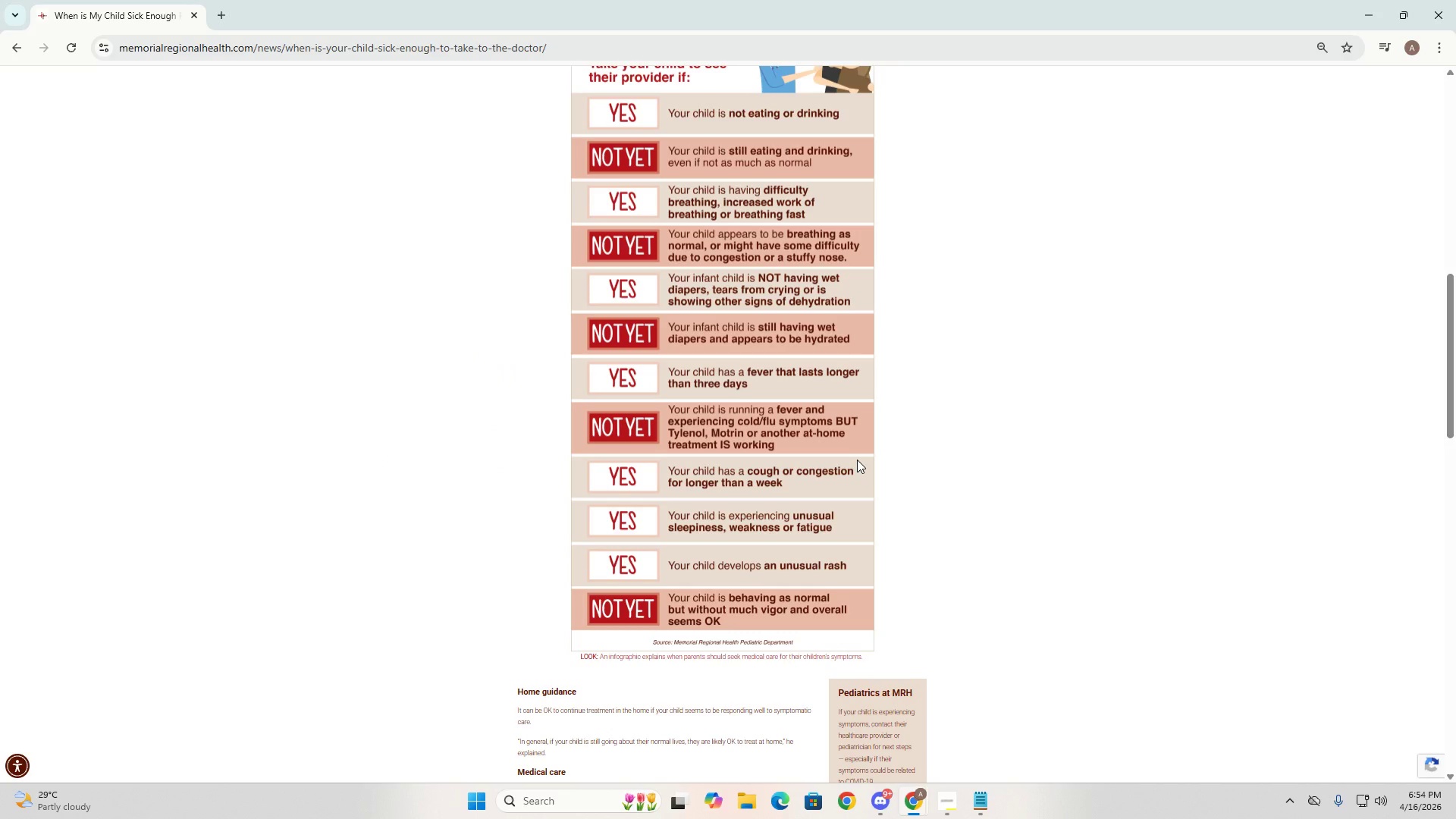 
key(Alt+AltLeft)
 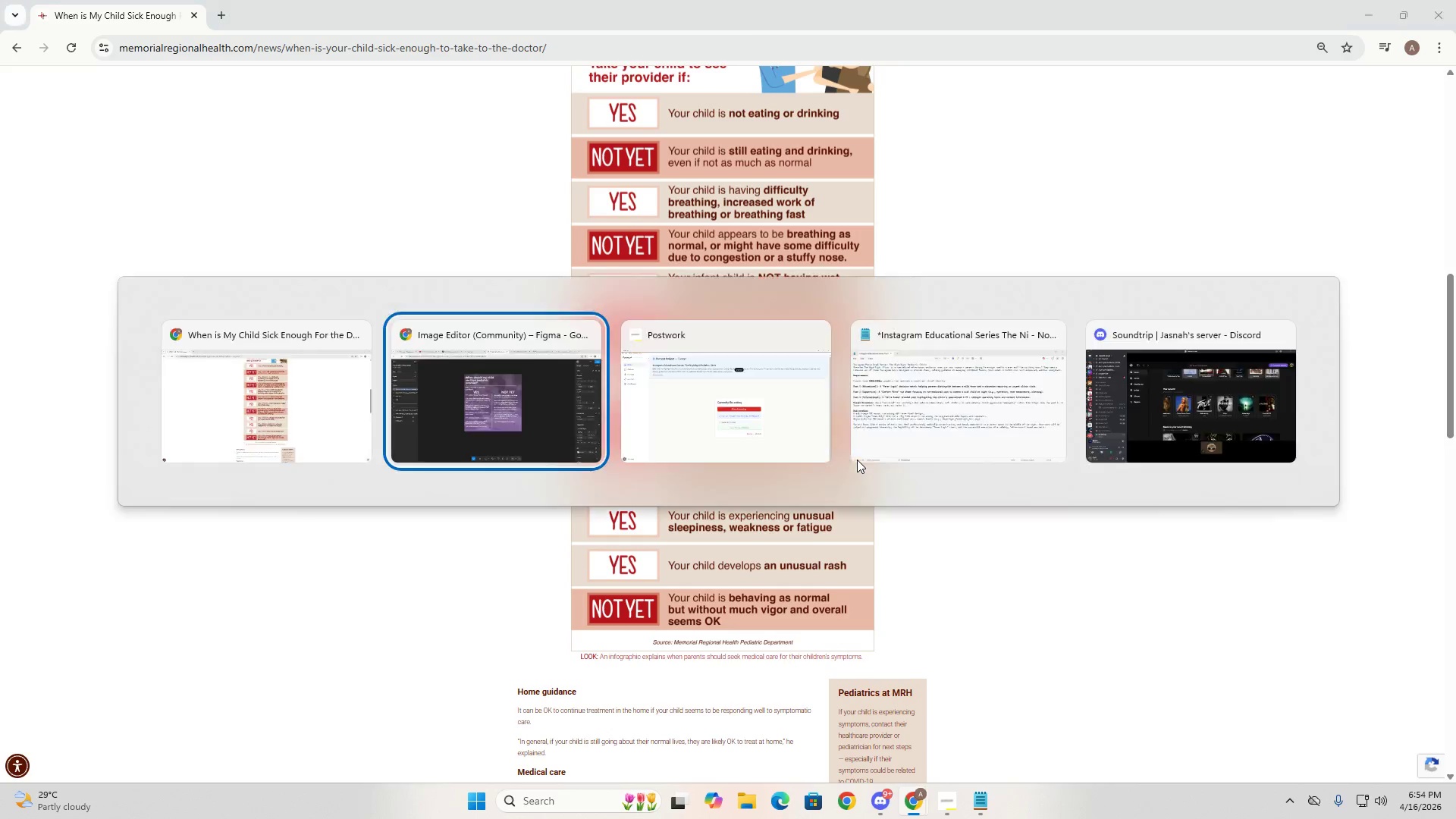 
key(Tab)
type(but wo)
key(Backspace)
type(ithout )
 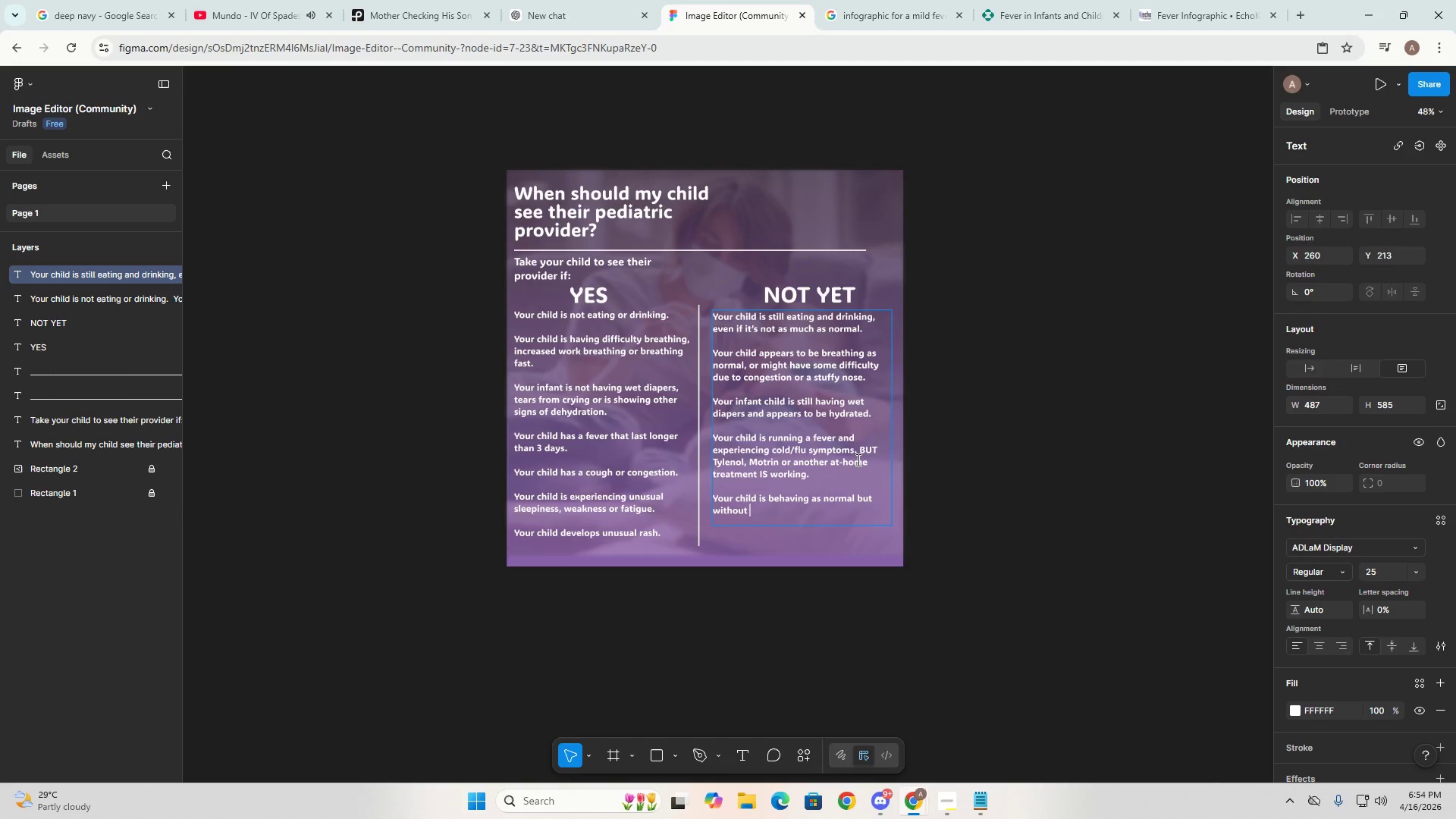 
key(Alt+AltLeft)
 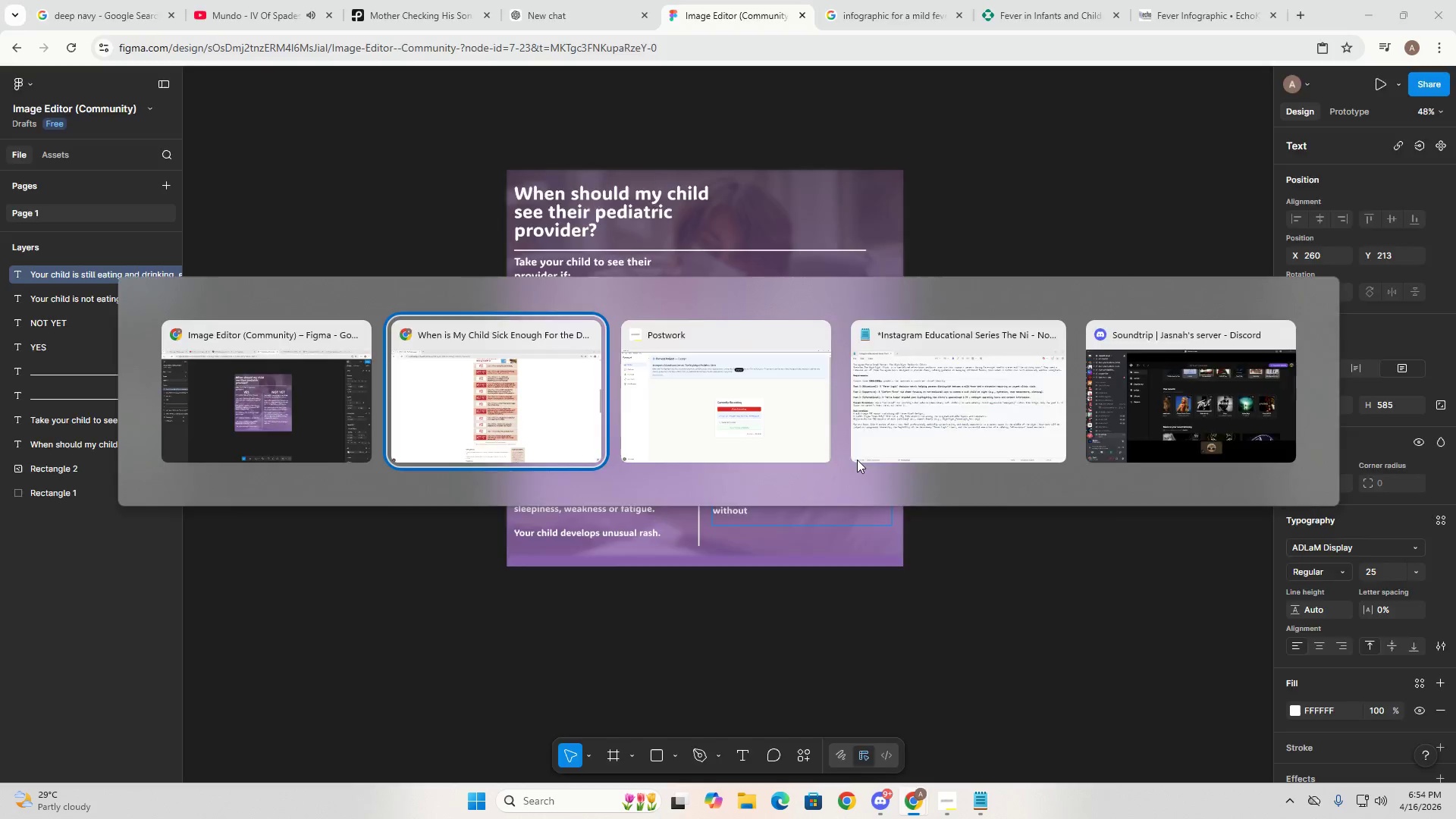 
key(Alt+Tab)
 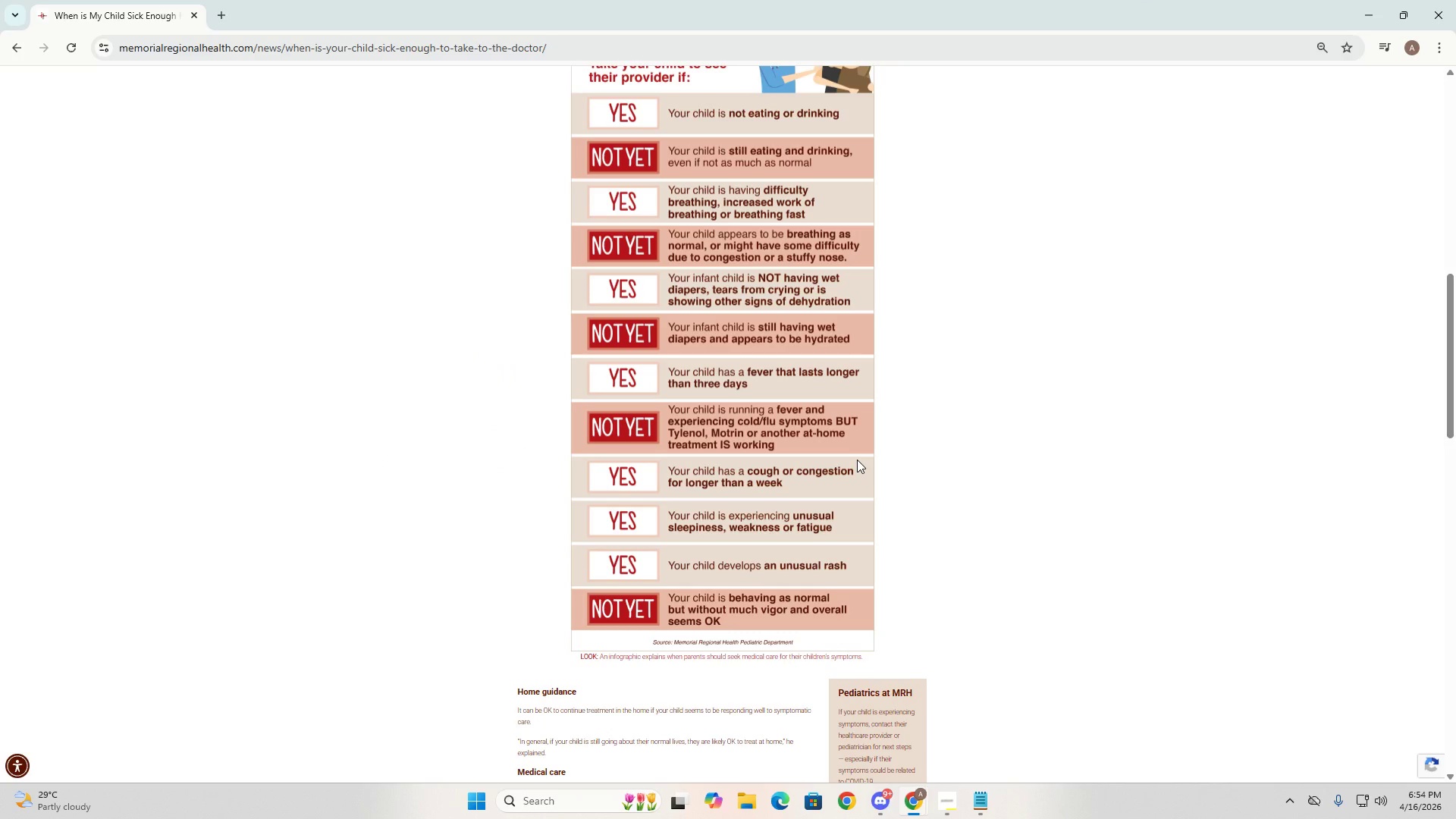 
key(Alt+AltLeft)
 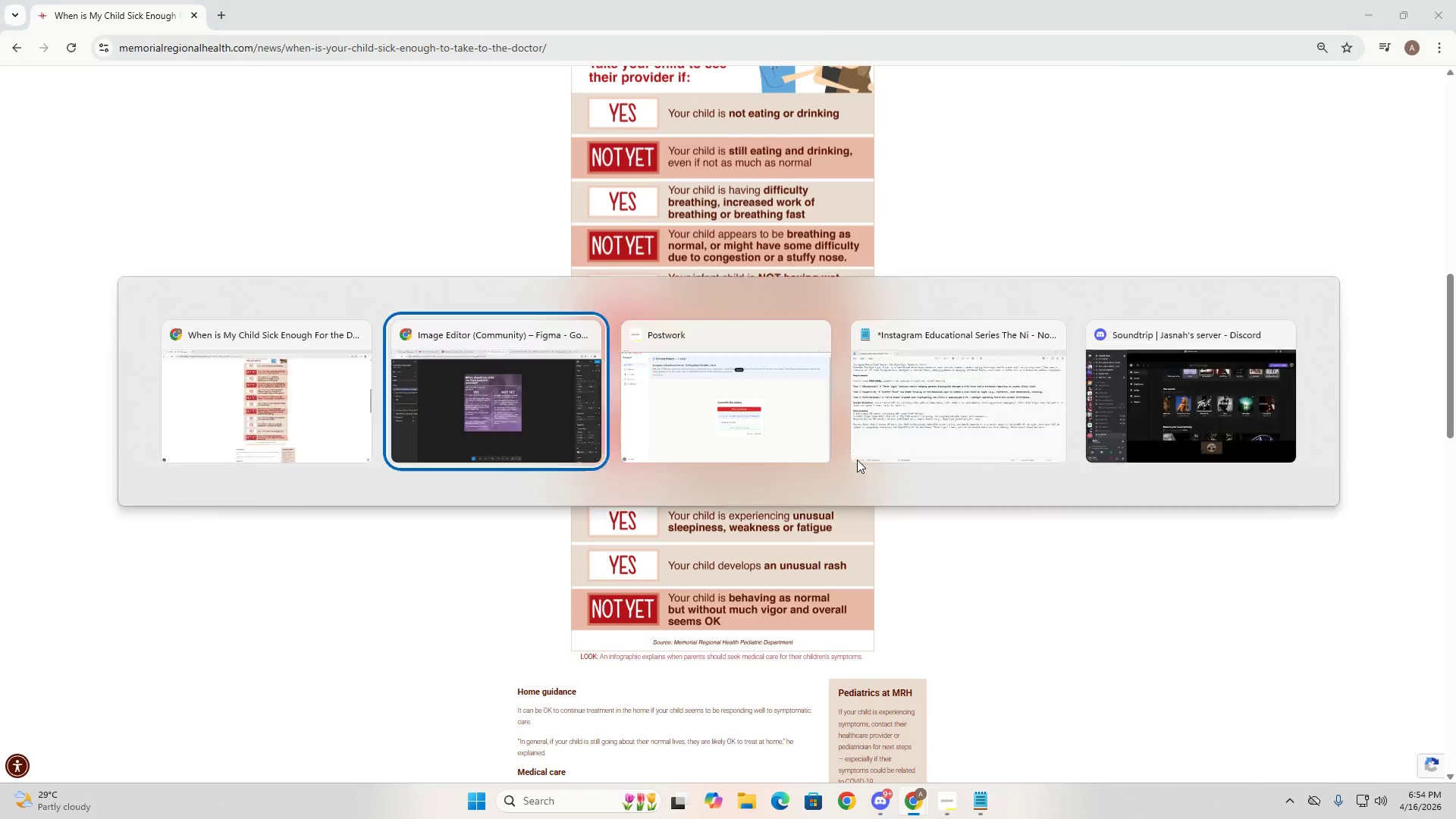 
key(Tab)
type(much vif)
key(Backspace)
type(got )
 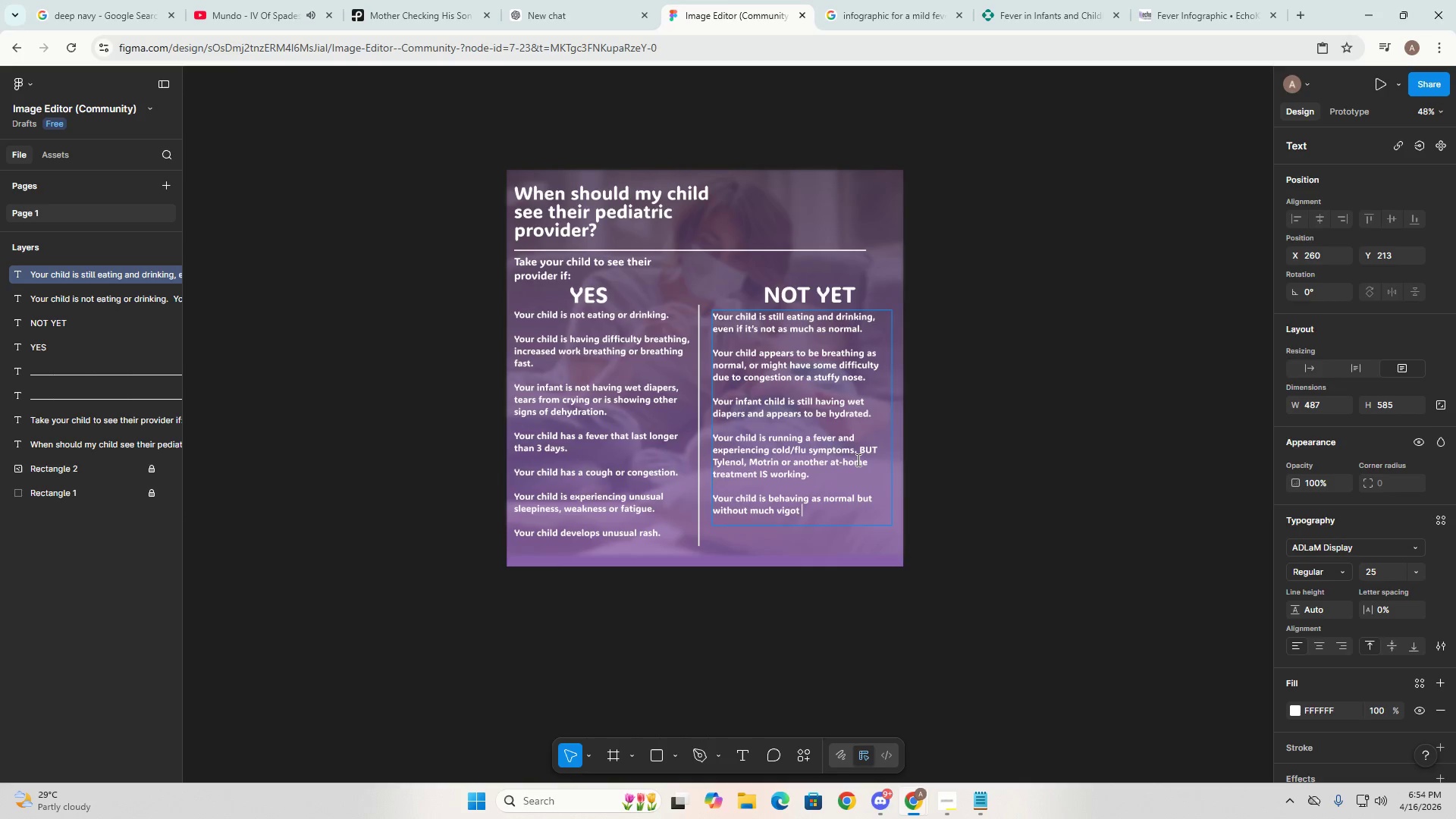 
key(Alt+AltLeft)
 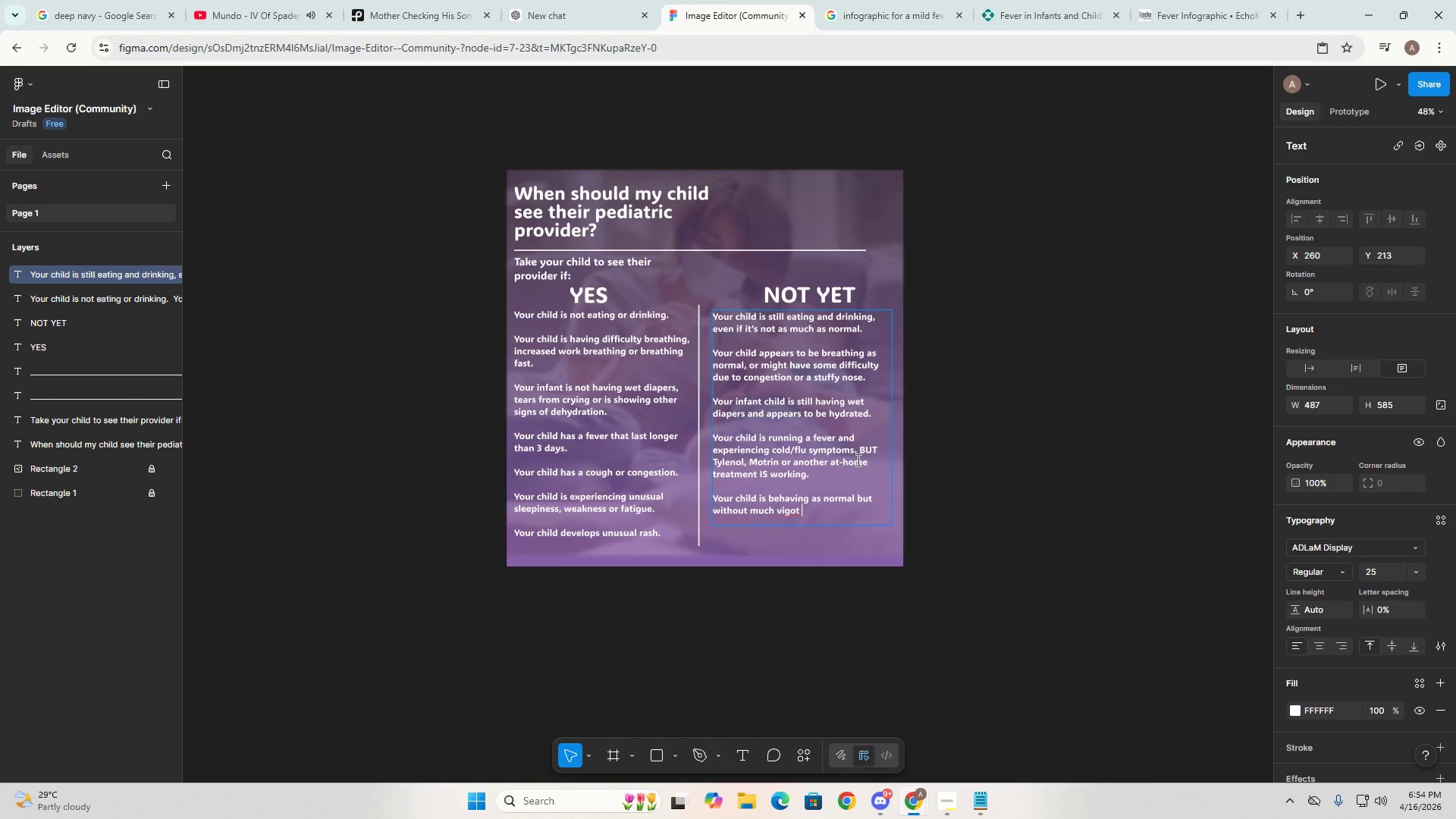 
key(Alt+Tab)
 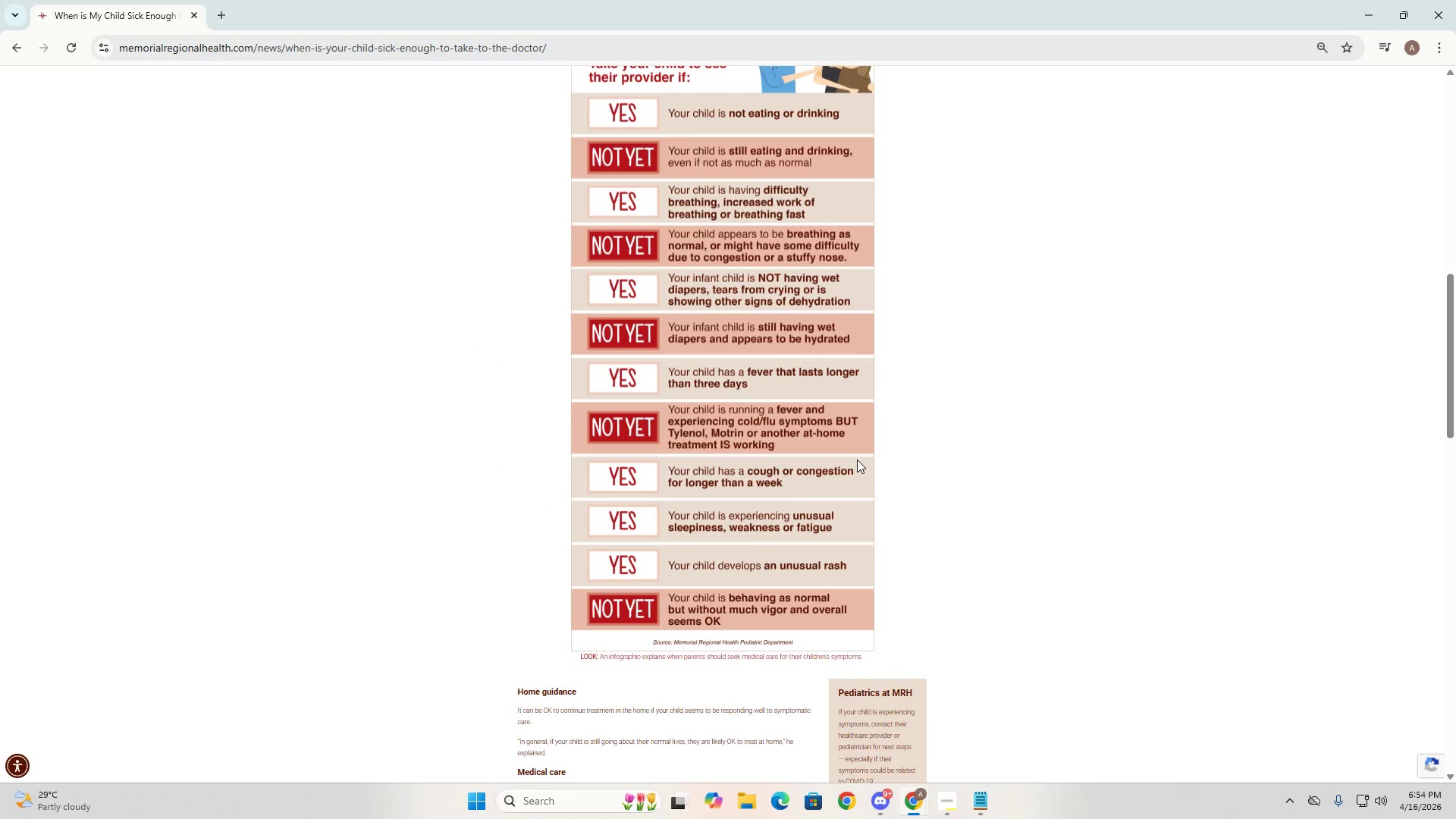 
key(Backspace)
 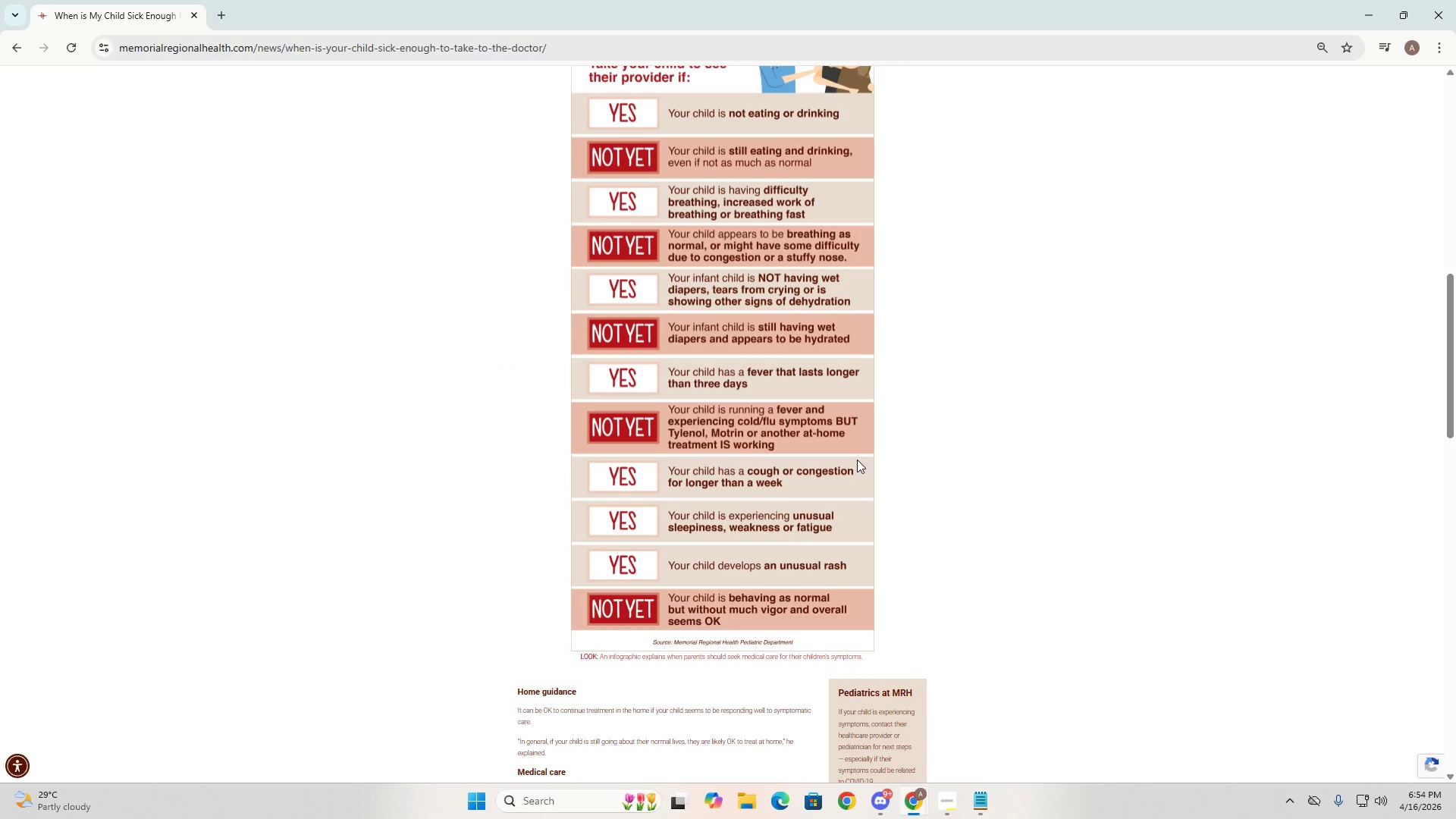 
key(Alt+AltLeft)
 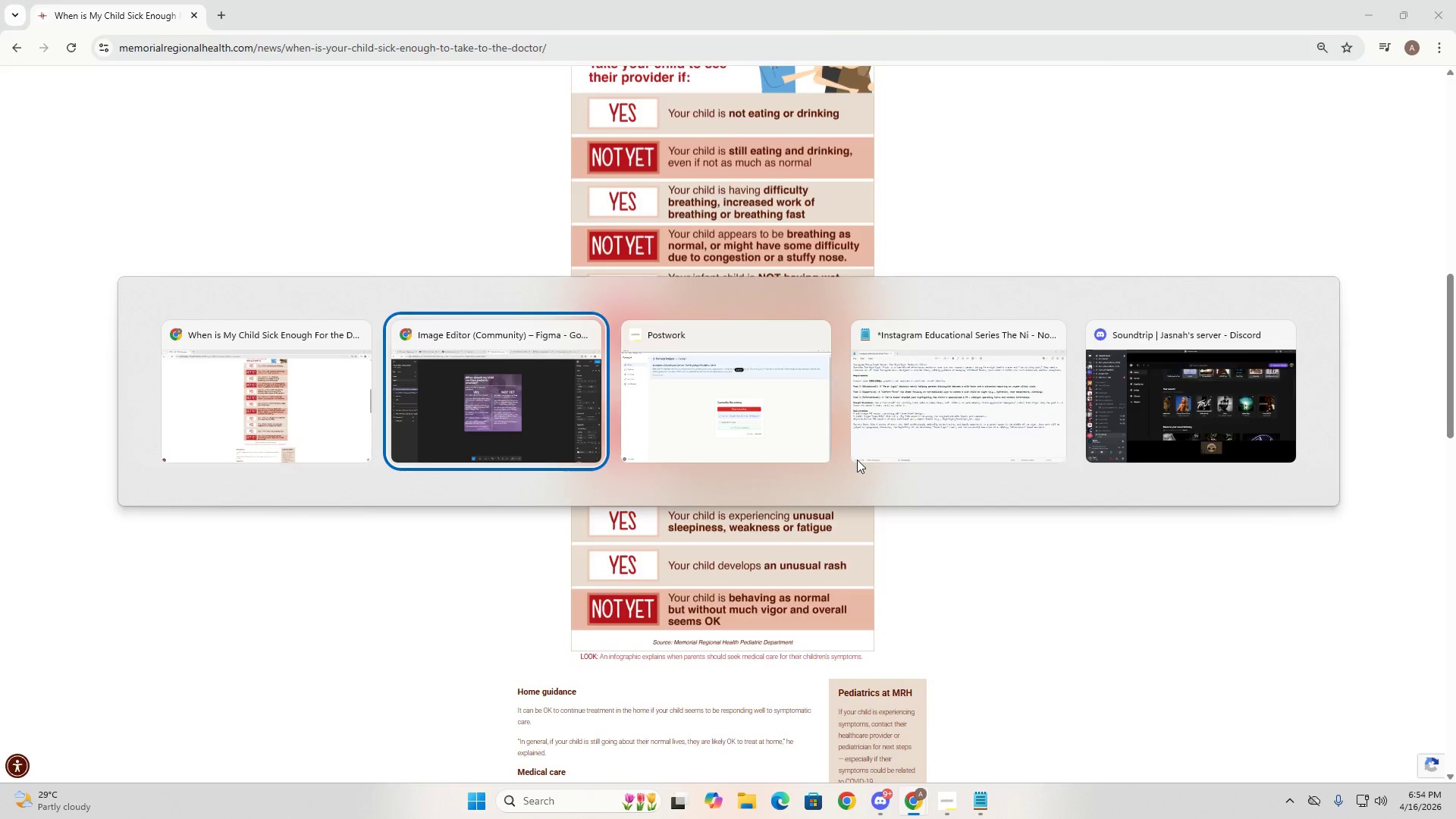 
key(Tab)
key(Backspace)
type(r)
key(Backspace)
key(Backspace)
type(r and overall )
 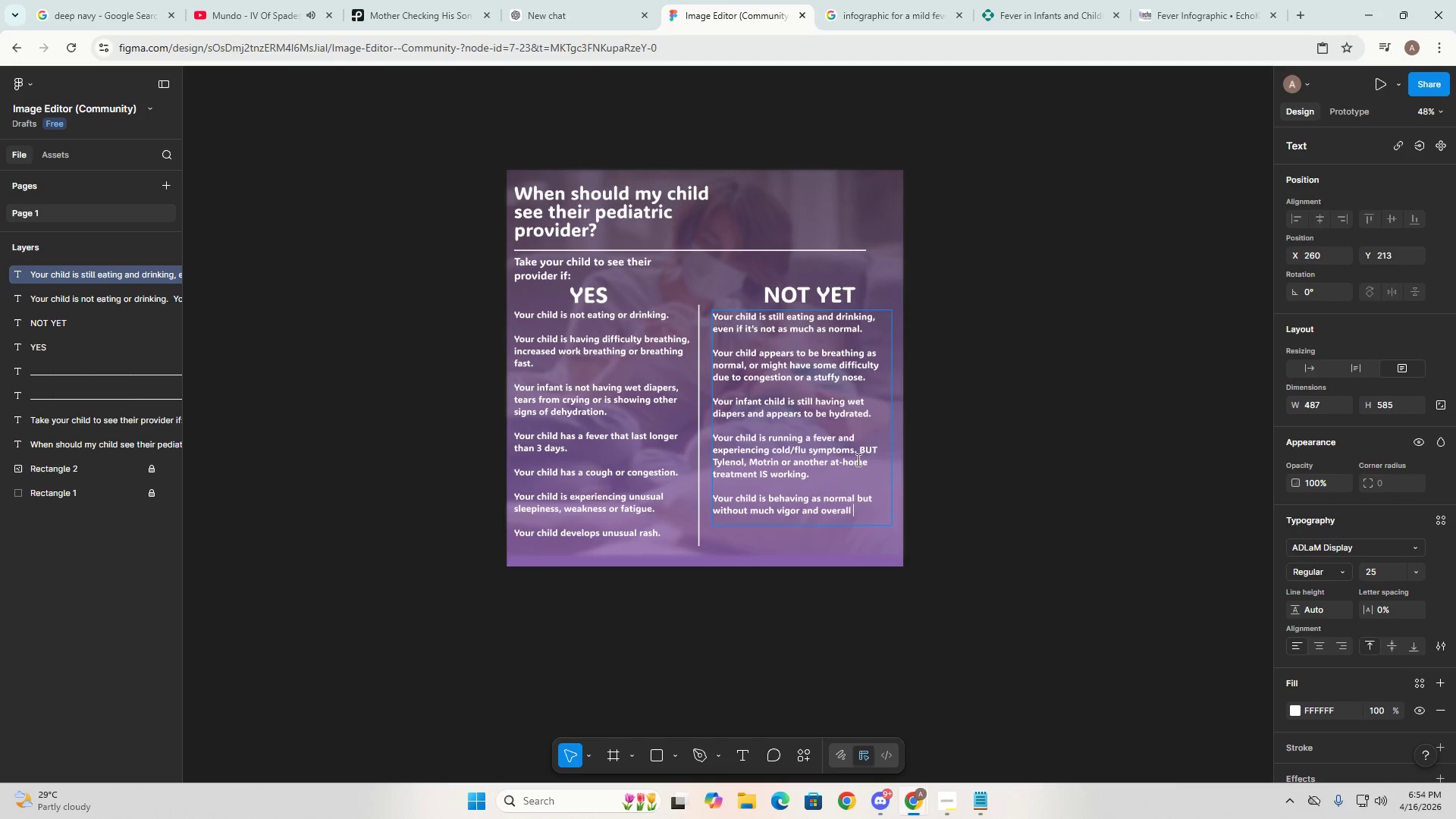 
key(Alt+AltLeft)
 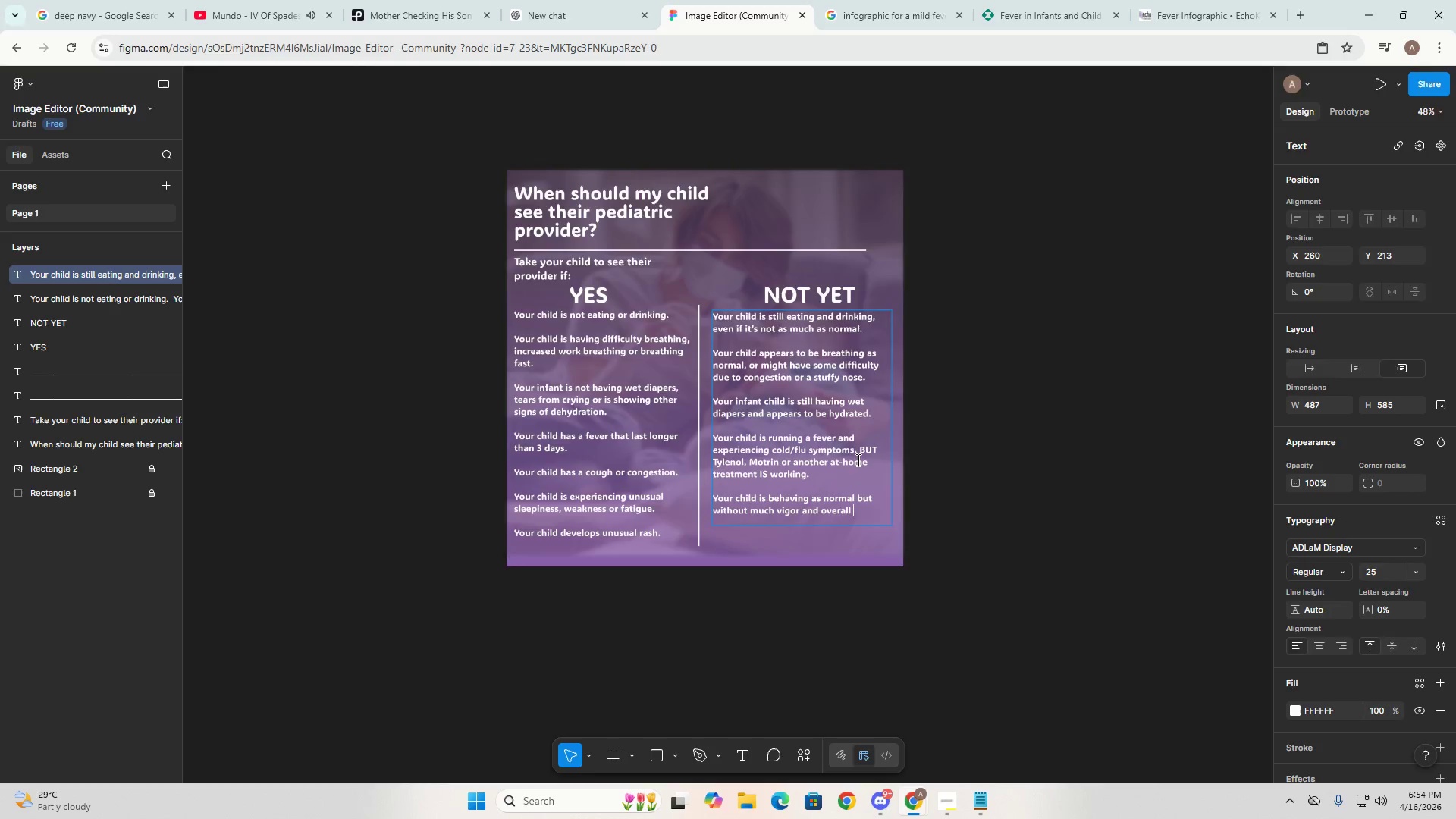 
key(Alt+Tab)
 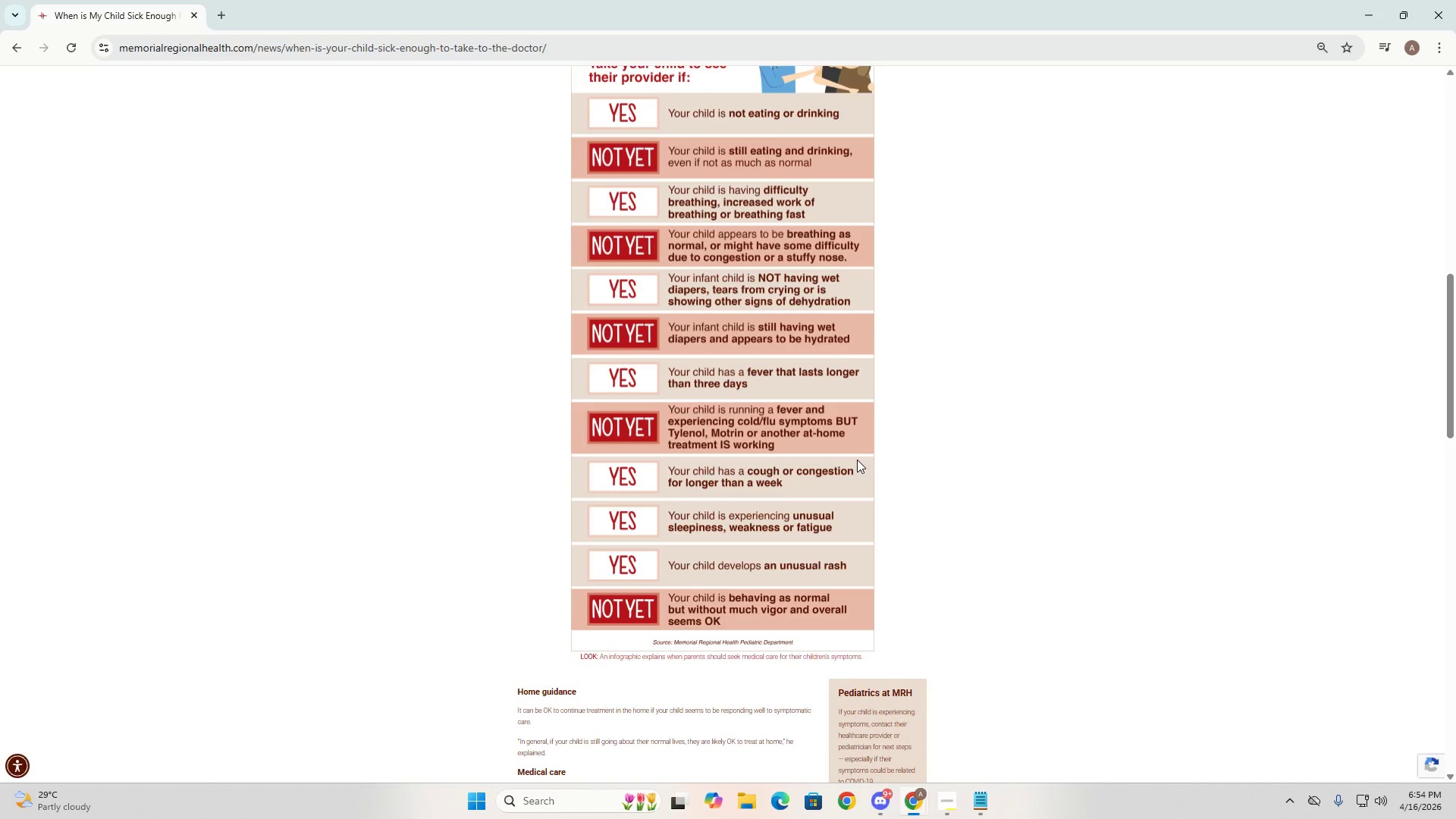 
key(Alt+AltLeft)
 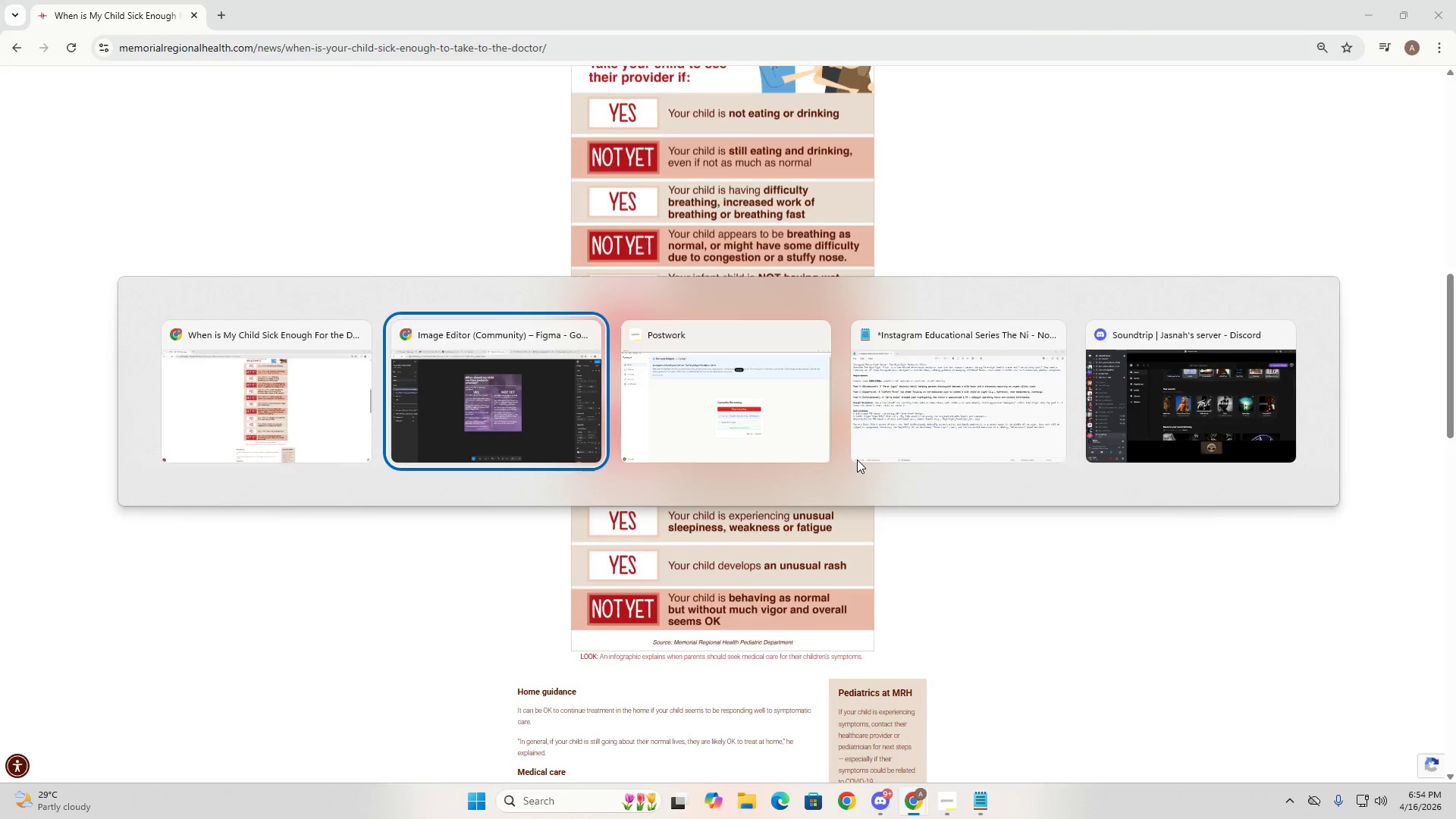 
key(Tab)
type(seems POK)
key(Backspace)
key(Backspace)
key(Backspace)
type(PK)
key(Backspace)
key(Backspace)
type(Ok)
key(Backspace)
type(K.)
 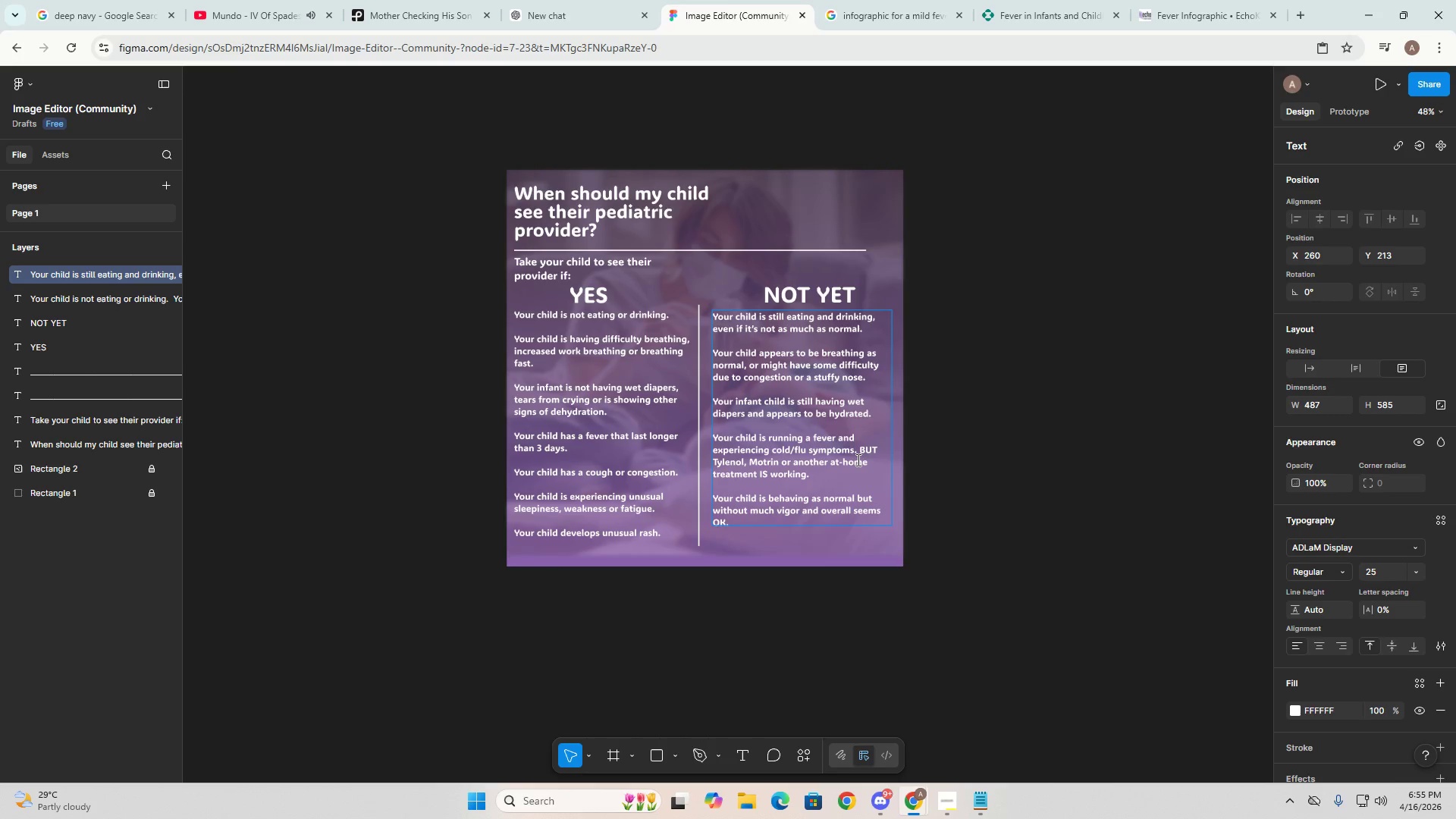 
left_click([764, 541])
 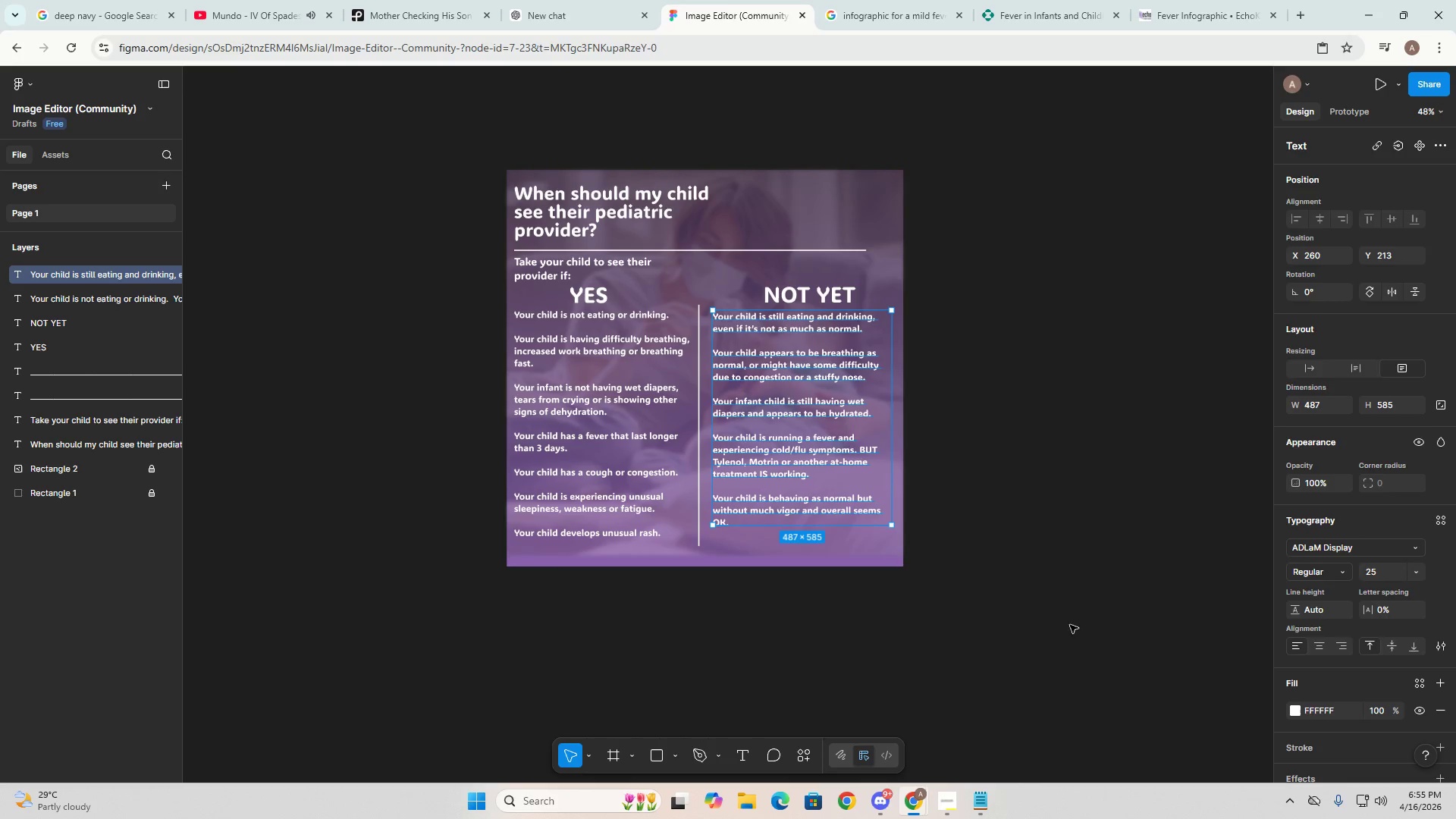 
left_click([1089, 623])
 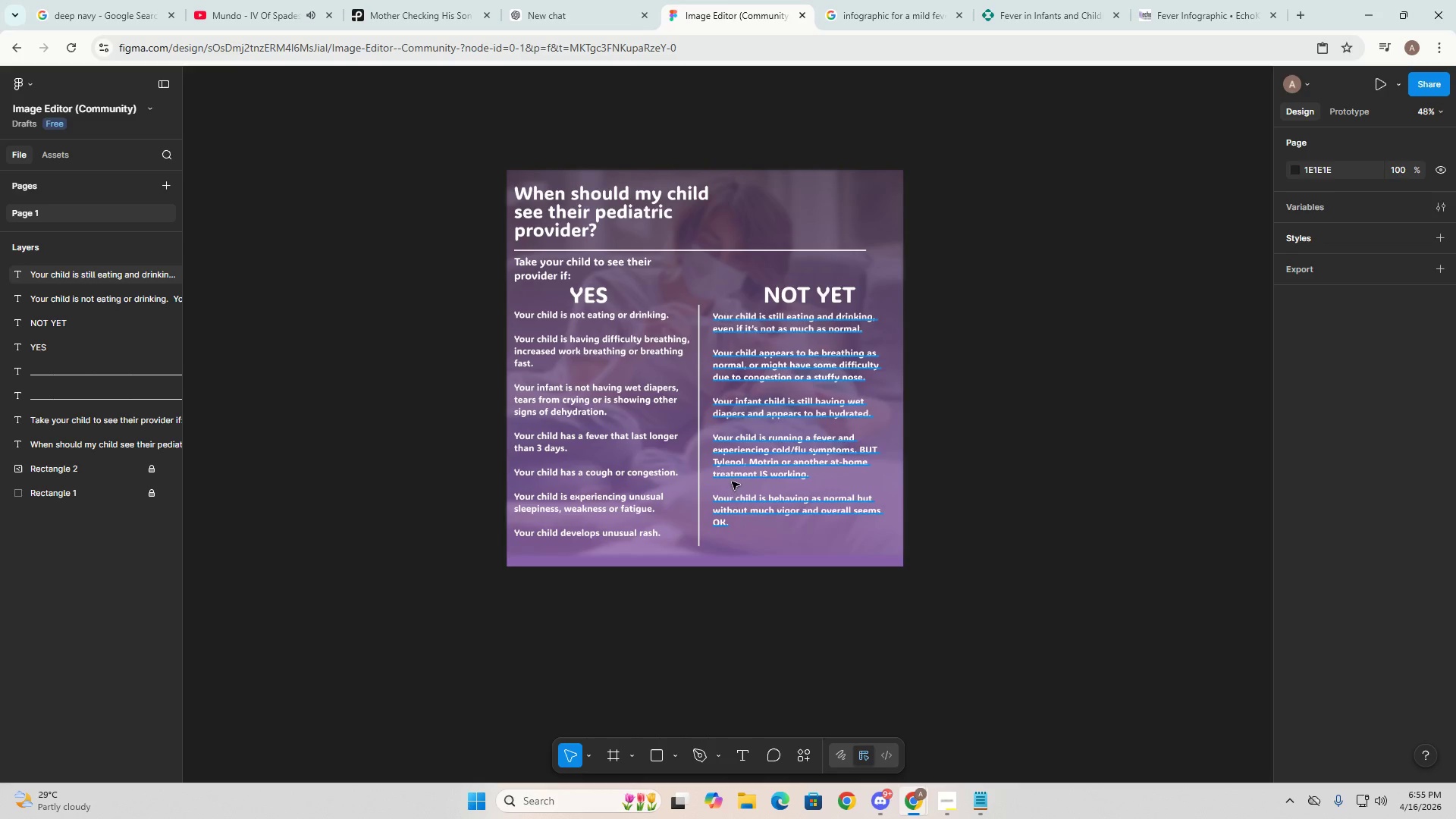 
left_click([741, 367])
 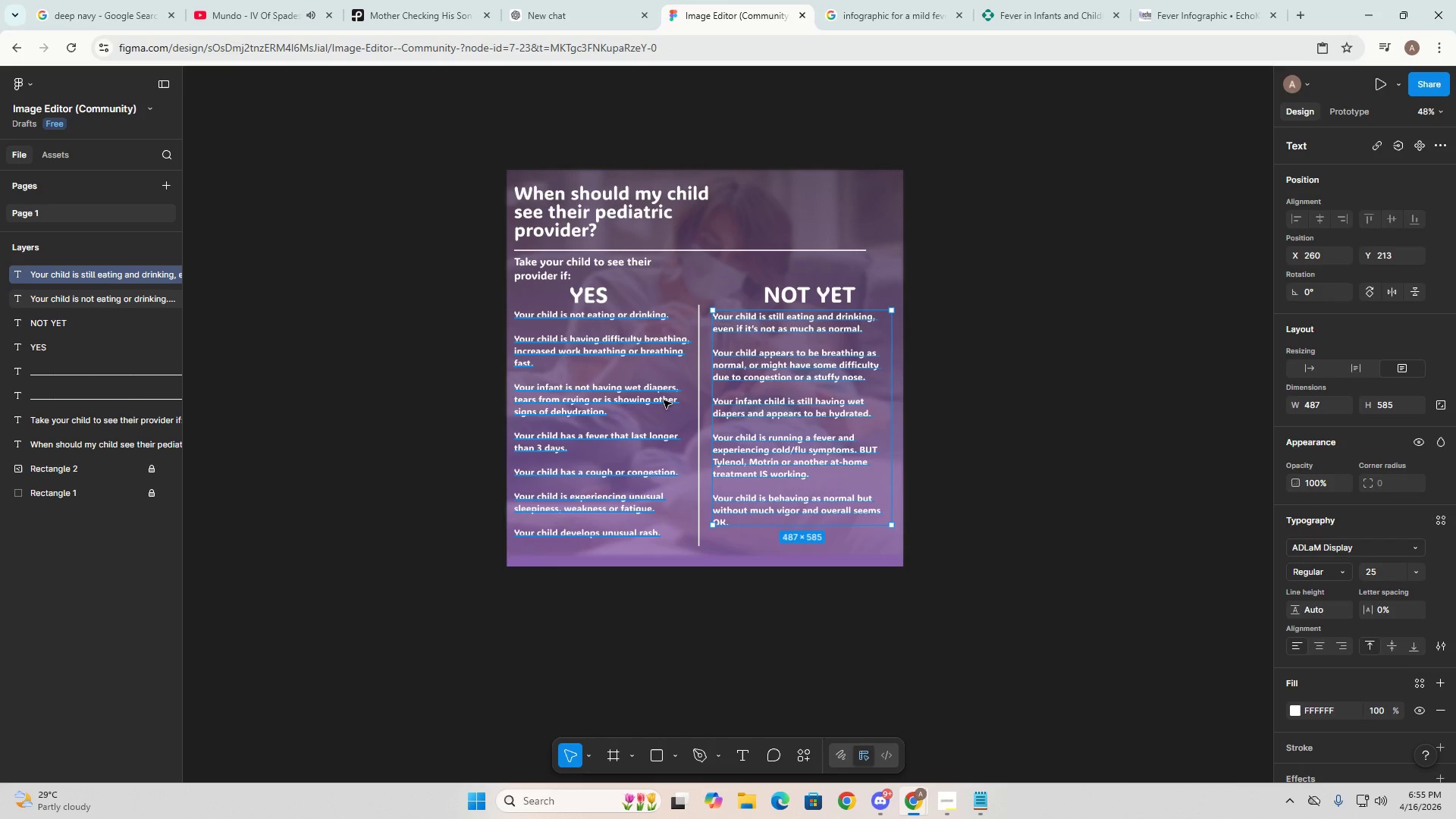 
left_click([761, 503])
 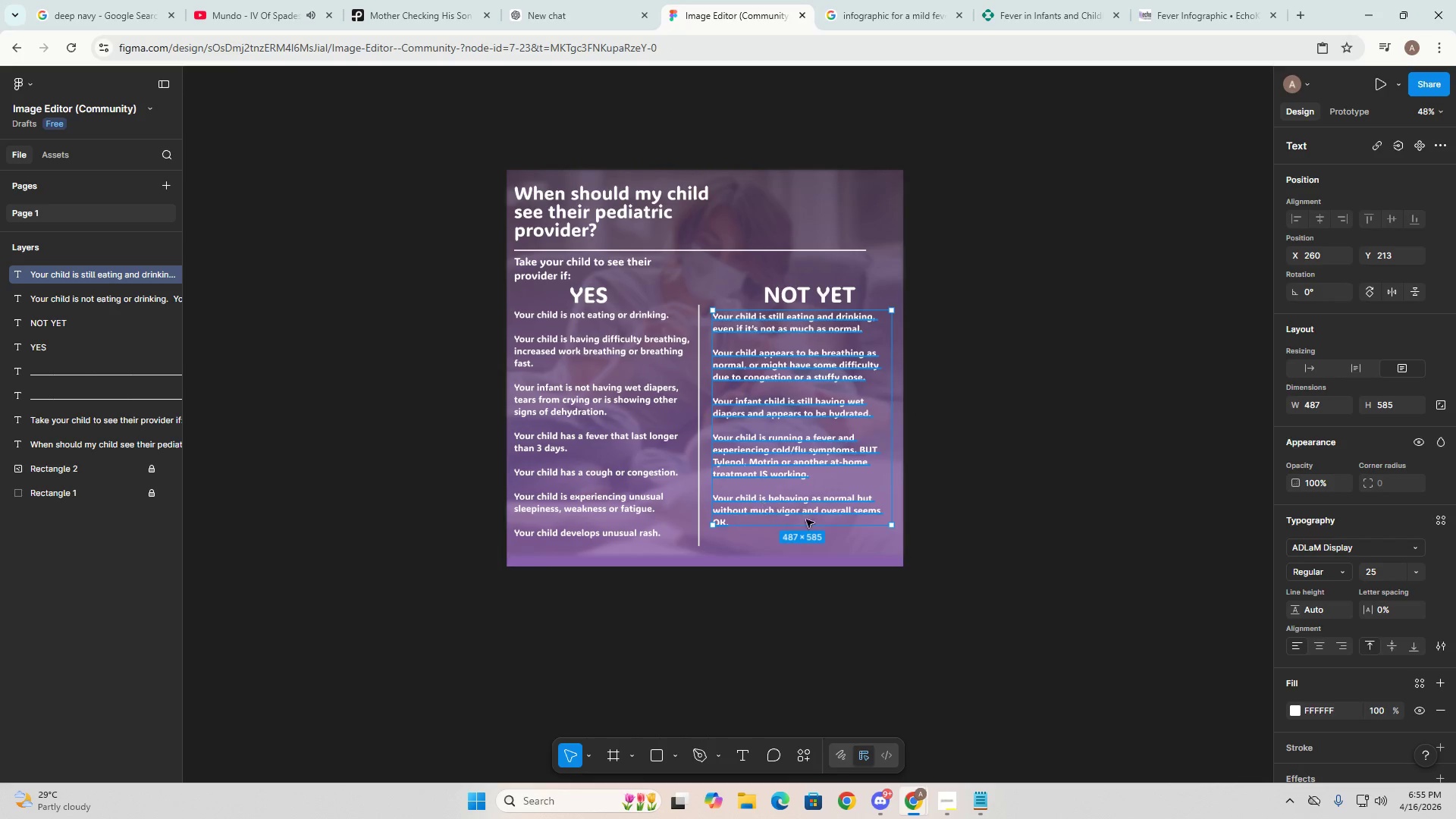 
key(Control+A)
 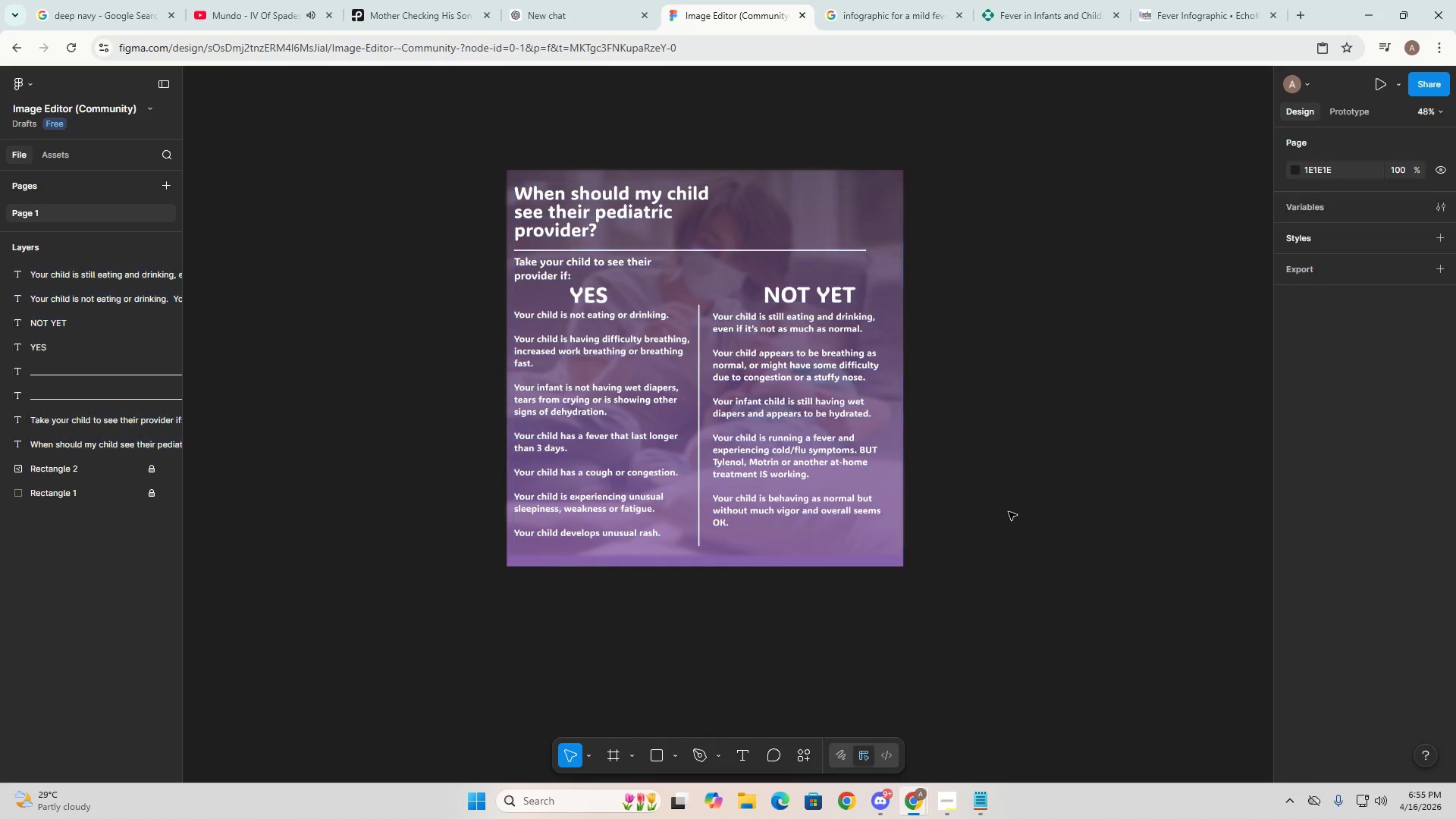 
double_click([785, 504])
 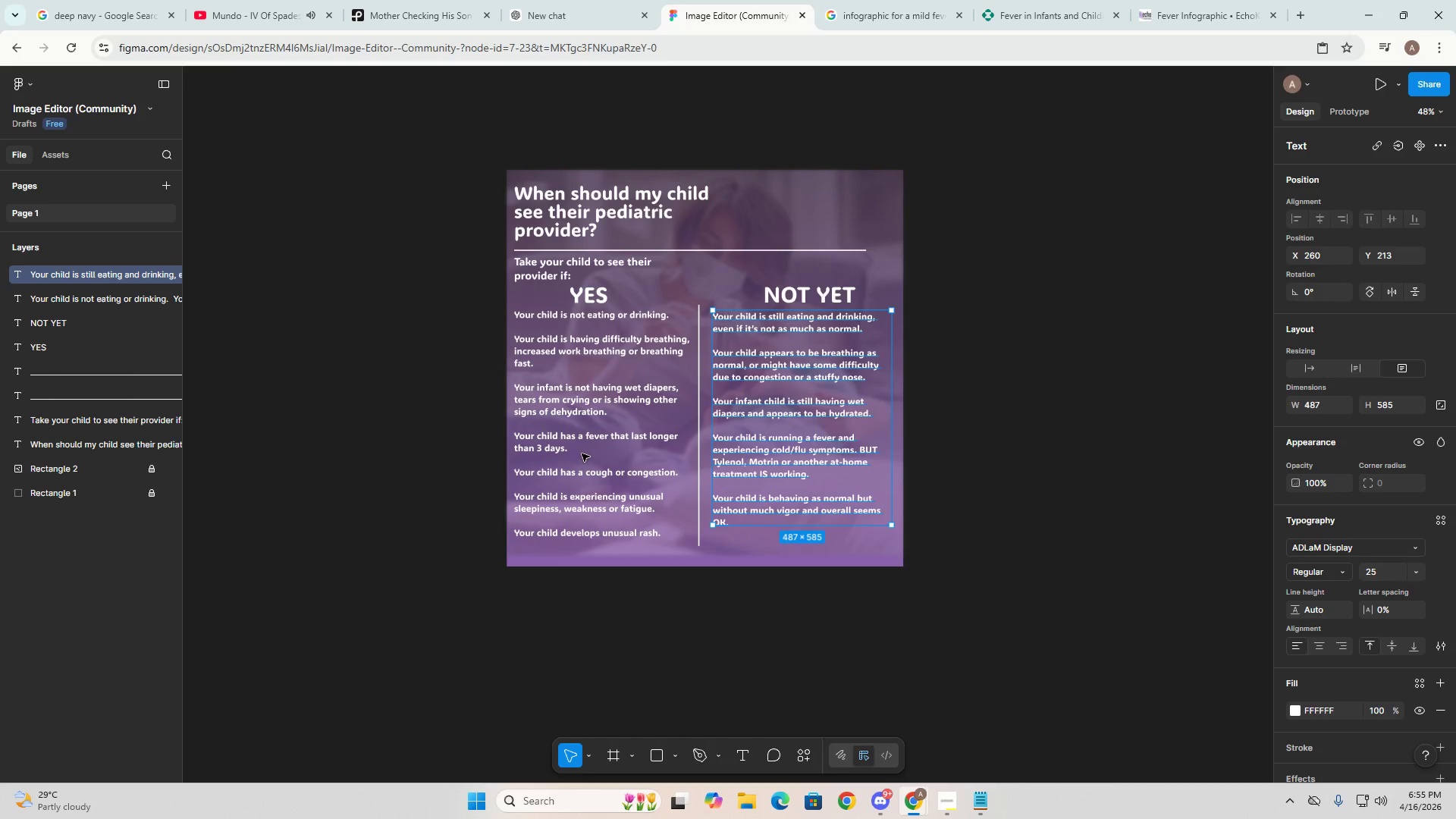 
triple_click([599, 445])
 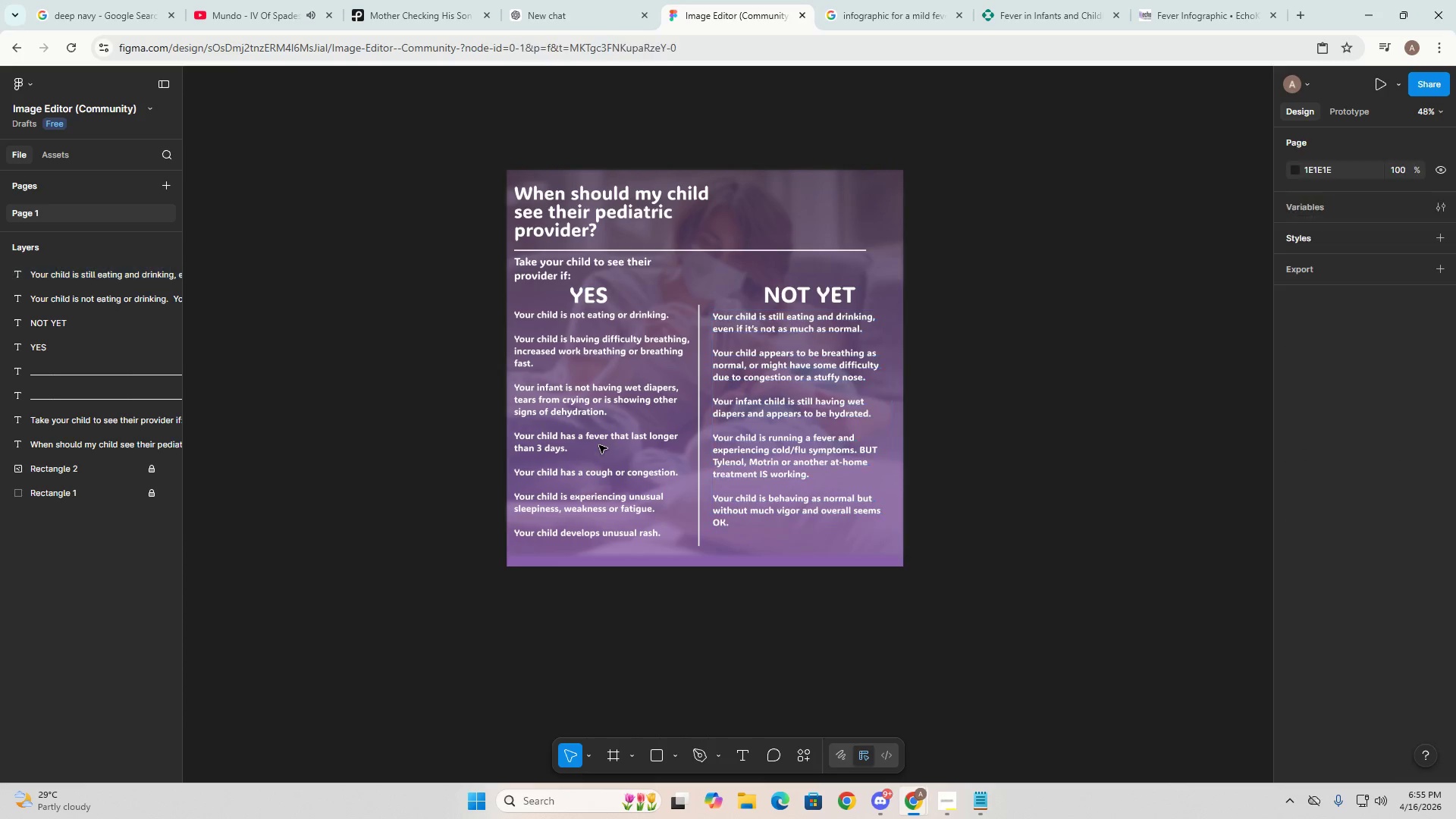 
triple_click([599, 445])
 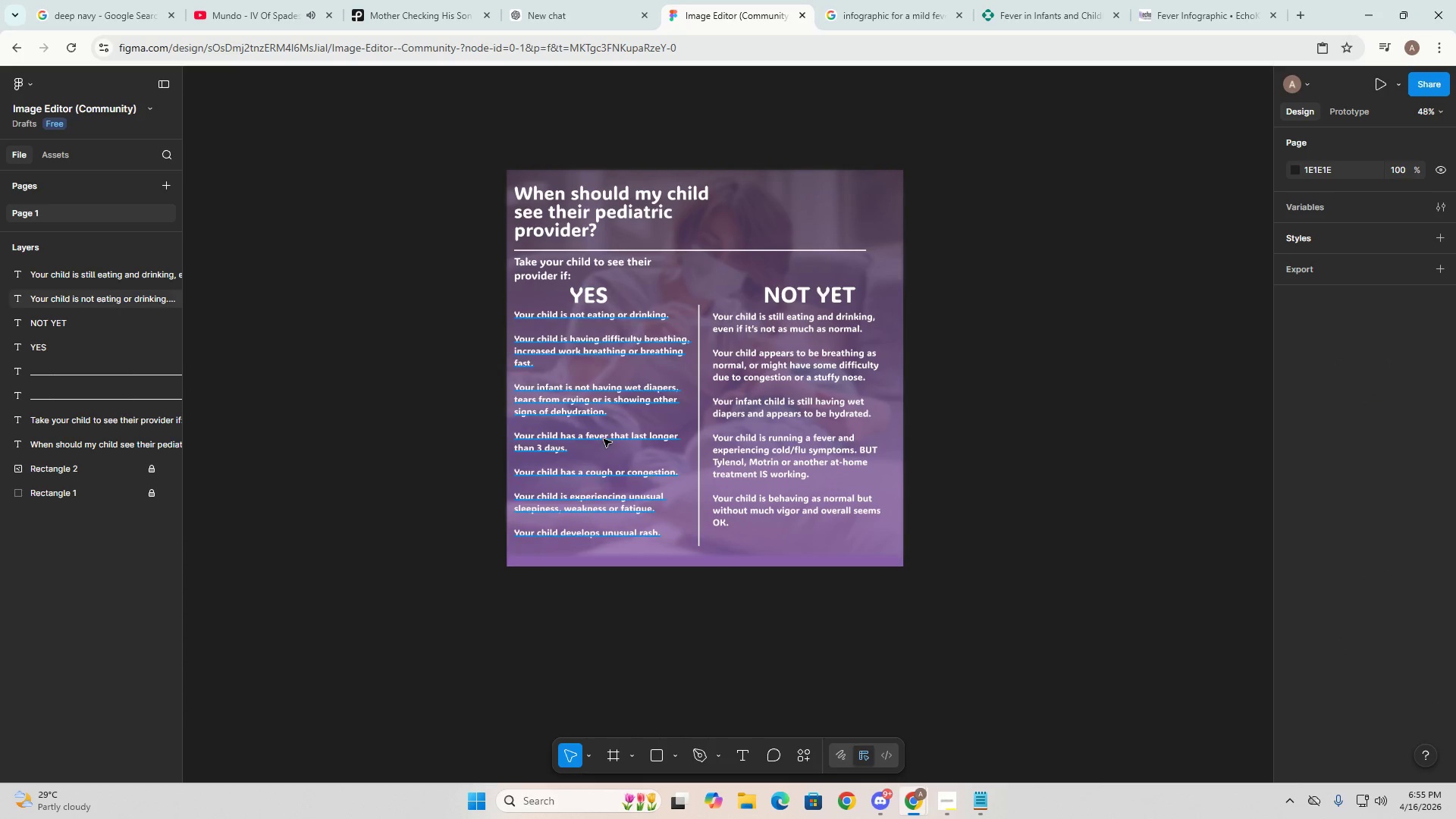 
triple_click([604, 439])
 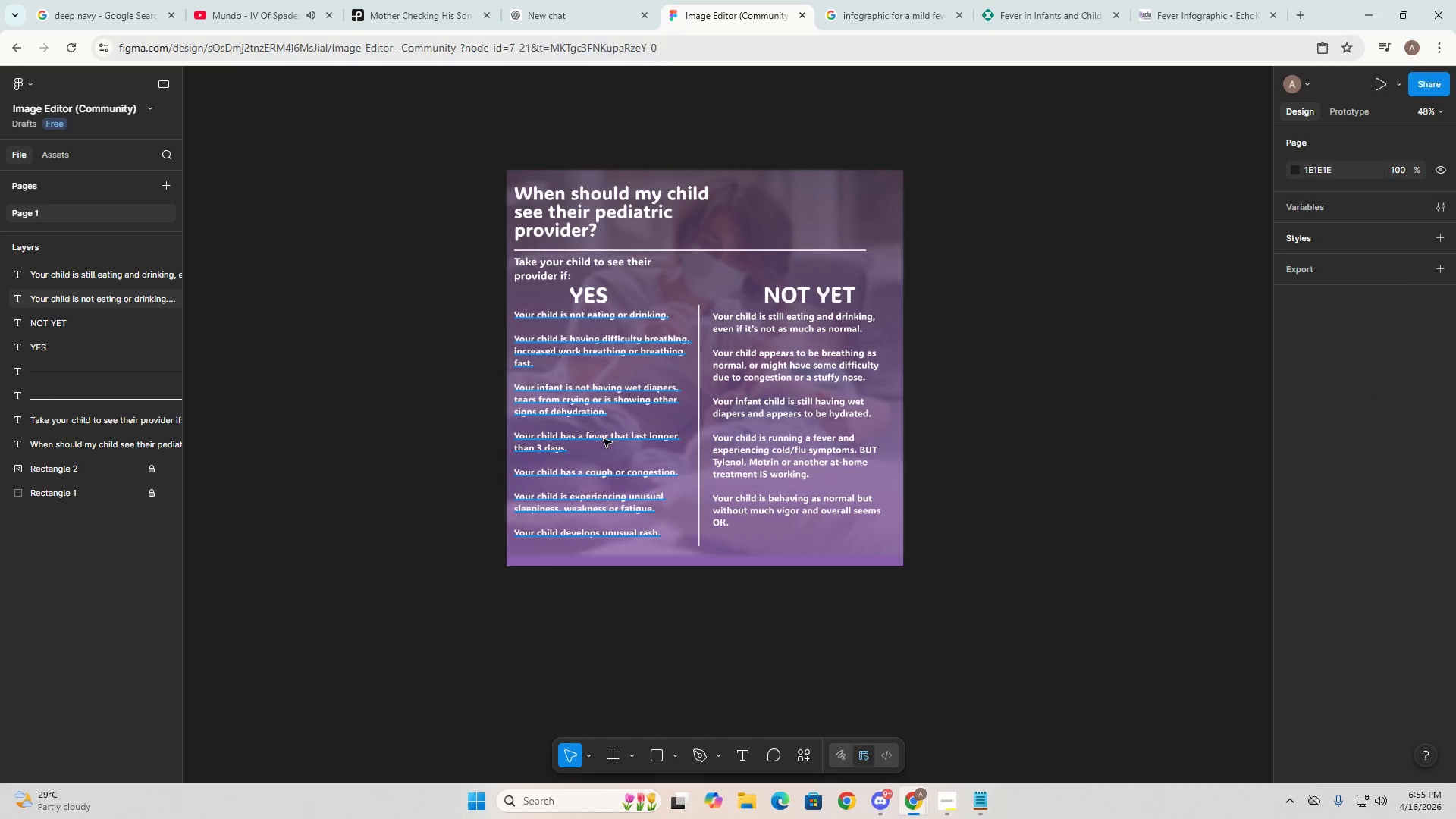 
triple_click([604, 439])
 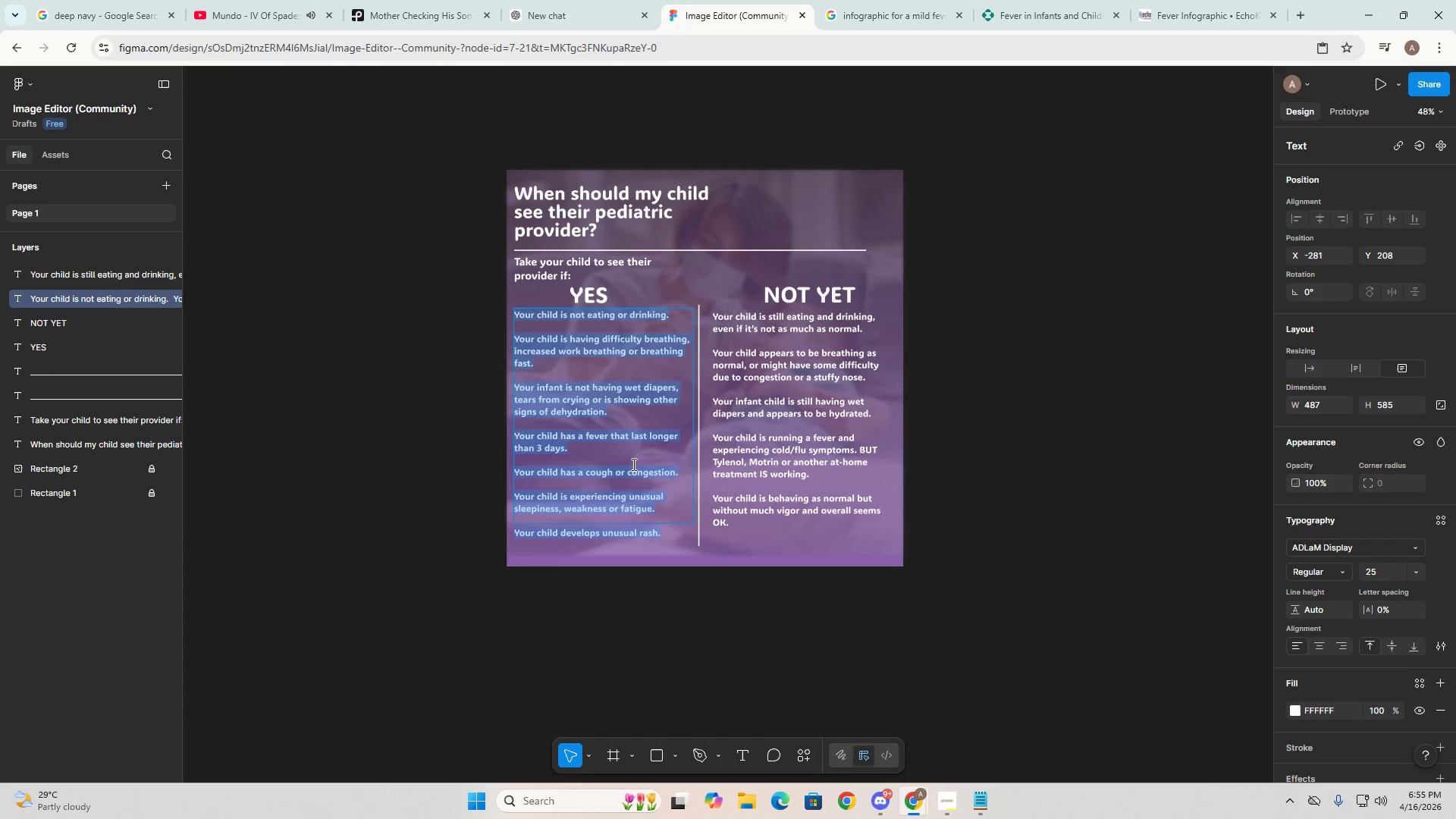 
key(Control+ControlLeft)
 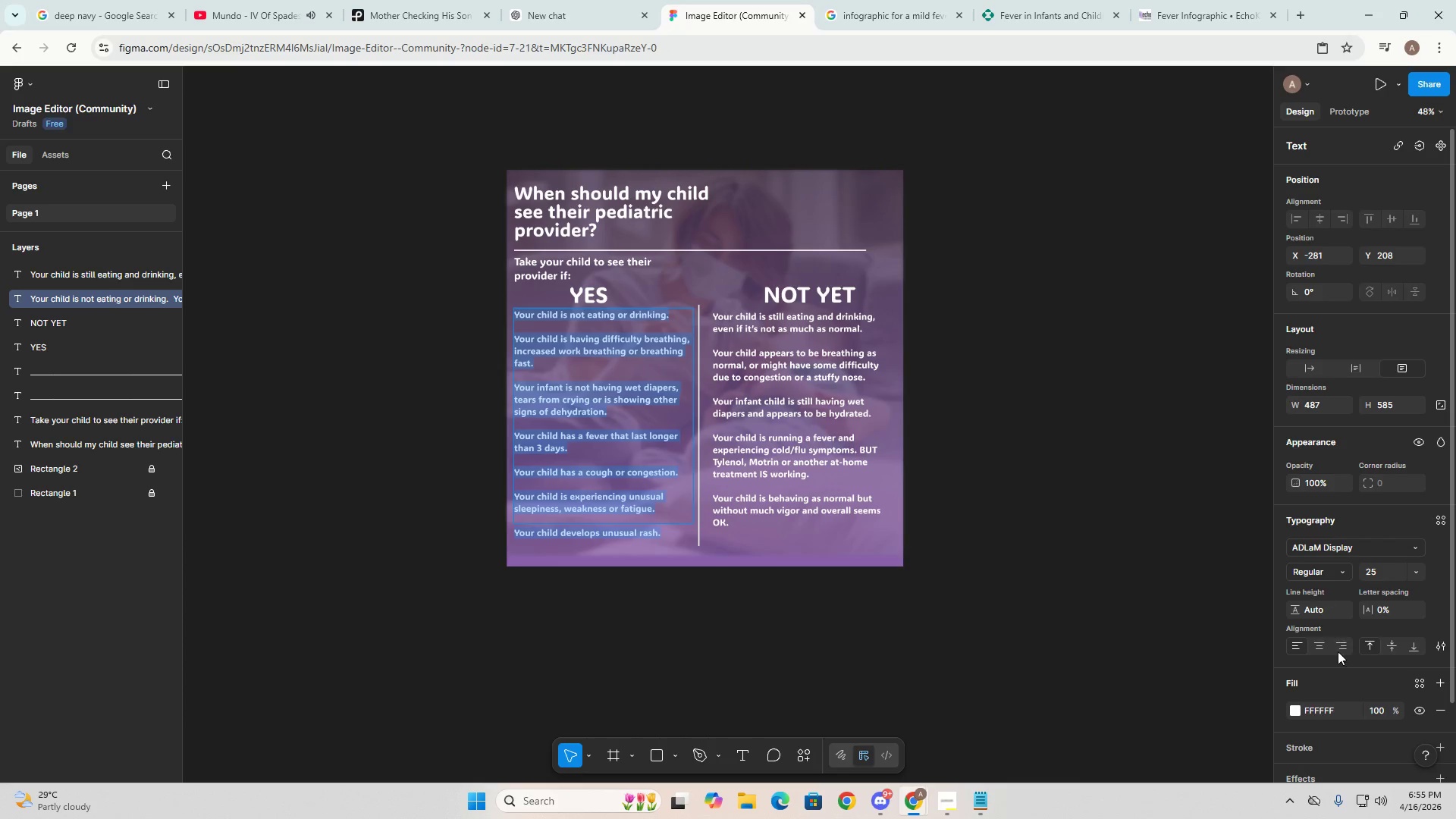 
scroll: coordinate [1336, 660], scroll_direction: down, amount: 3.0
 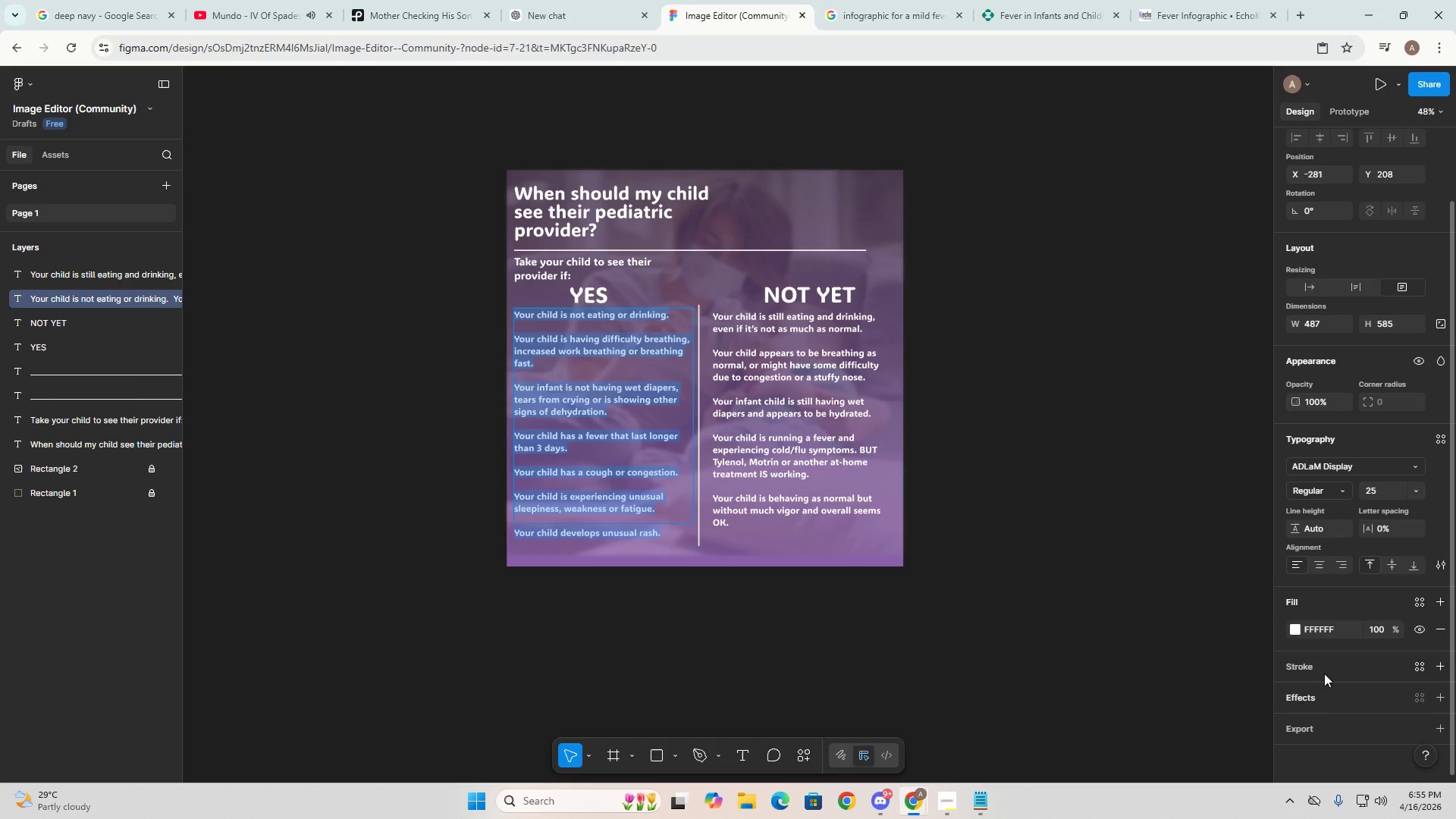 
left_click([1325, 672])
 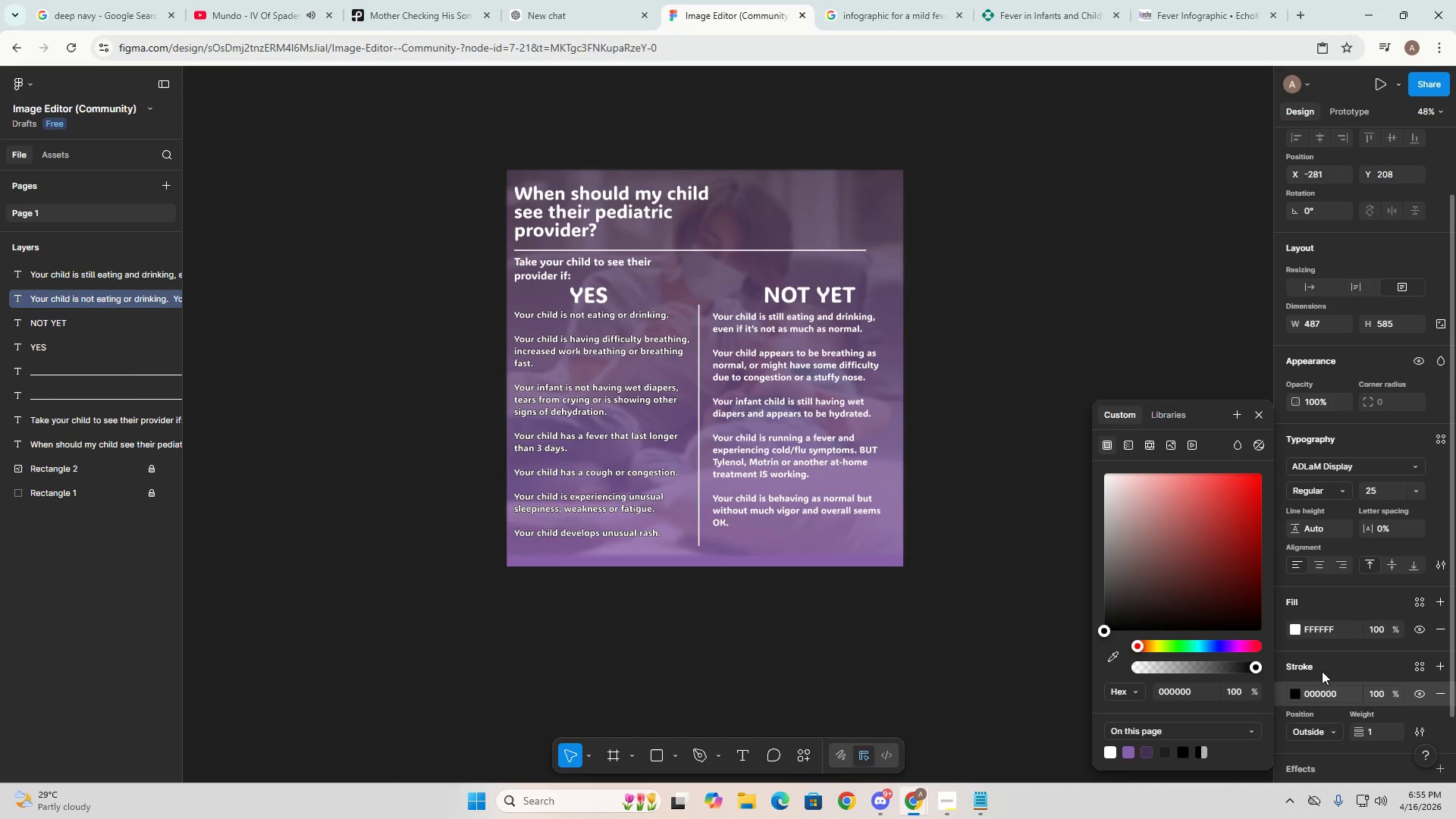 
left_click([978, 671])
 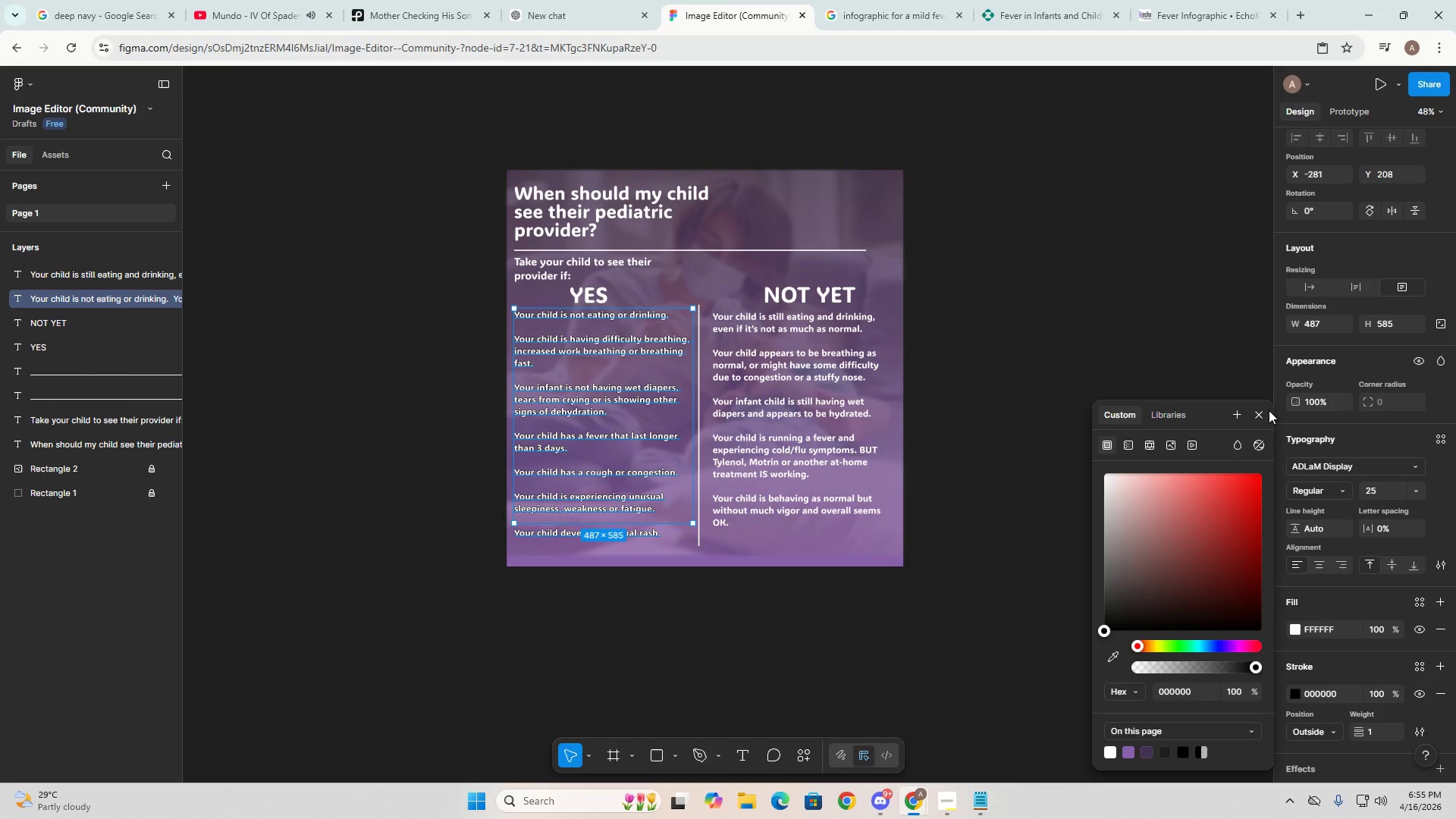 
left_click([1260, 413])
 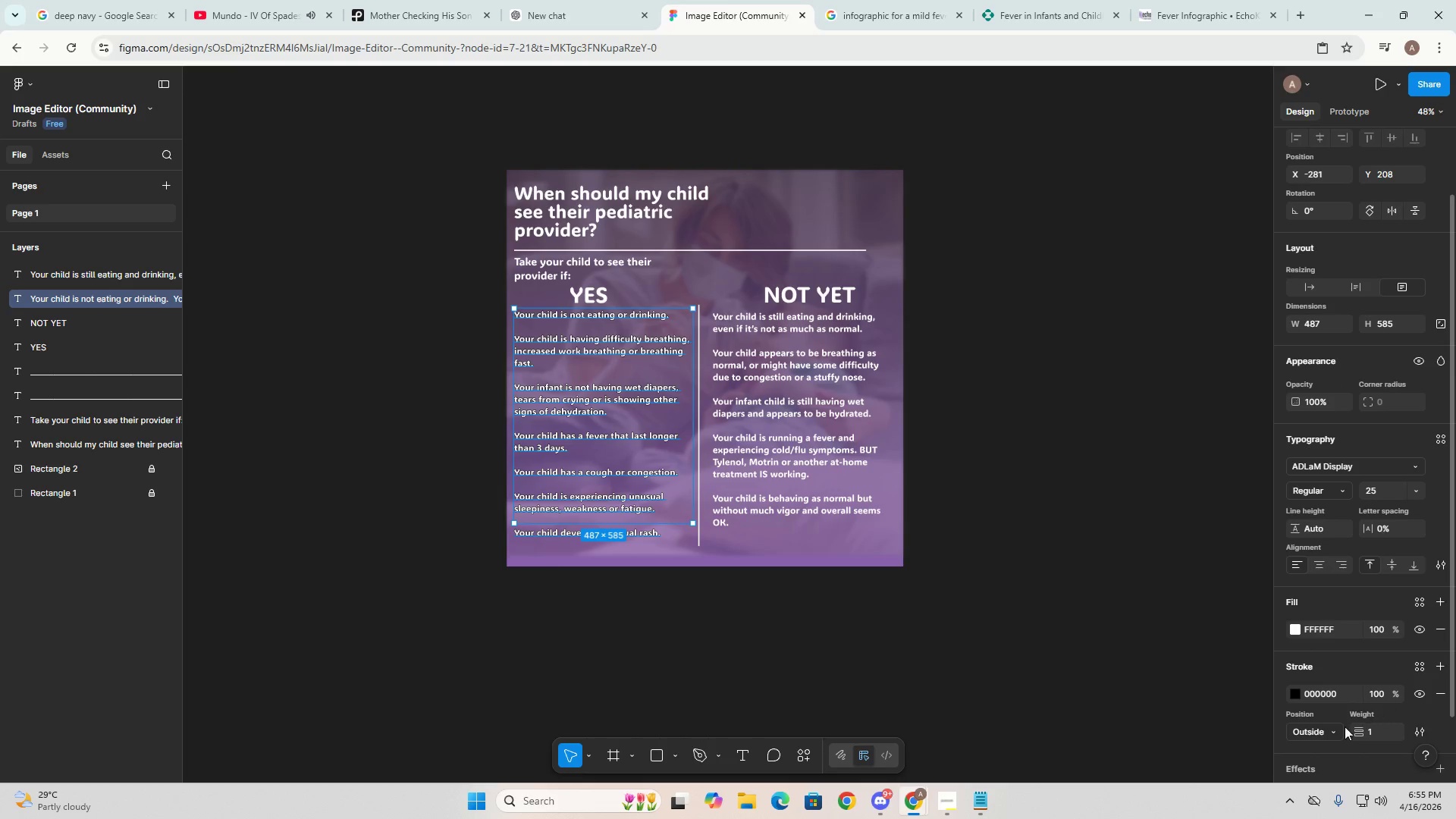 
scroll: coordinate [1311, 708], scroll_direction: down, amount: 3.0
 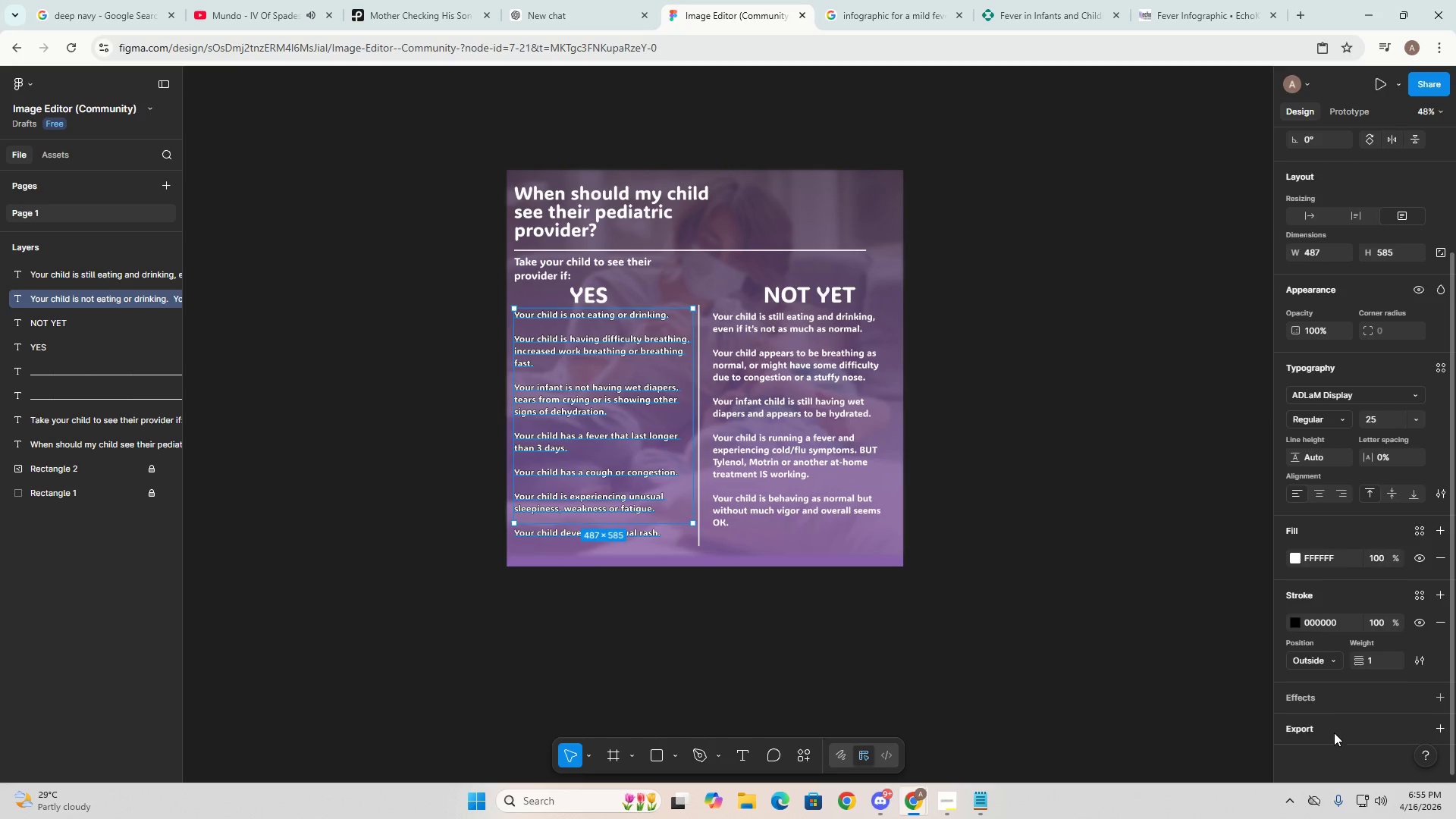 
left_click([1340, 703])
 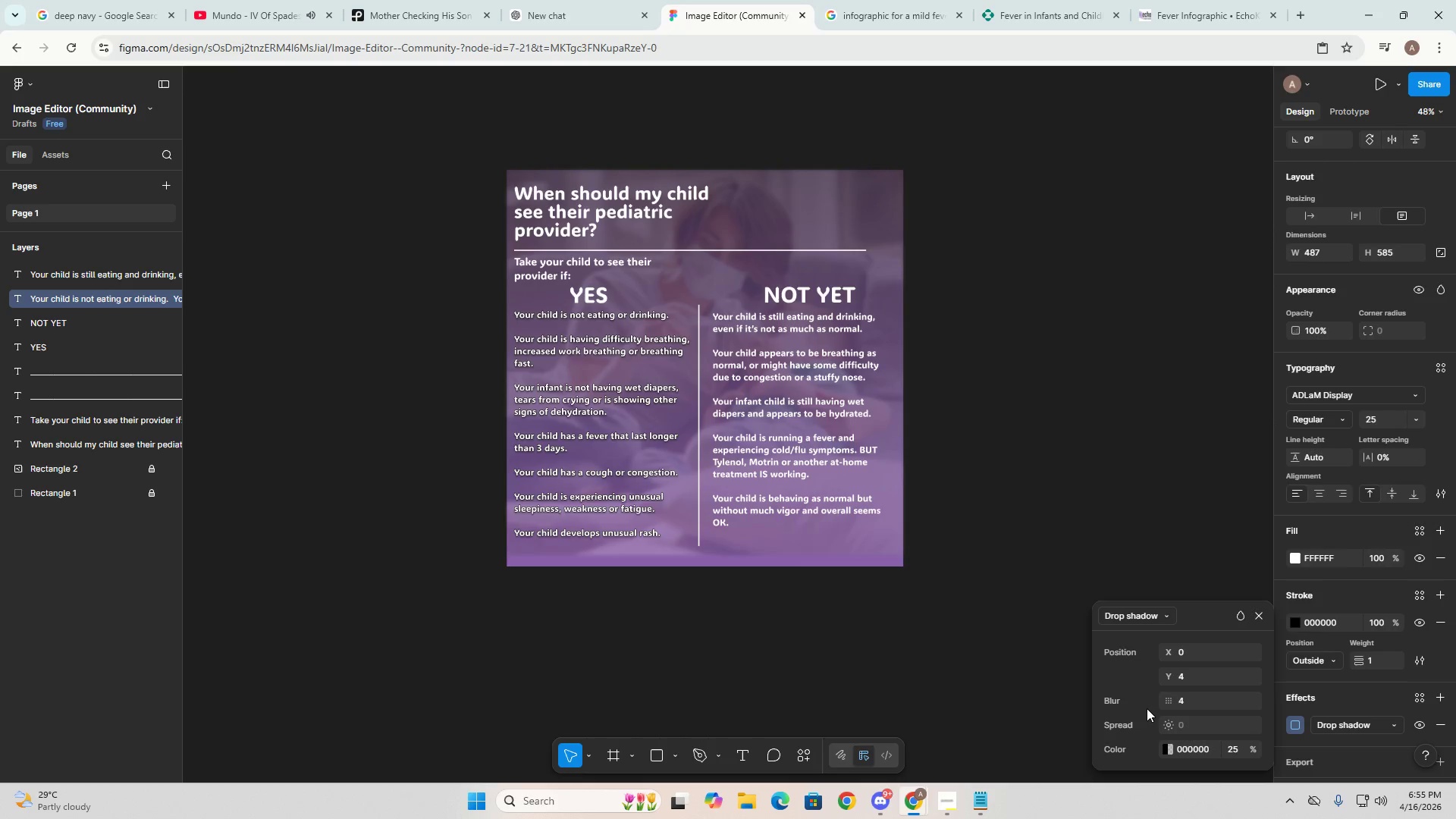 
scroll: coordinate [1157, 704], scroll_direction: down, amount: 3.0
 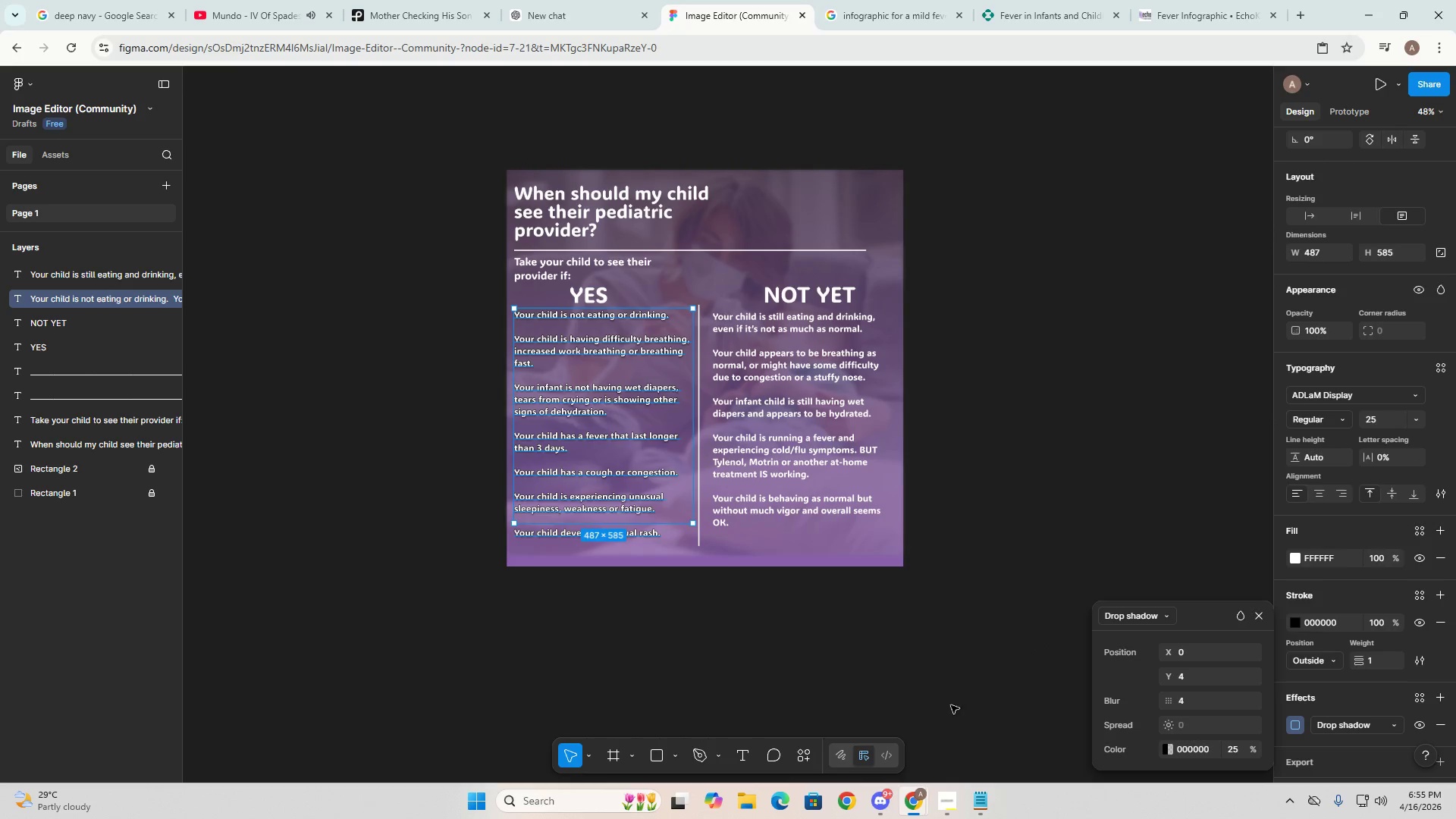 
left_click([1015, 711])
 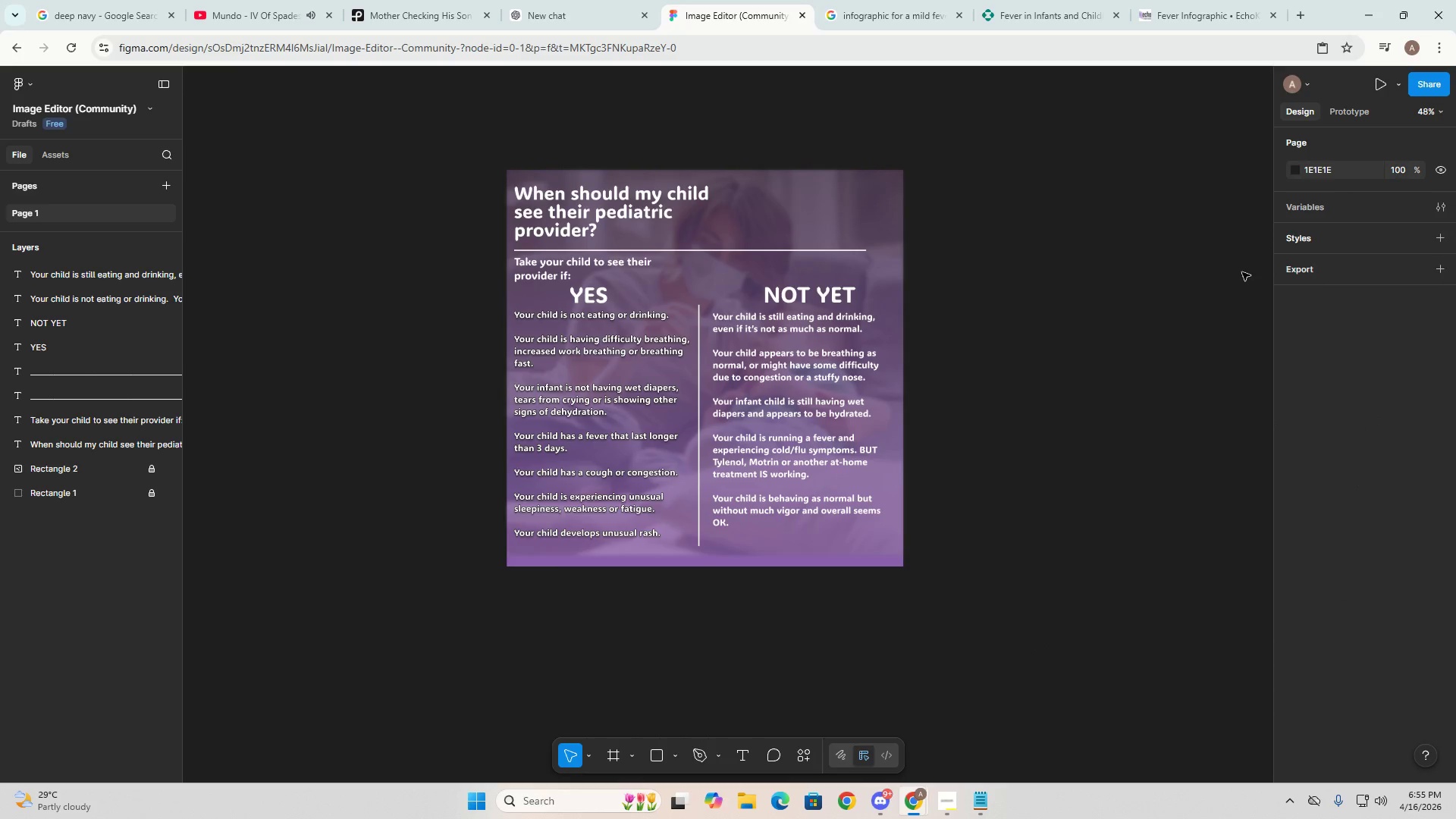 
left_click([593, 384])
 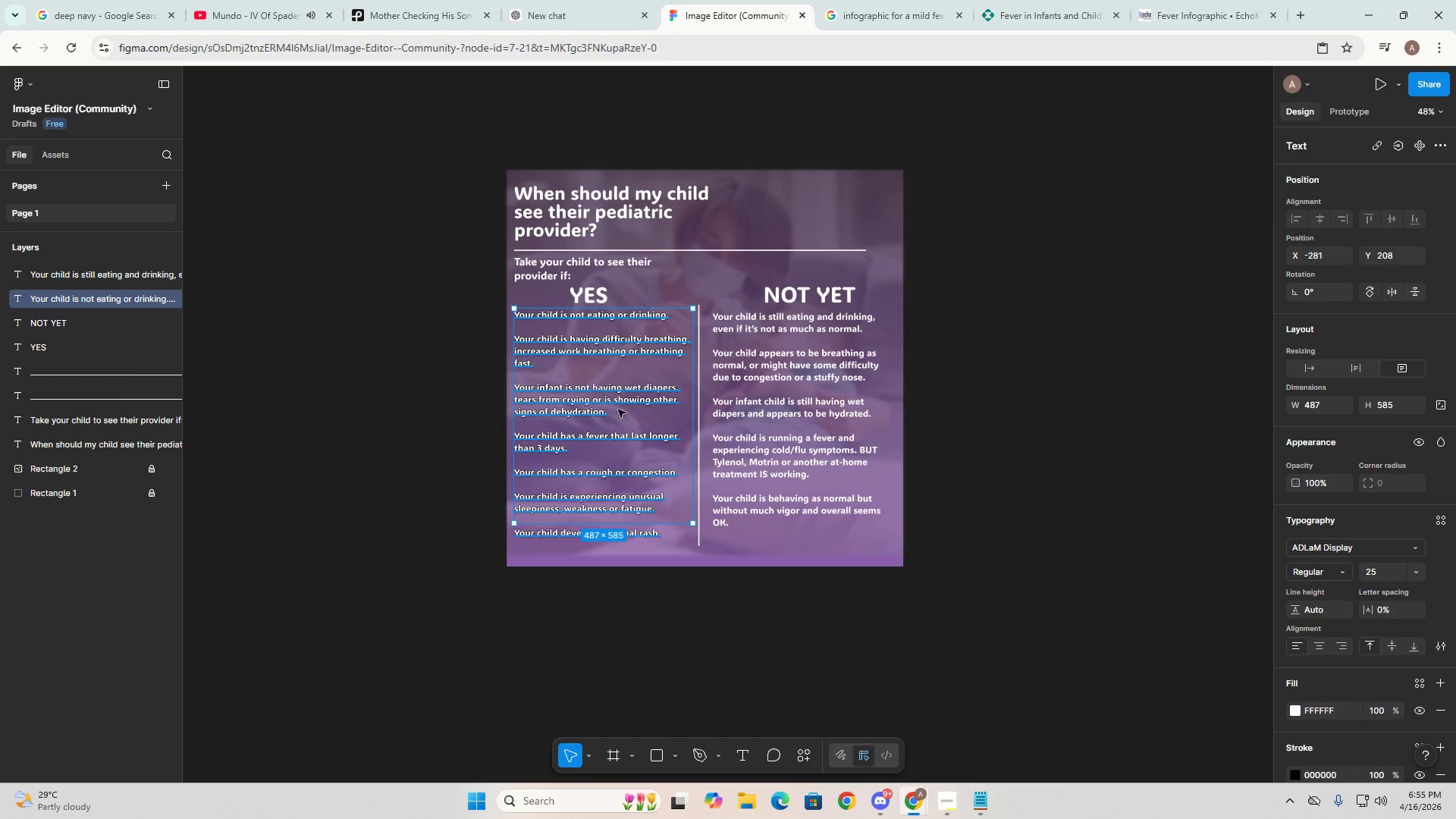 
key(Shift+ShiftLeft)
 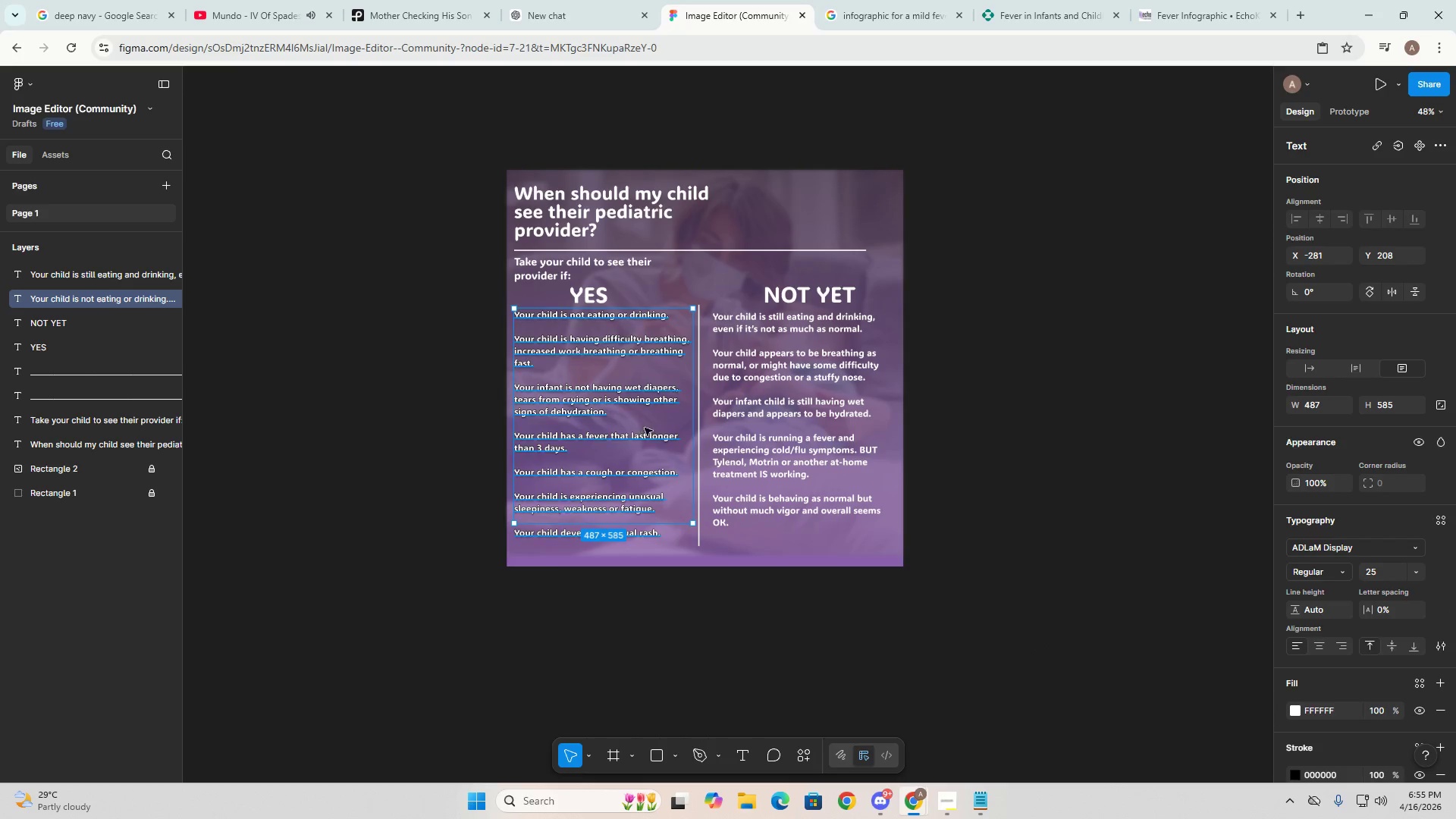 
key(Control+A)
 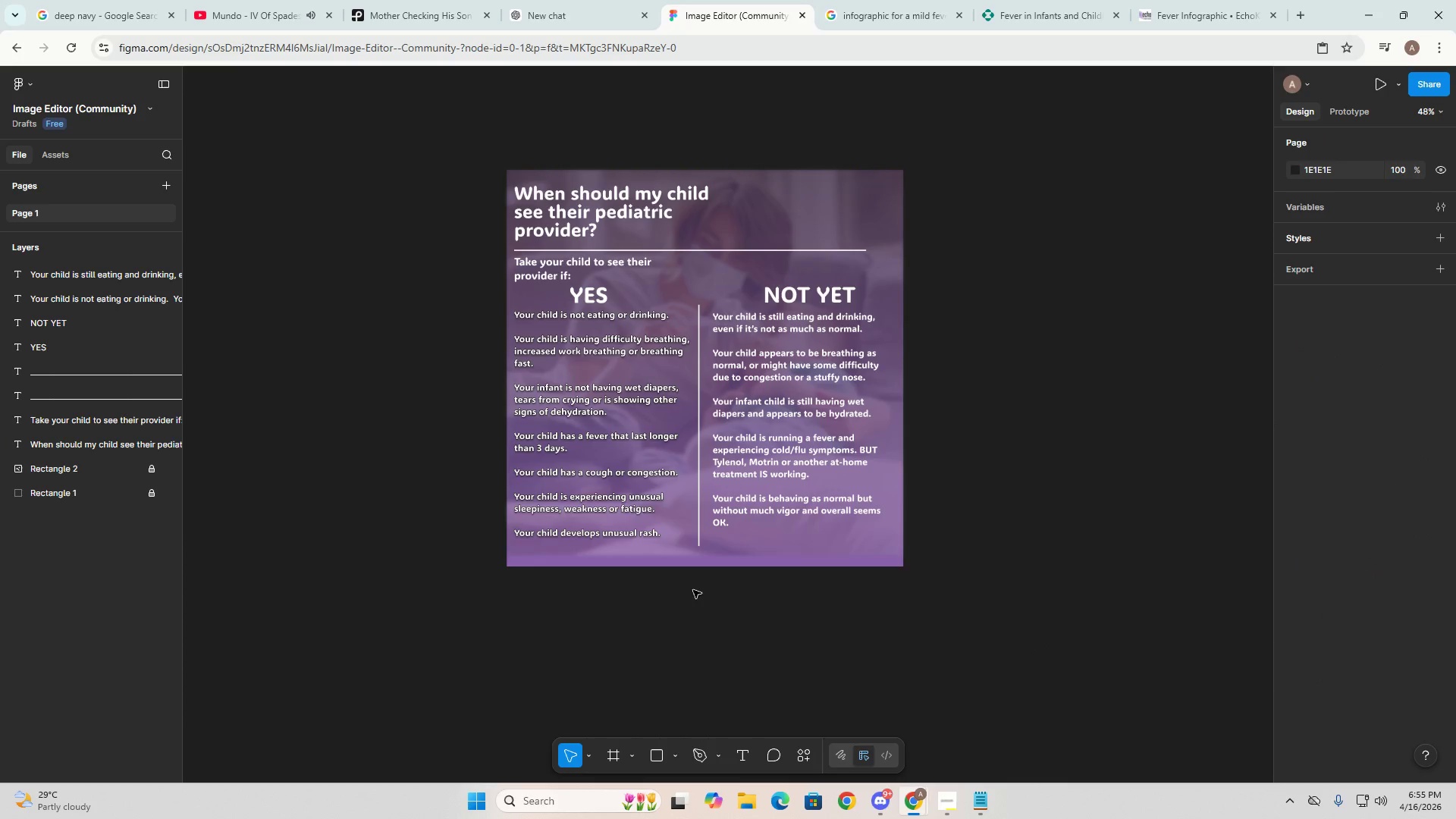 
double_click([608, 494])
 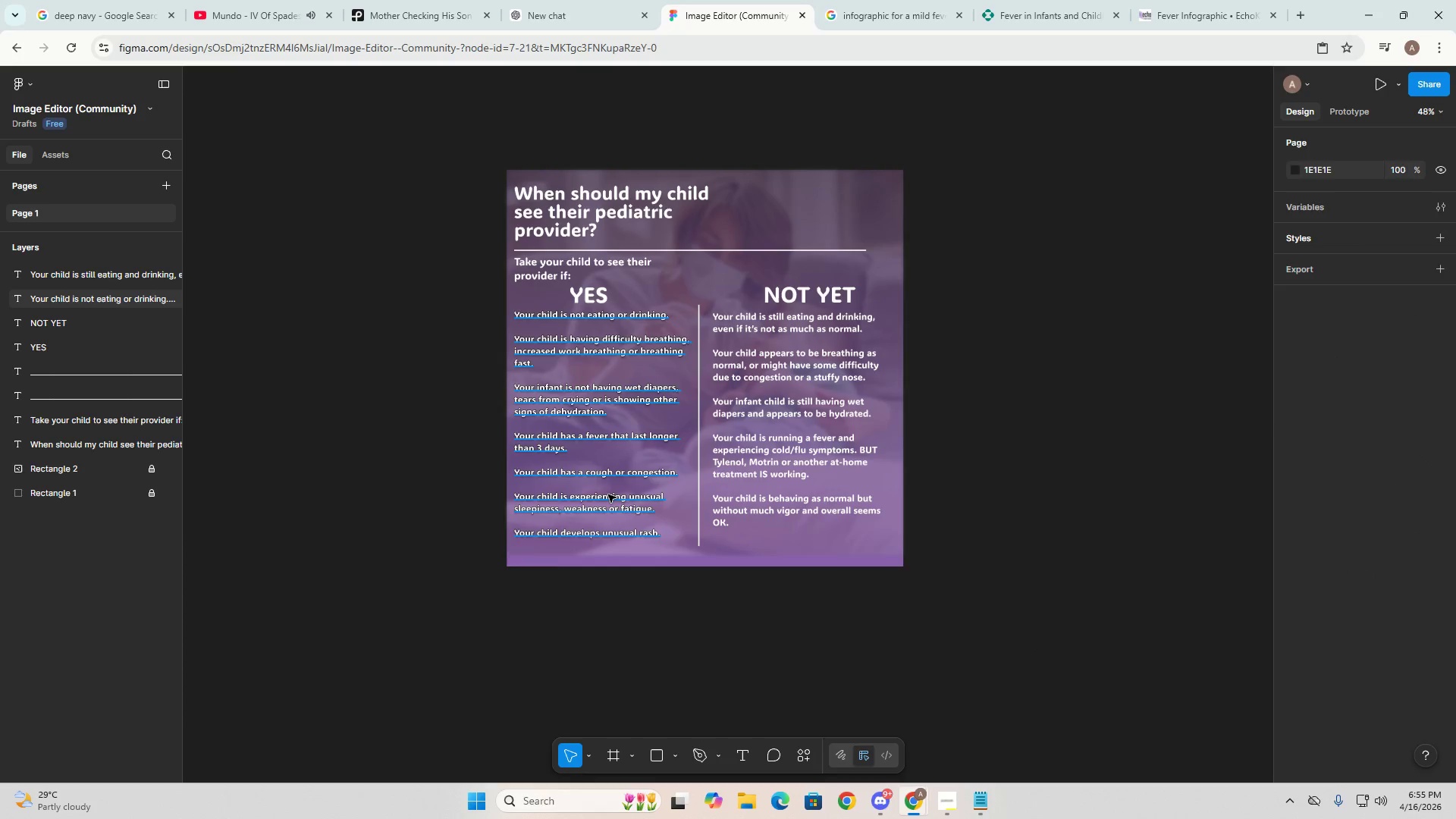 
triple_click([608, 494])
 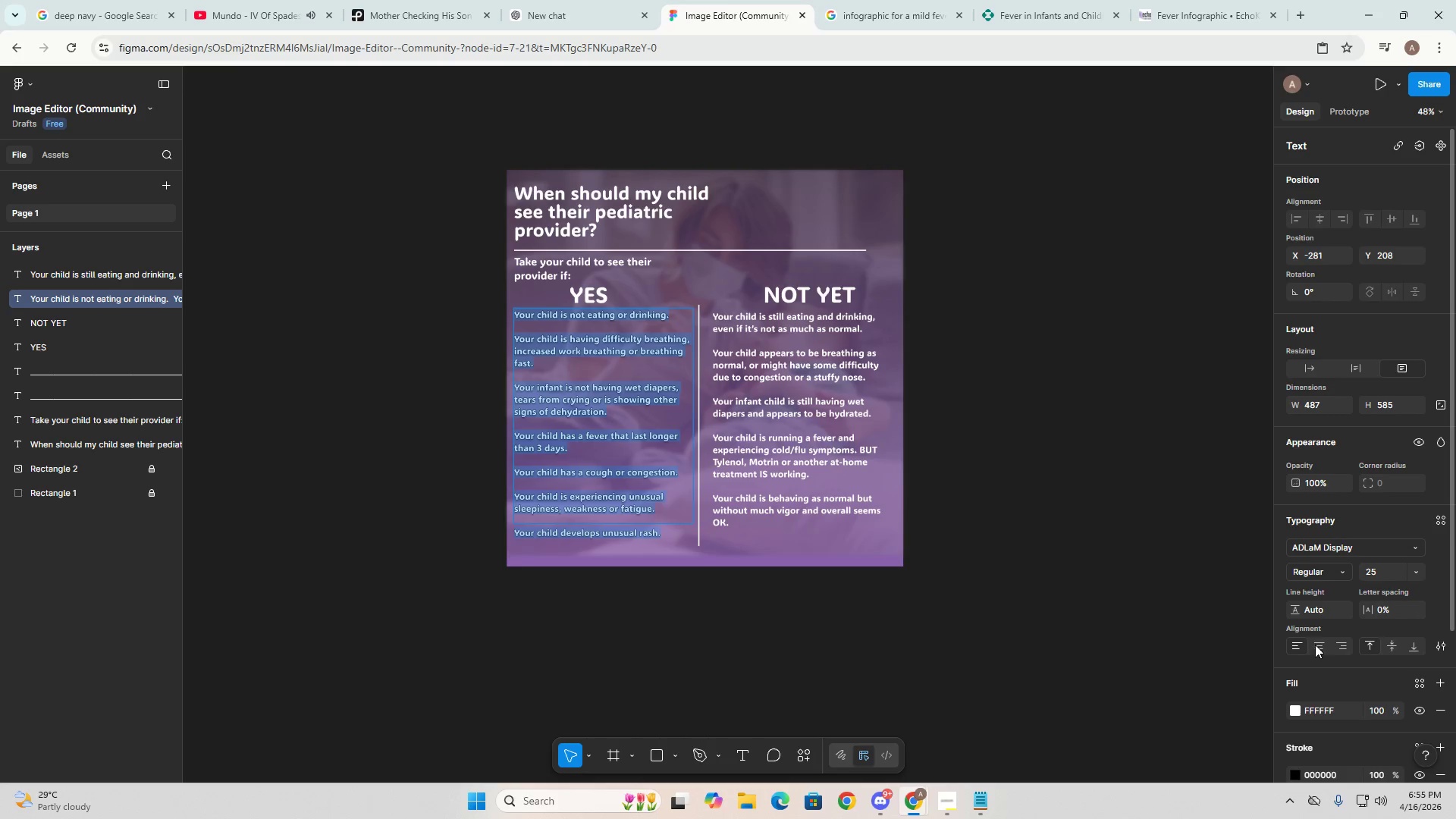 
wait(12.66)
 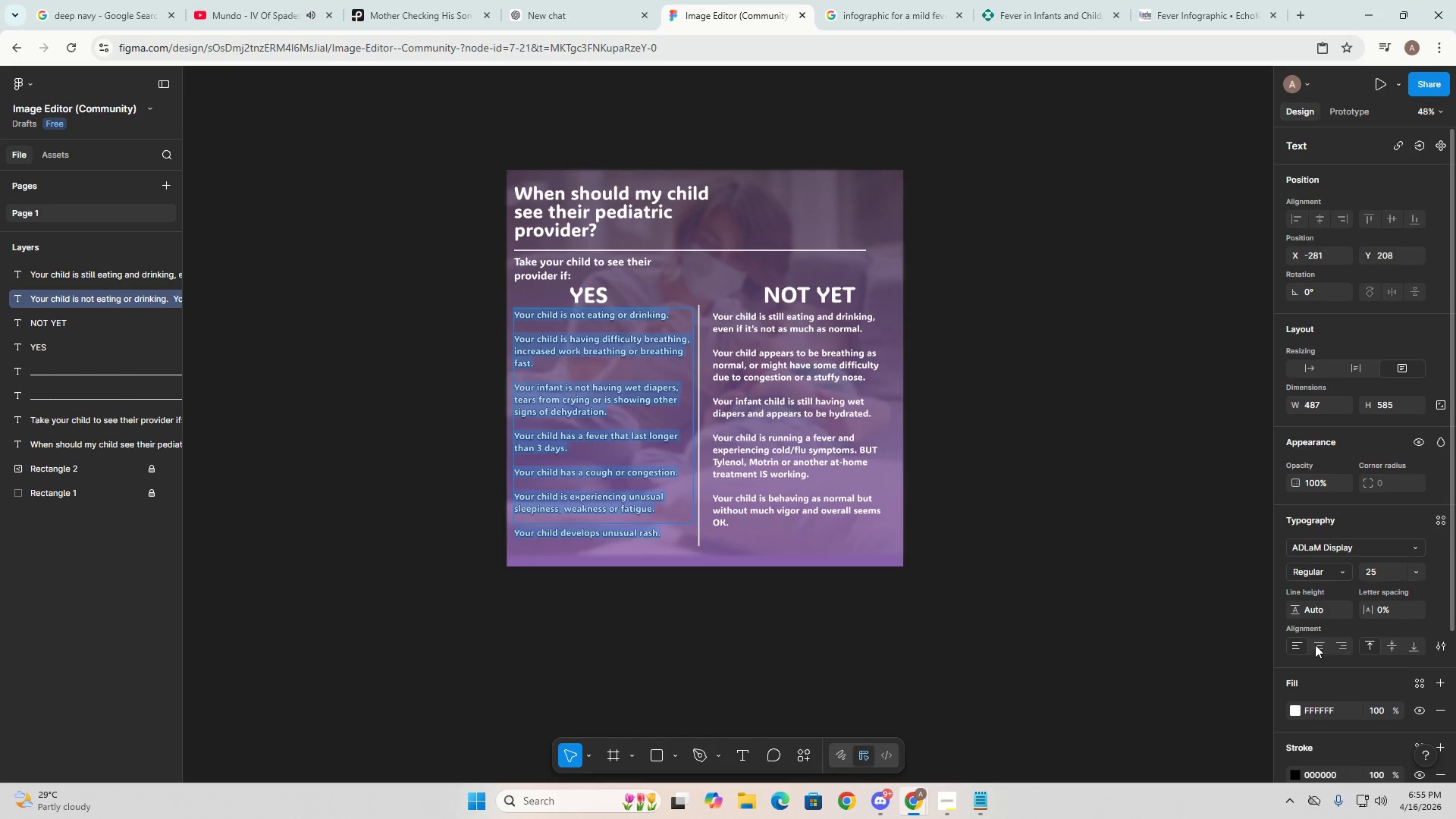 
scroll: coordinate [1291, 692], scroll_direction: down, amount: 4.0
 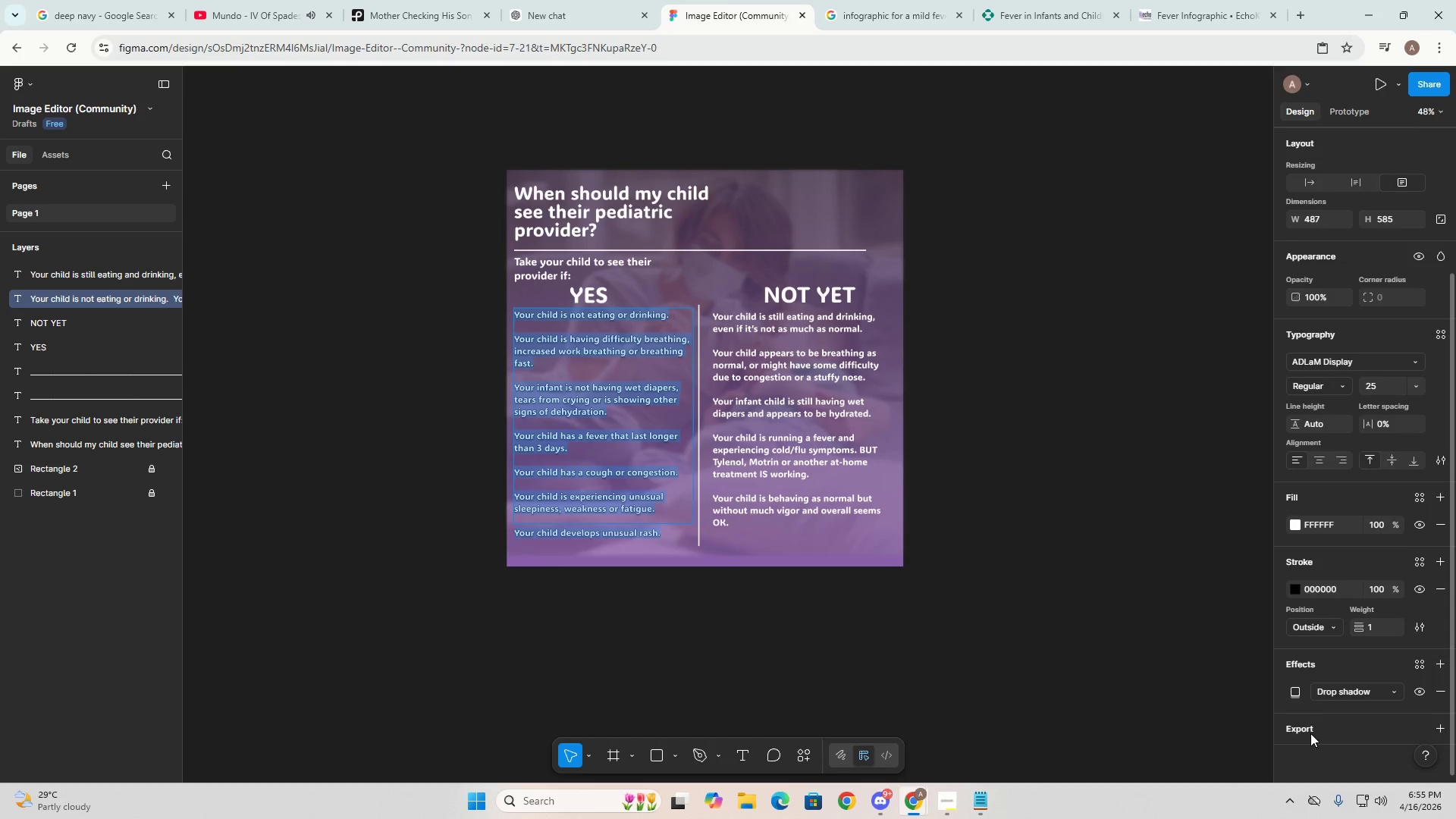 
wait(8.64)
 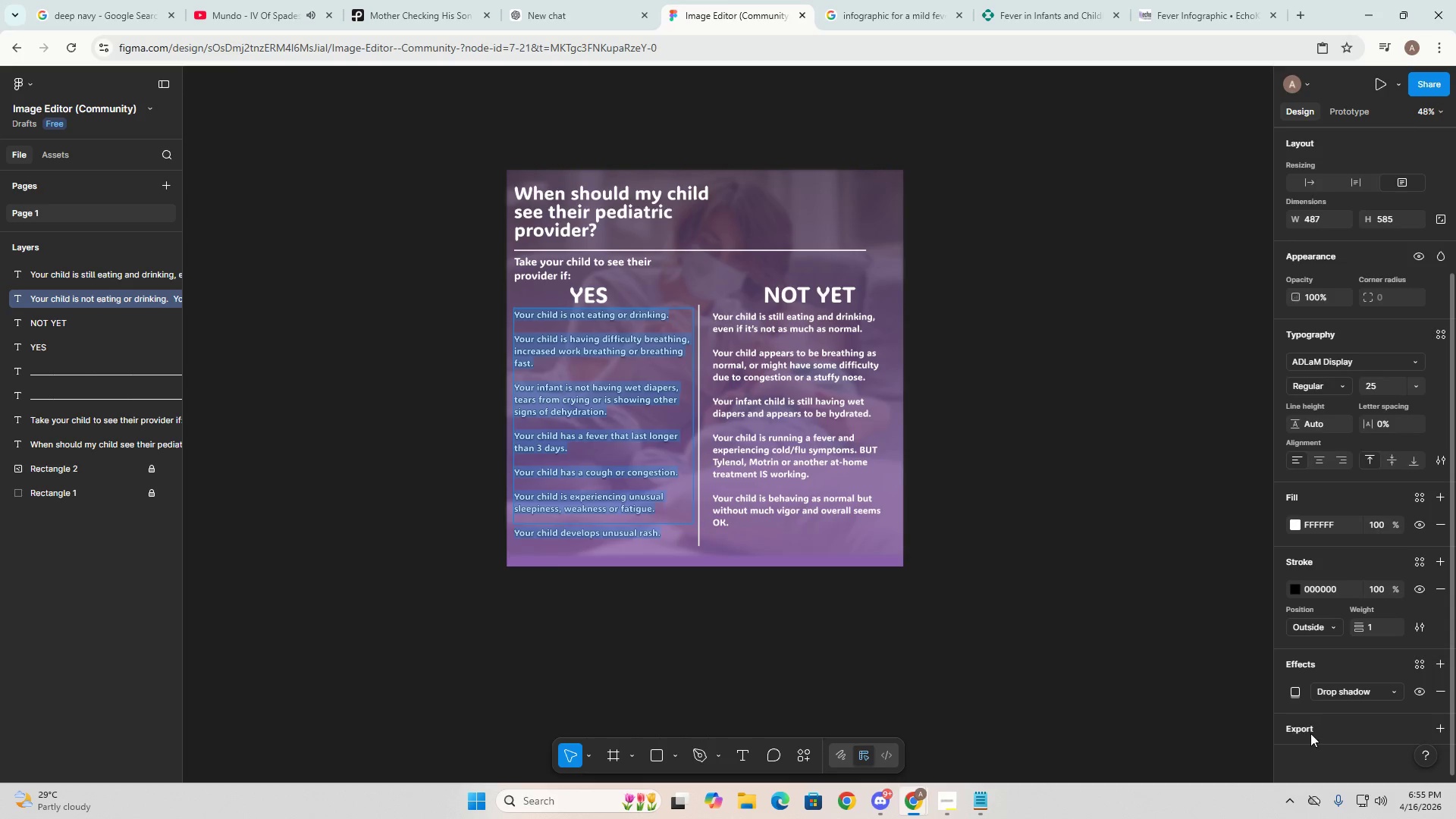 
scroll: coordinate [1272, 324], scroll_direction: up, amount: 6.0
 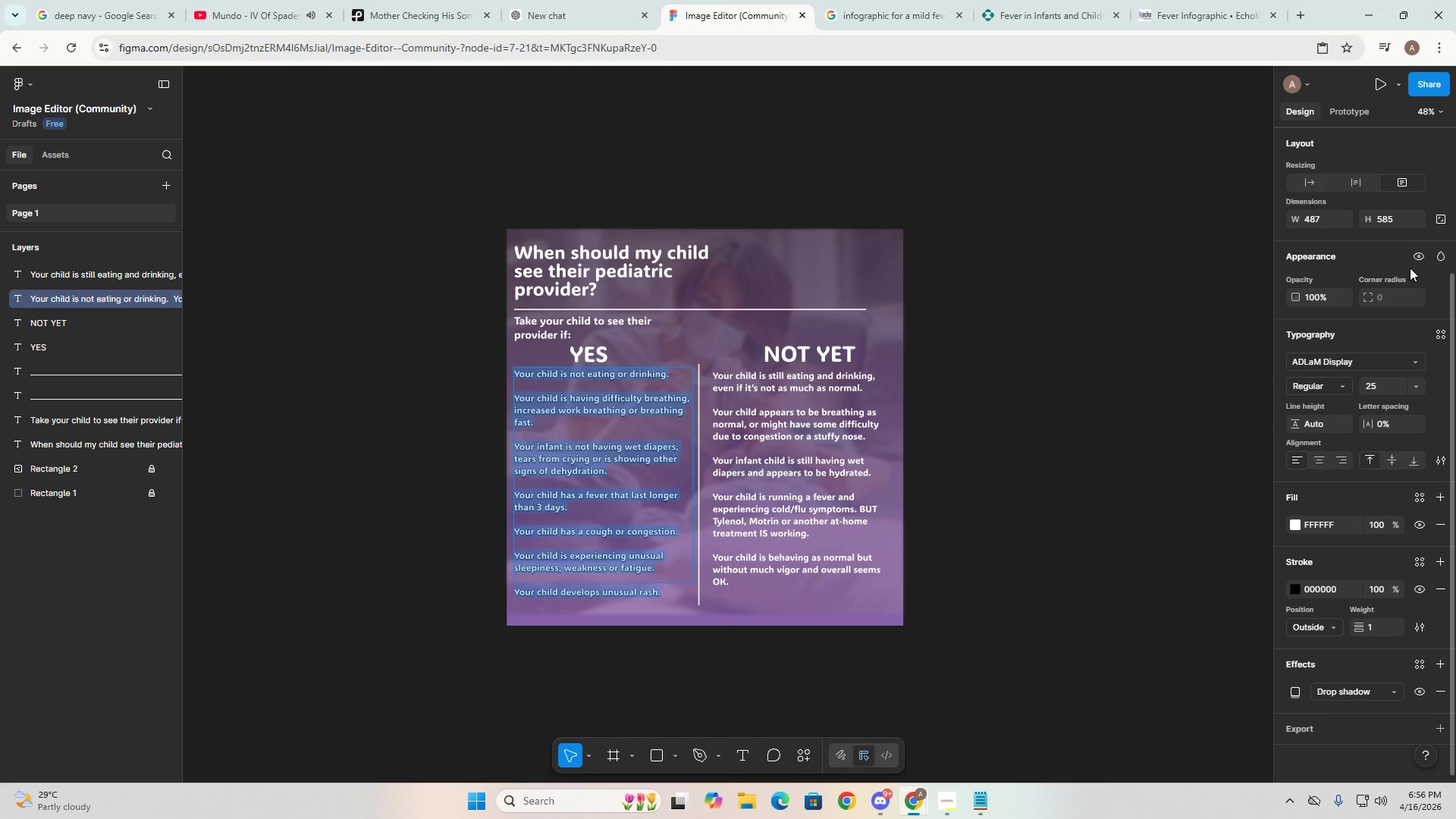 
wait(12.36)
 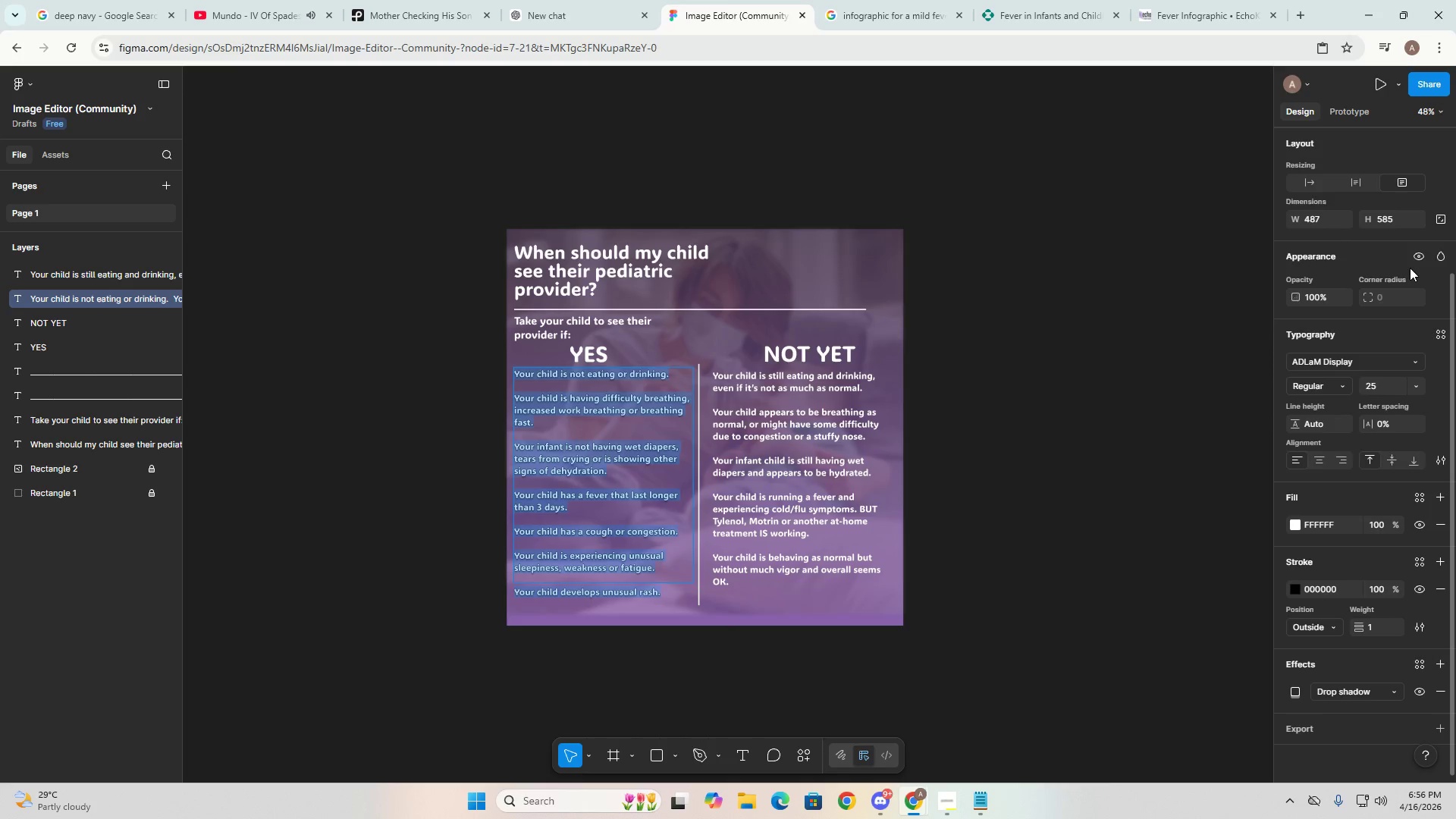 
left_click([362, 553])
 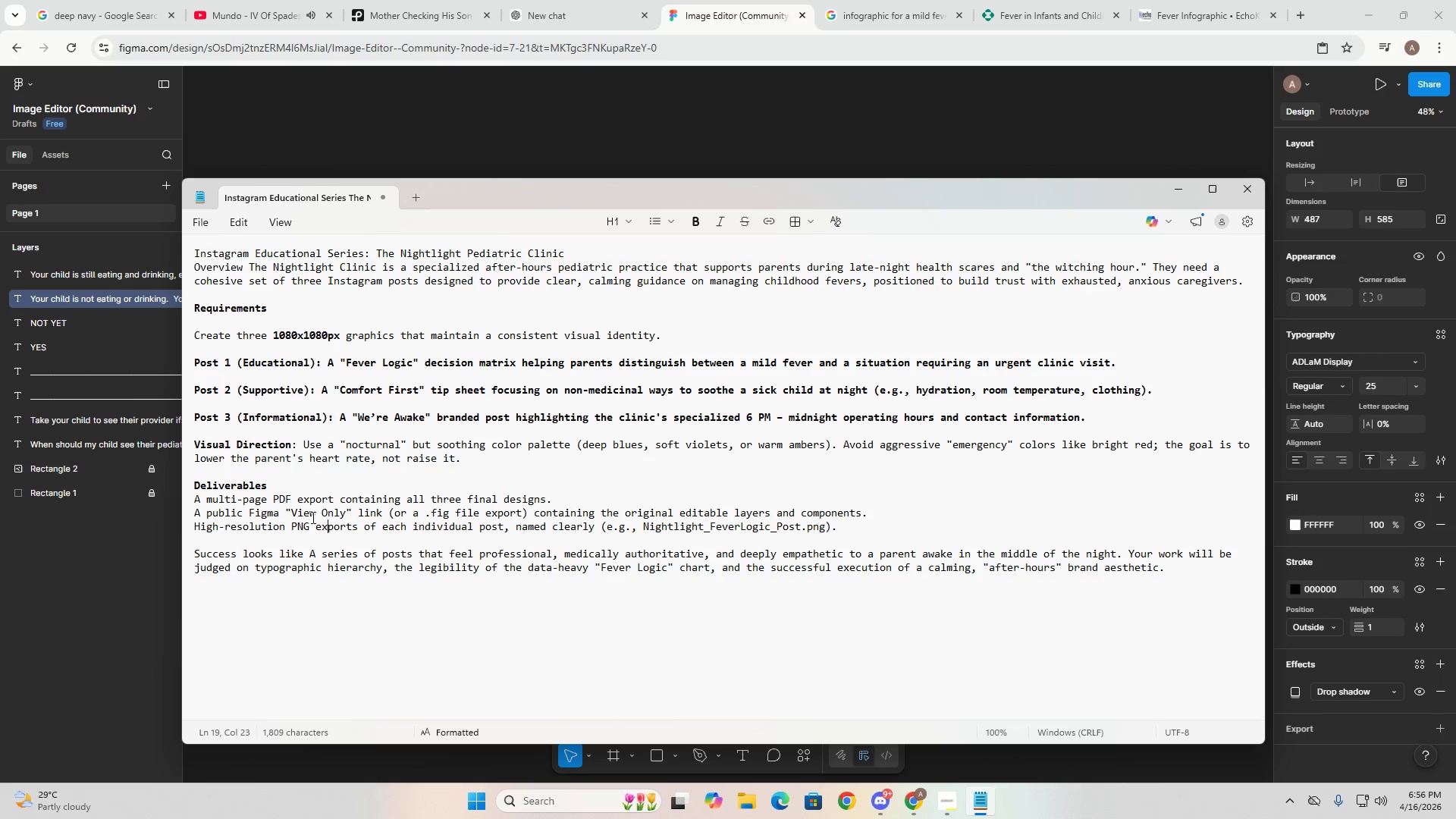 
double_click([300, 512])
 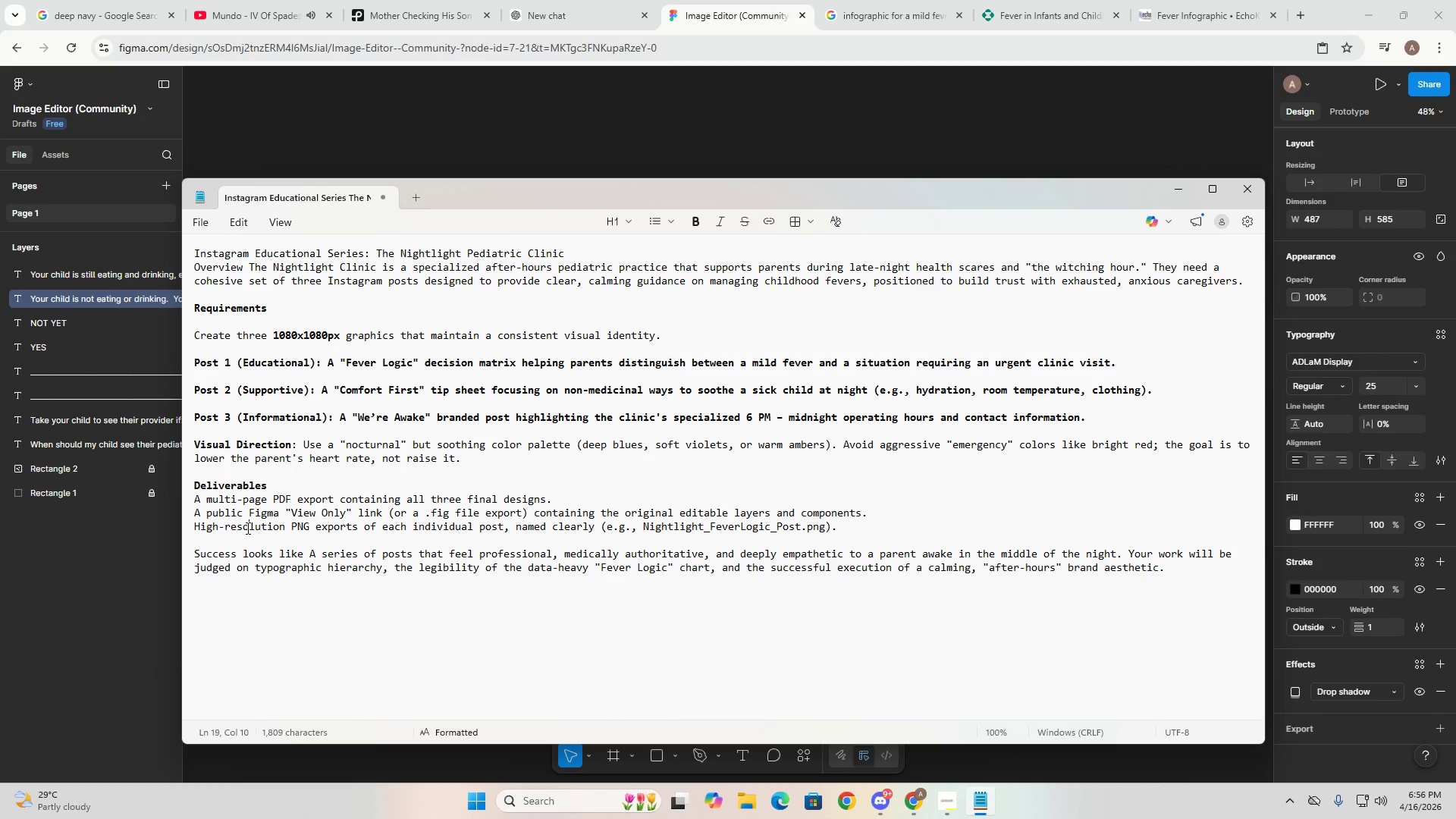 
triple_click([246, 528])
 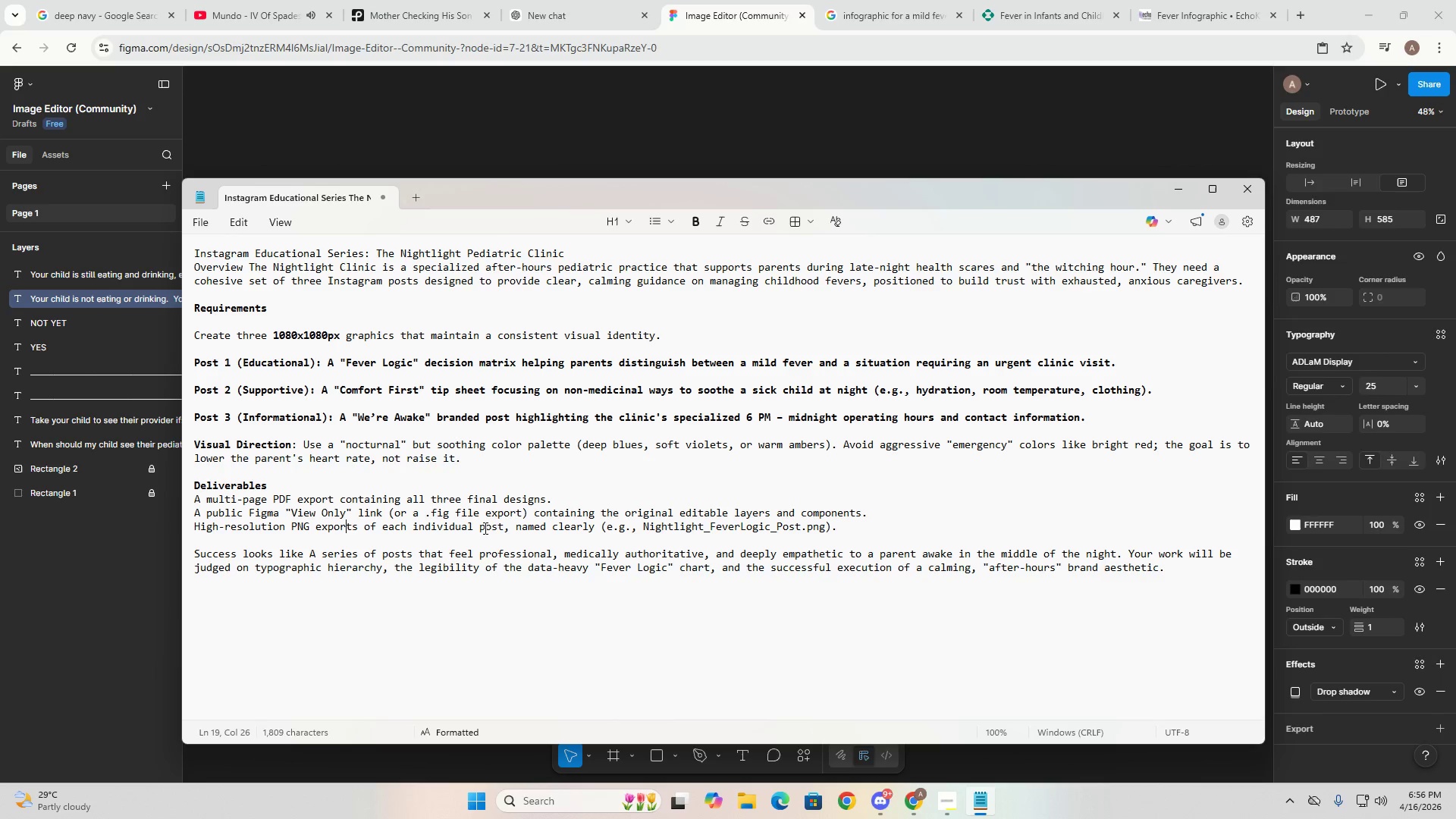 
left_click([538, 528])
 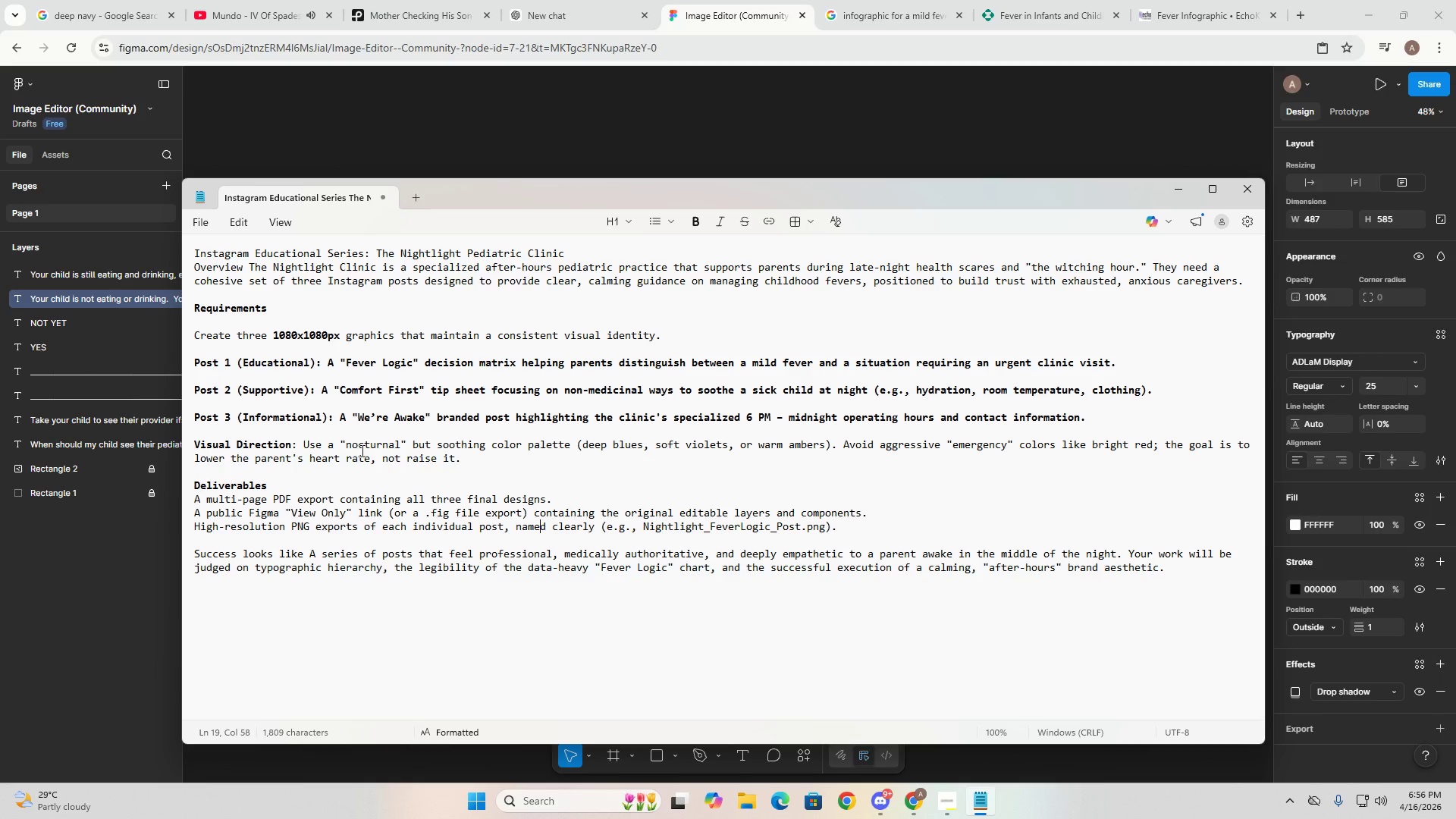 
wait(14.81)
 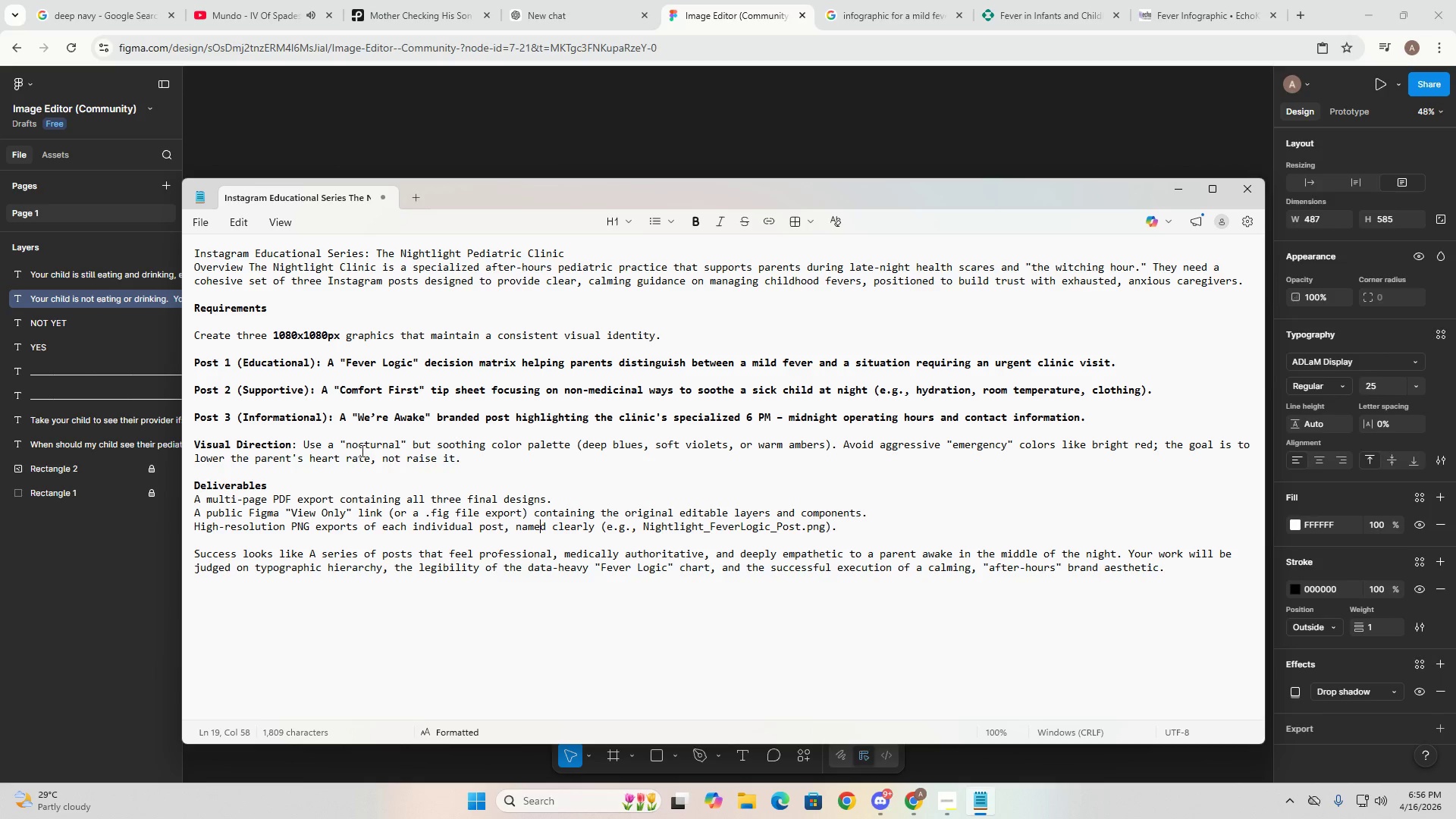 
left_click([1001, 142])
 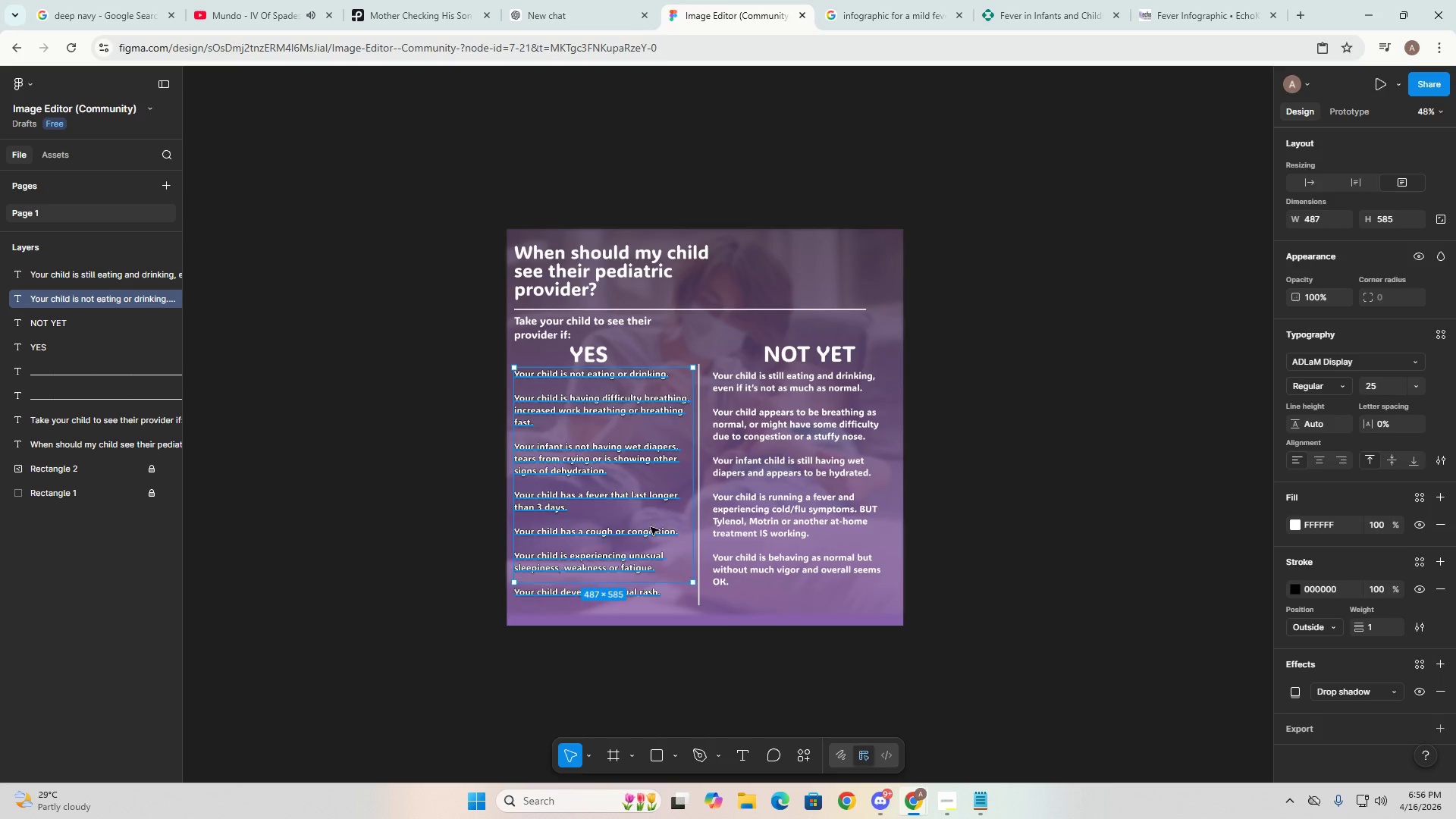 
left_click([651, 555])
 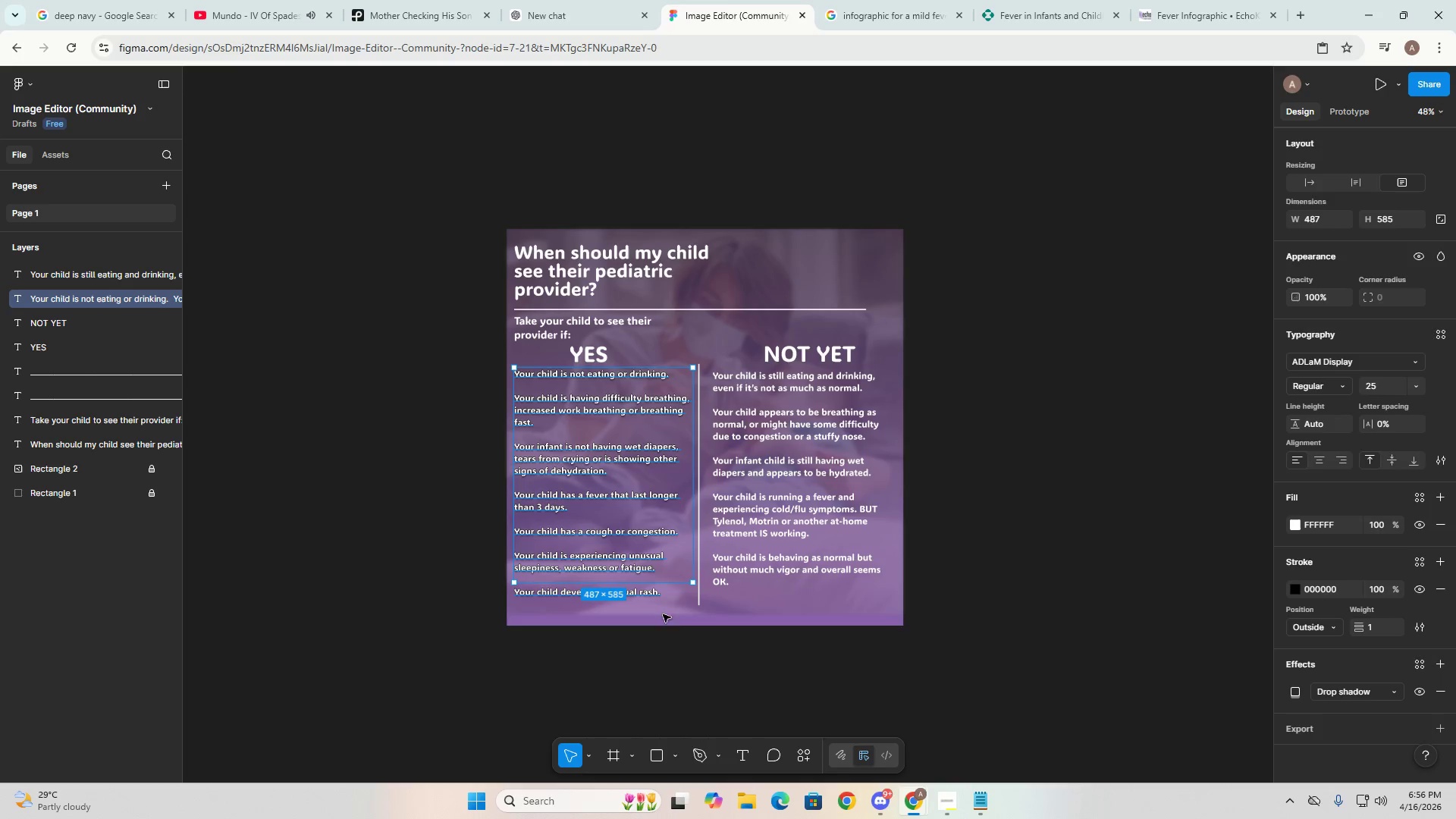 
left_click([670, 637])
 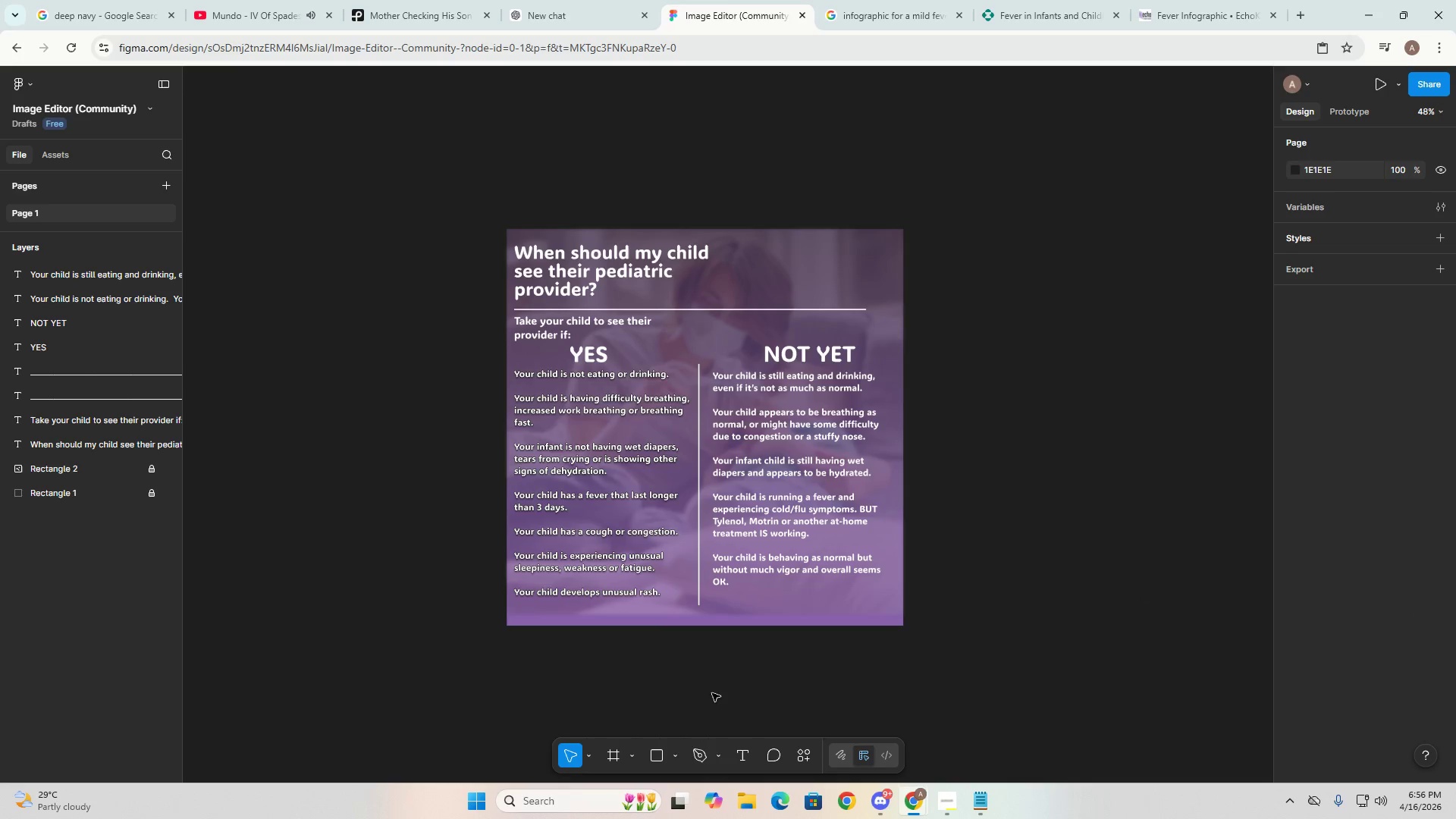 
wait(5.31)
 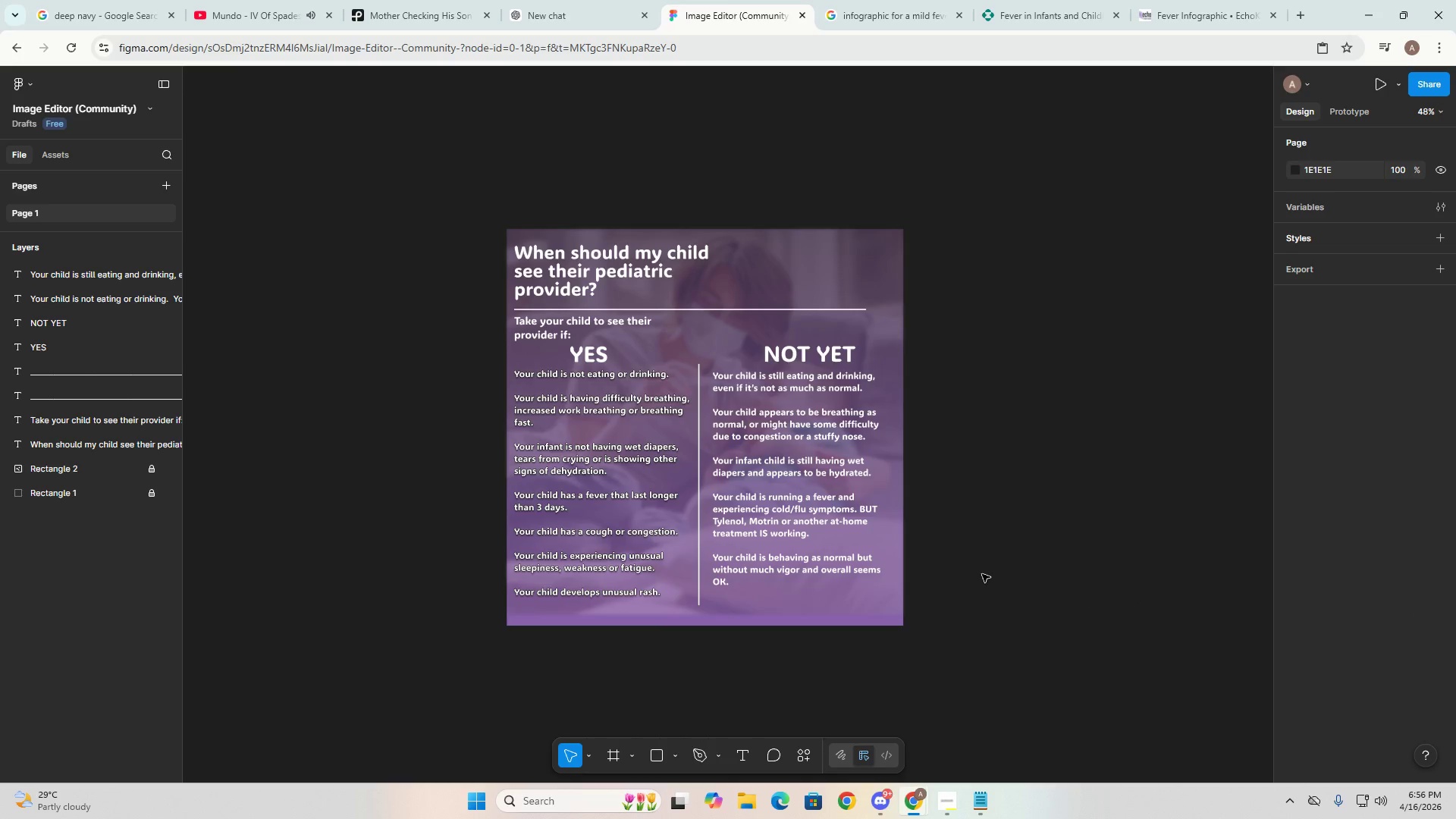 
left_click([619, 558])
 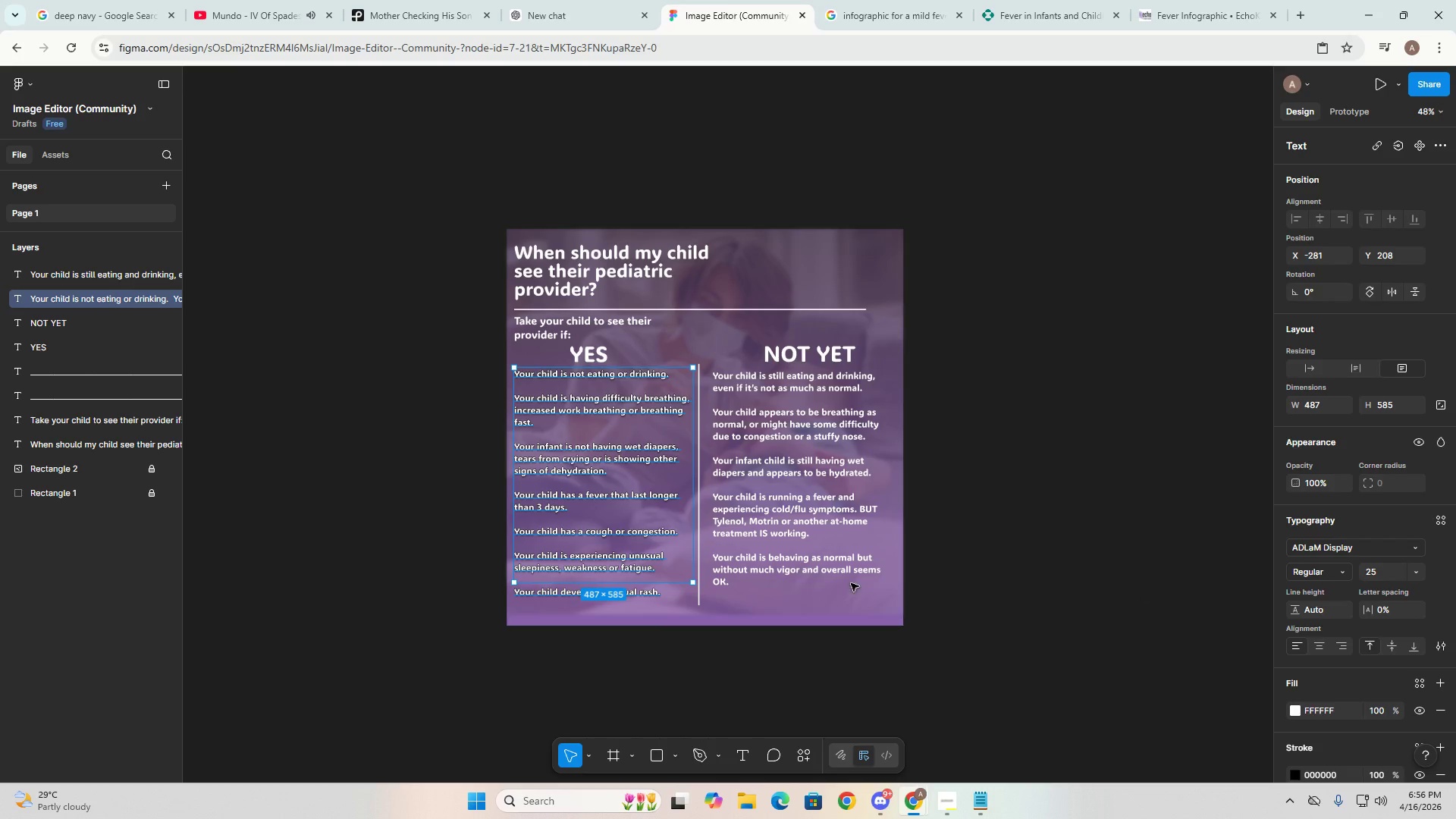 
left_click([846, 570])
 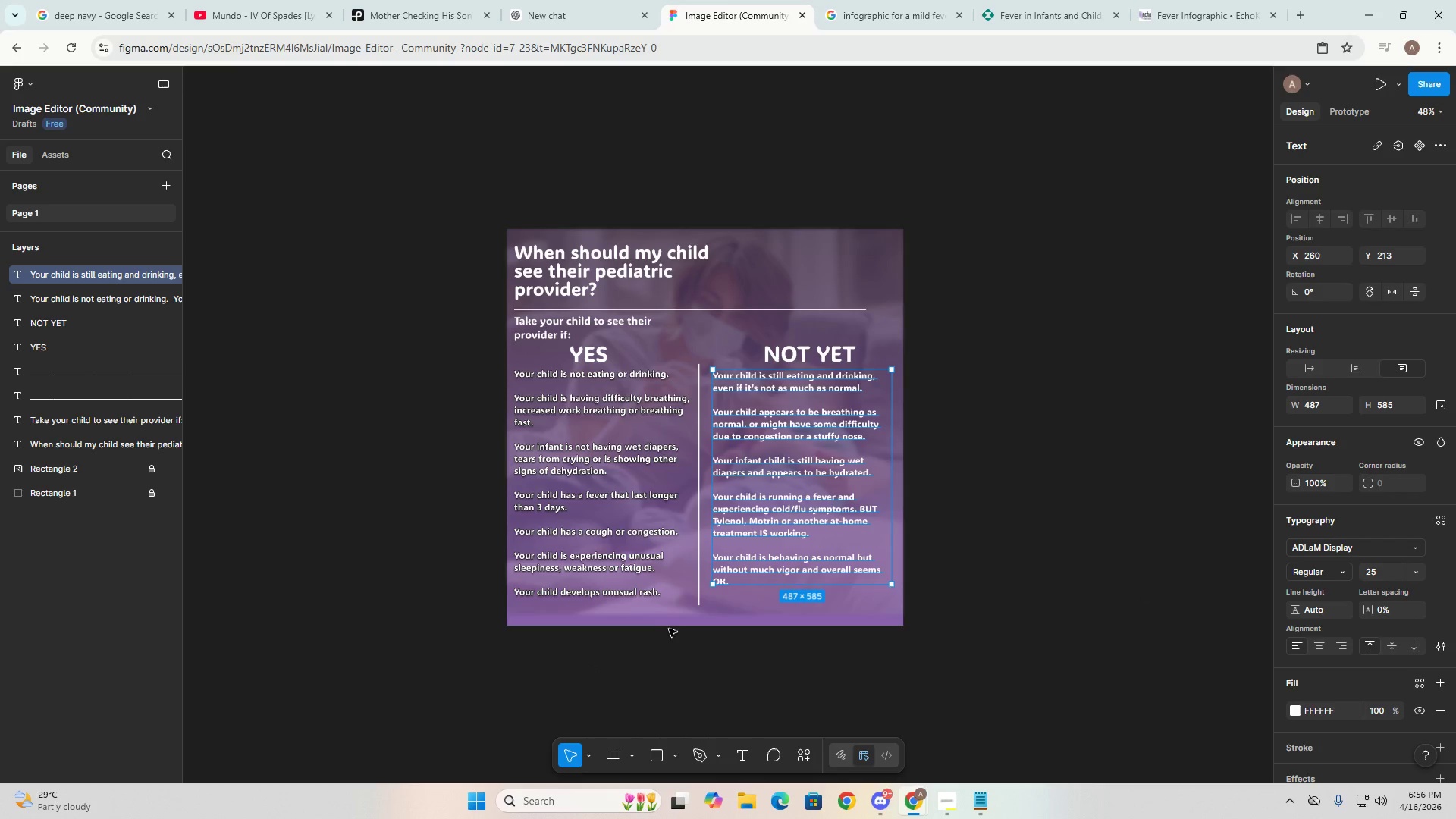 
hold_key(key=ControlLeft, duration=0.69)
scroll: coordinate [694, 647], scroll_direction: up, amount: 6.0
 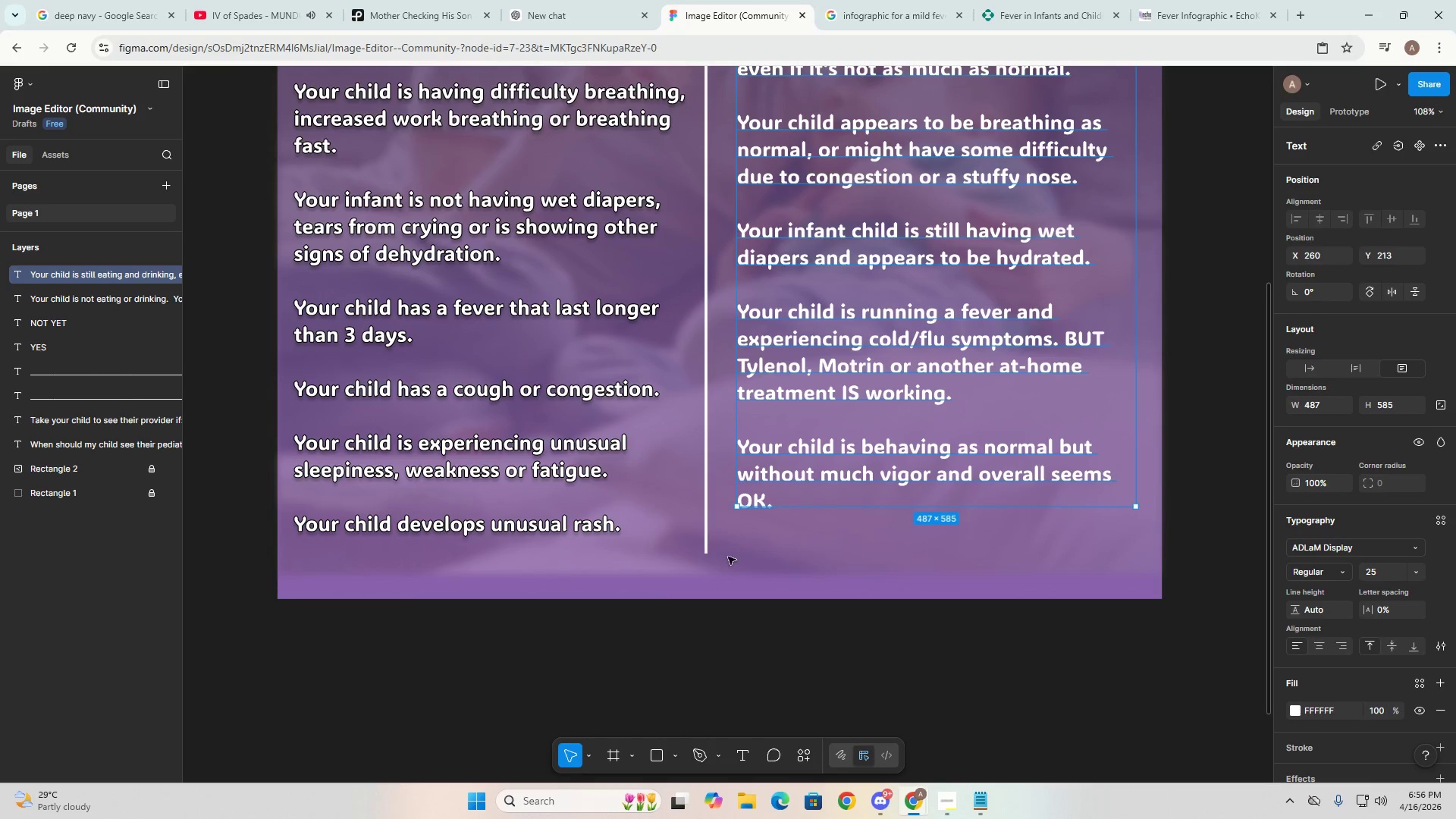 
left_click([833, 463])
 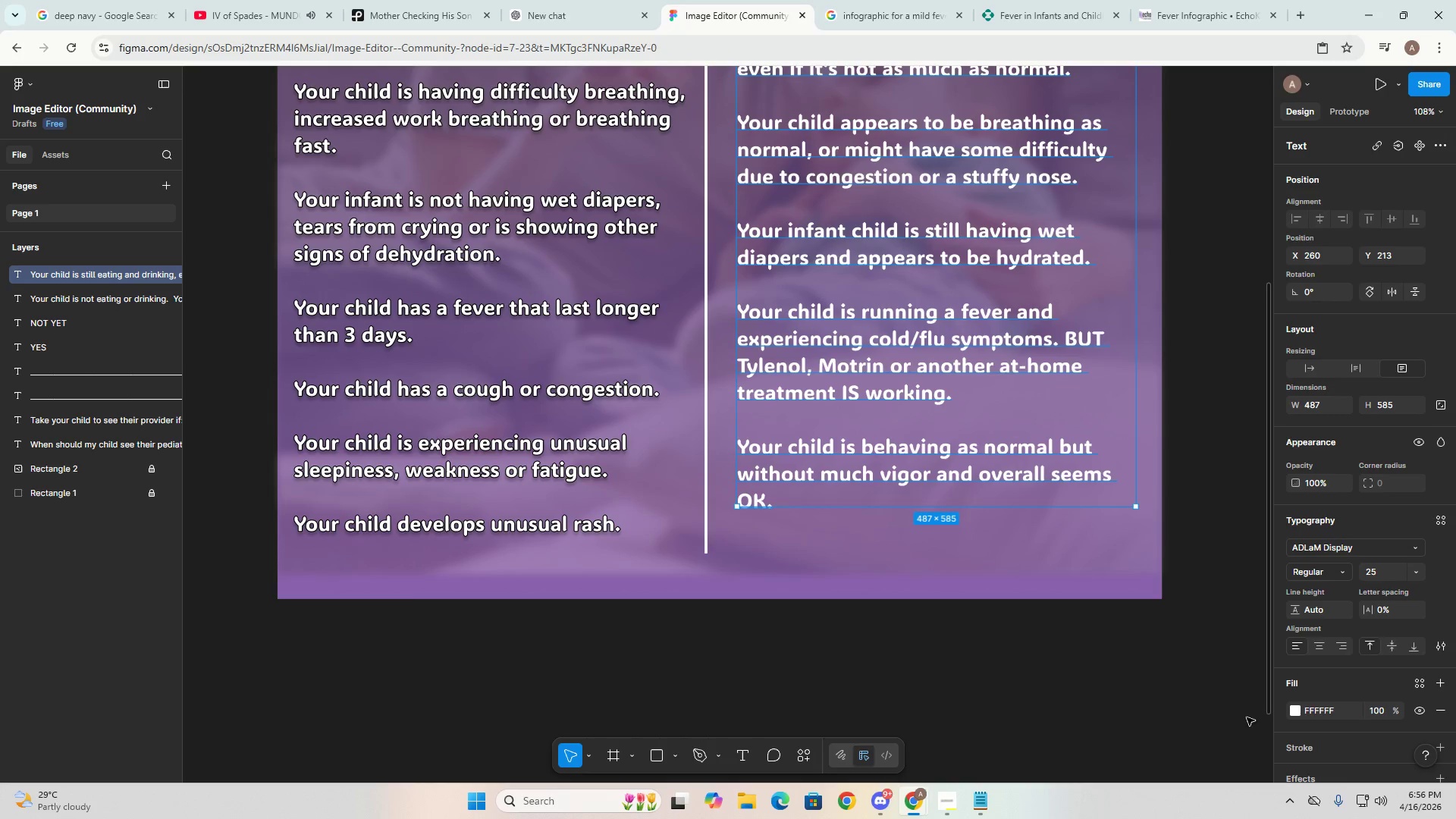 
left_click([523, 519])
 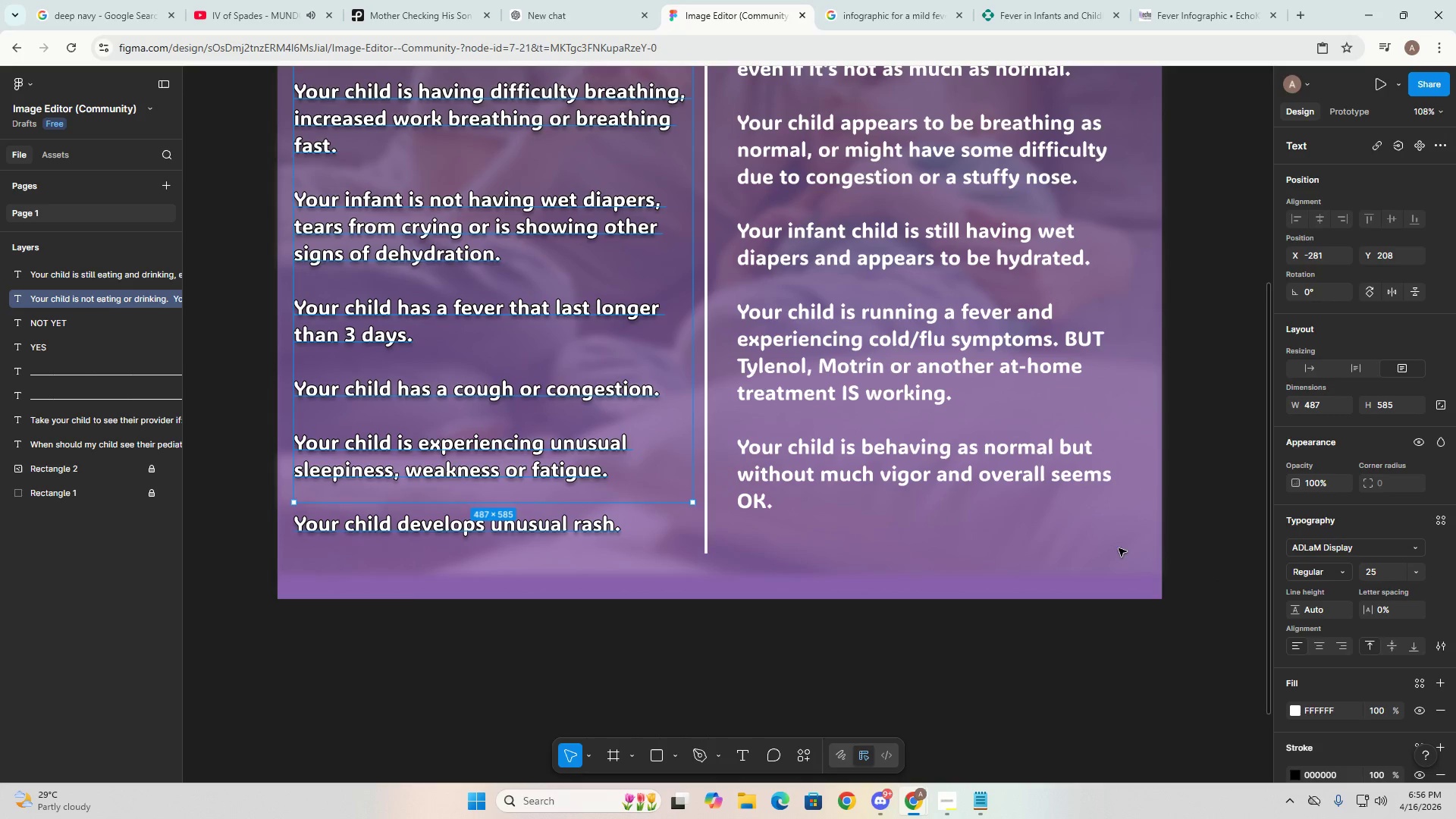 
left_click([949, 470])
 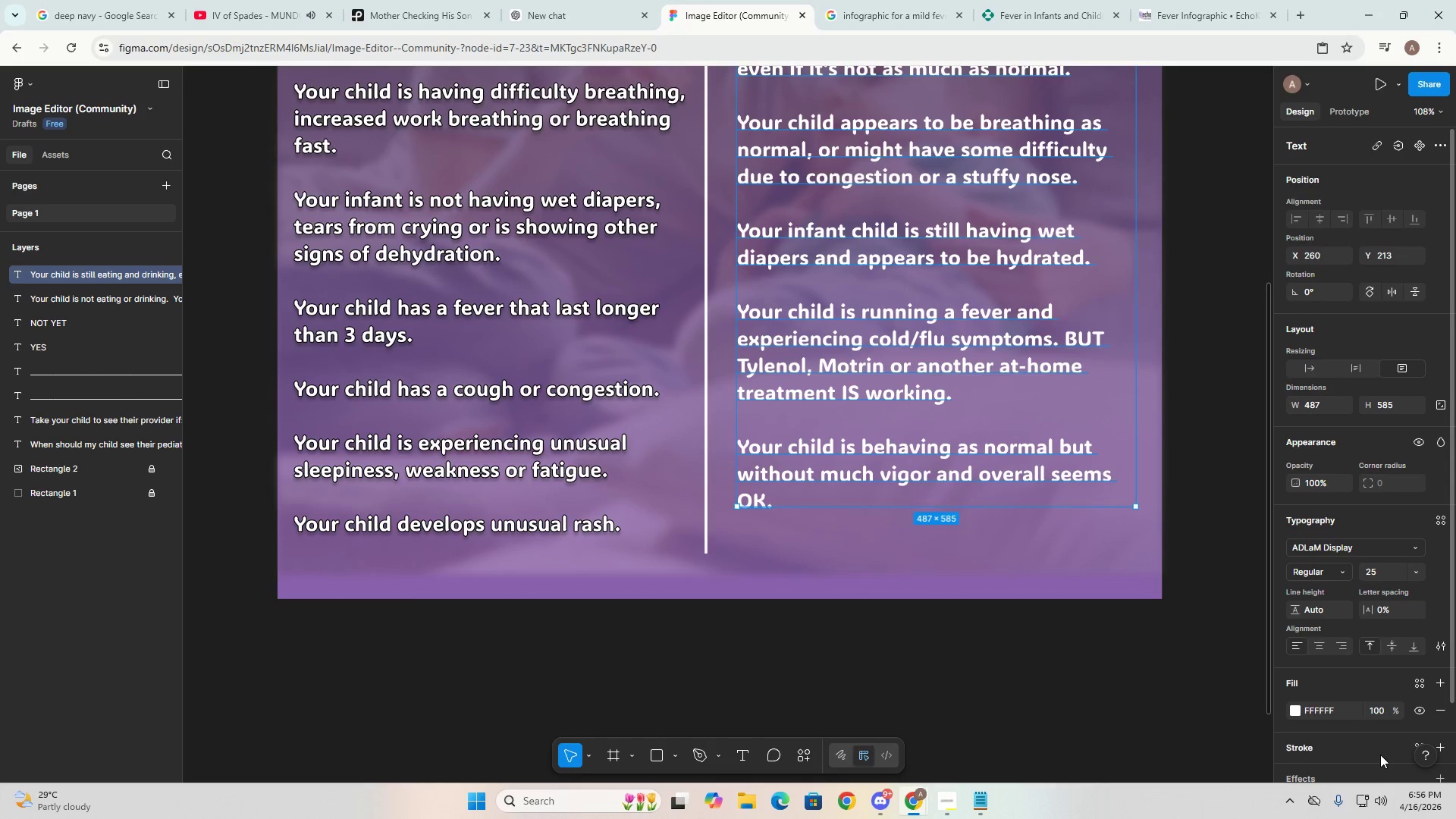 
scroll: coordinate [1369, 749], scroll_direction: down, amount: 1.0
 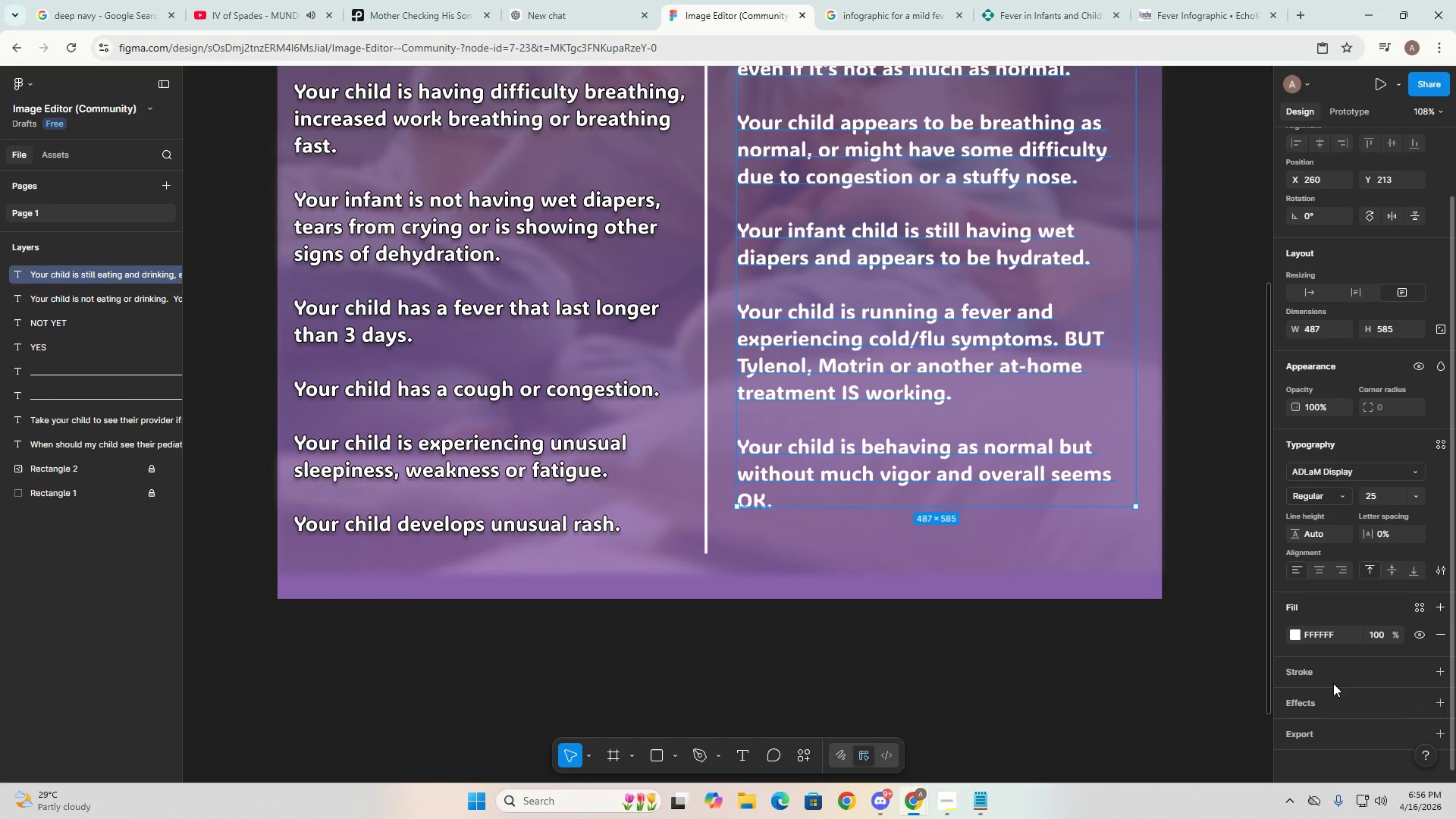 
left_click([1331, 679])
 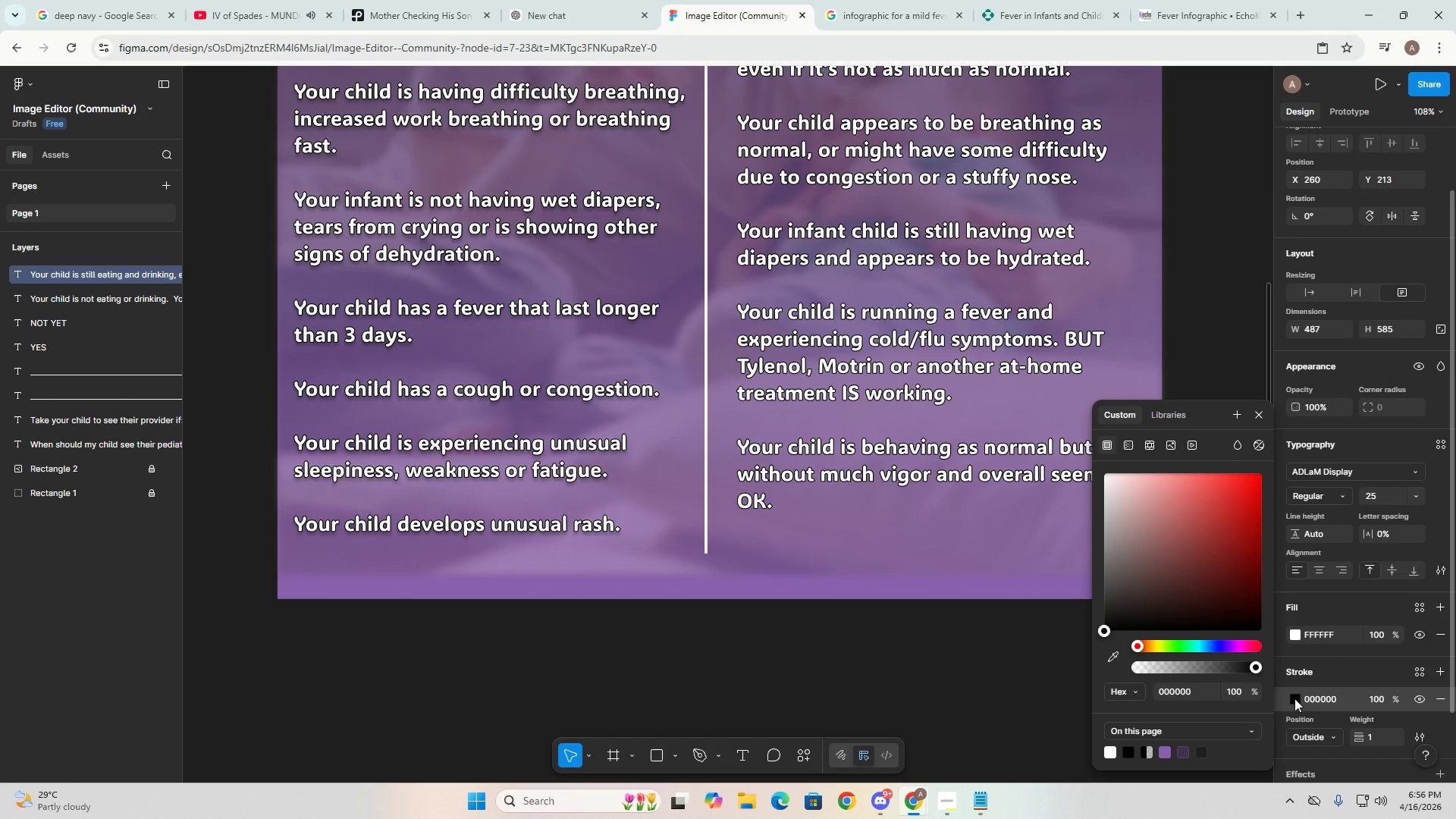 
left_click([1294, 698])
 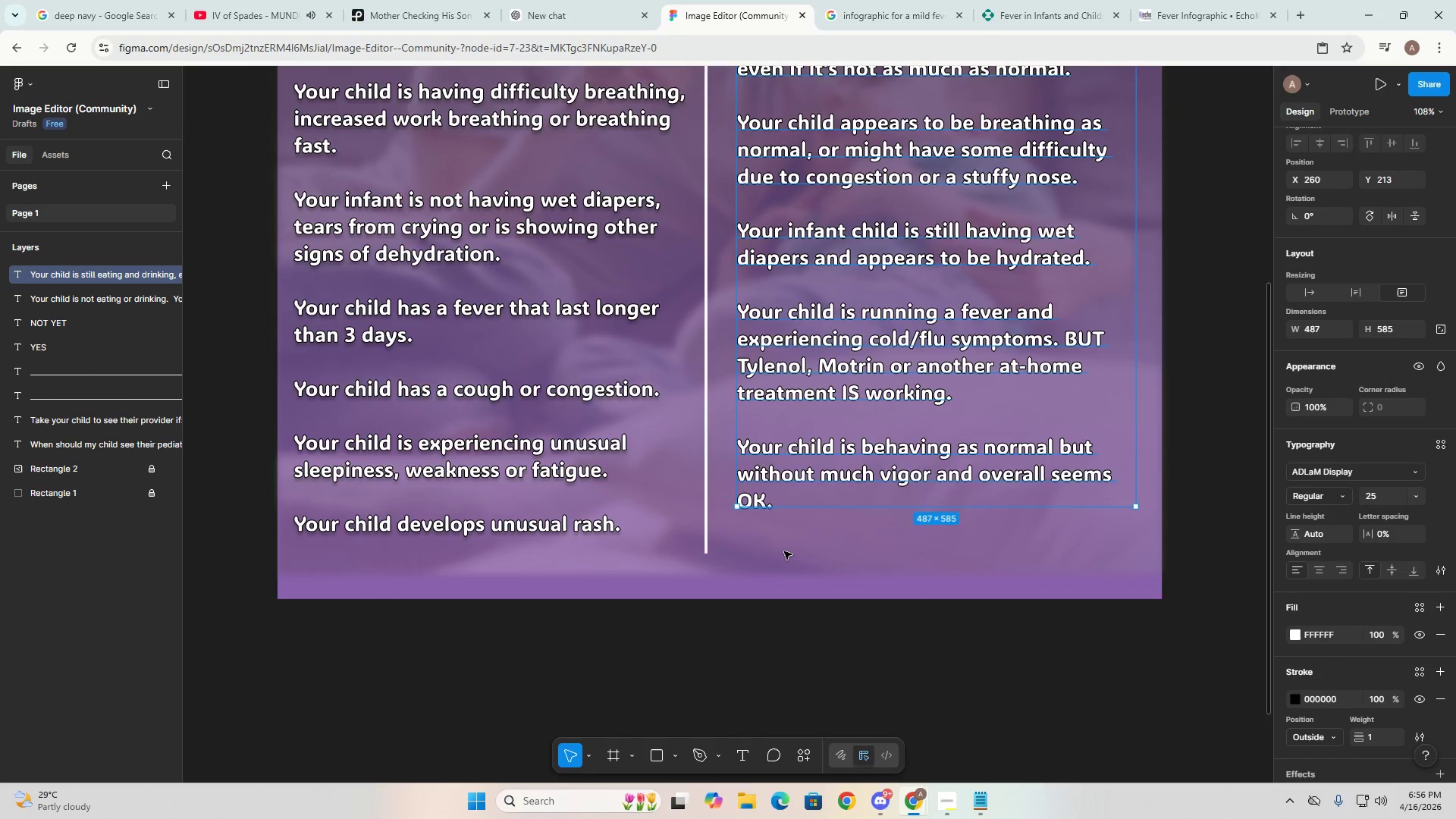 
scroll: coordinate [780, 549], scroll_direction: up, amount: 7.0
 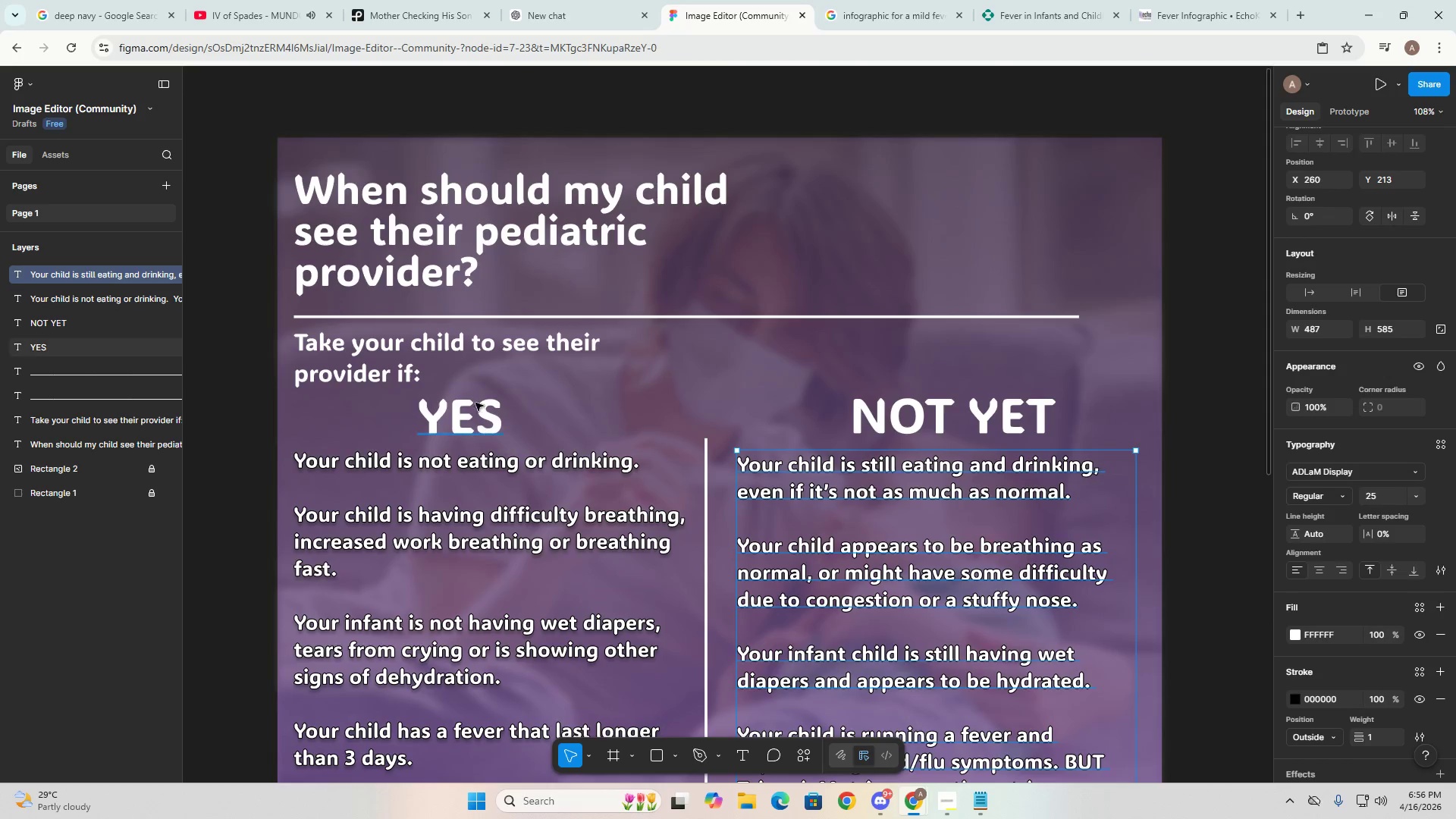 
left_click([465, 416])
 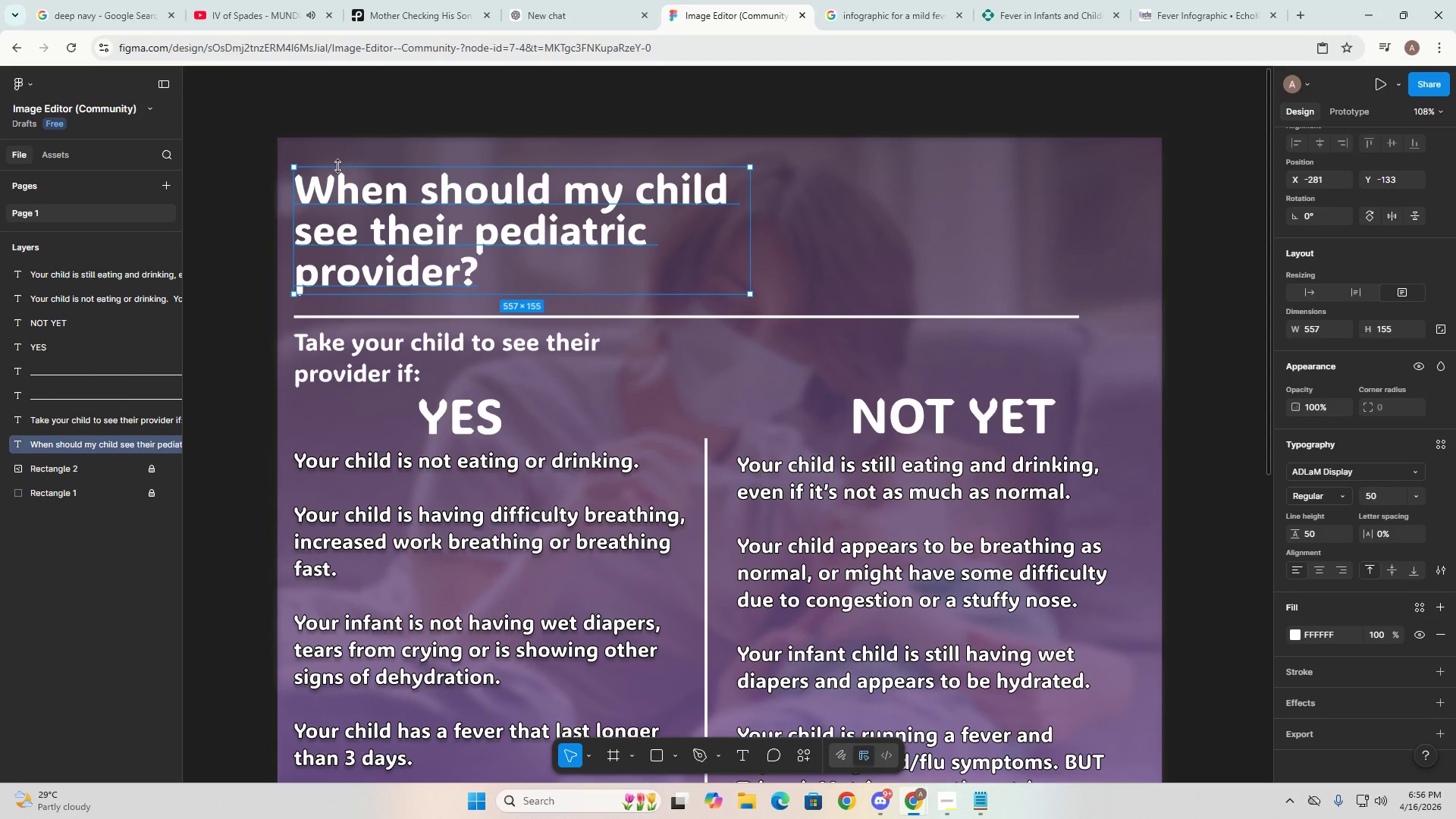 
left_click_drag(start_coordinate=[293, 150], to_coordinate=[1134, 445])
 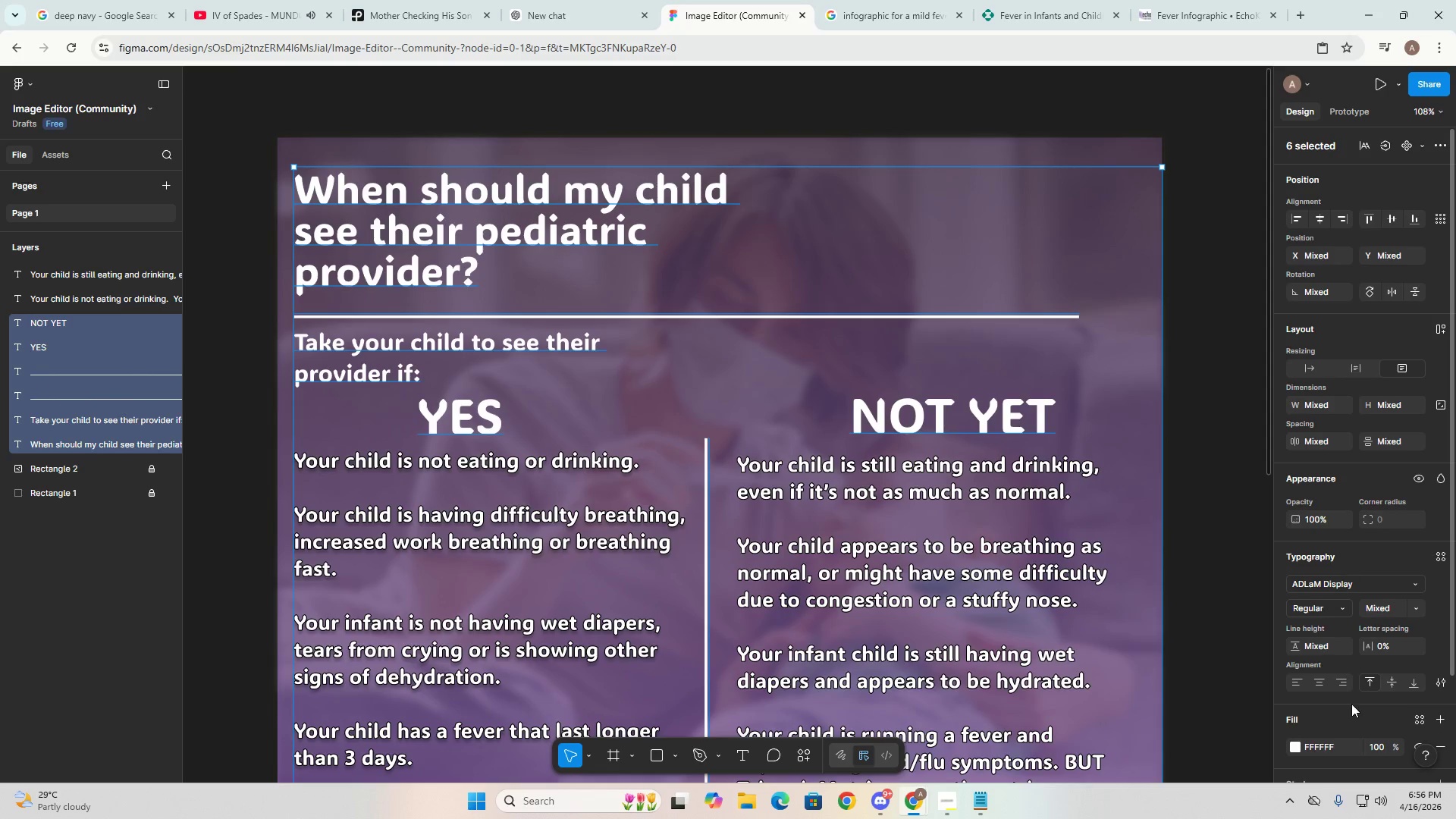 
scroll: coordinate [1351, 711], scroll_direction: down, amount: 3.0
 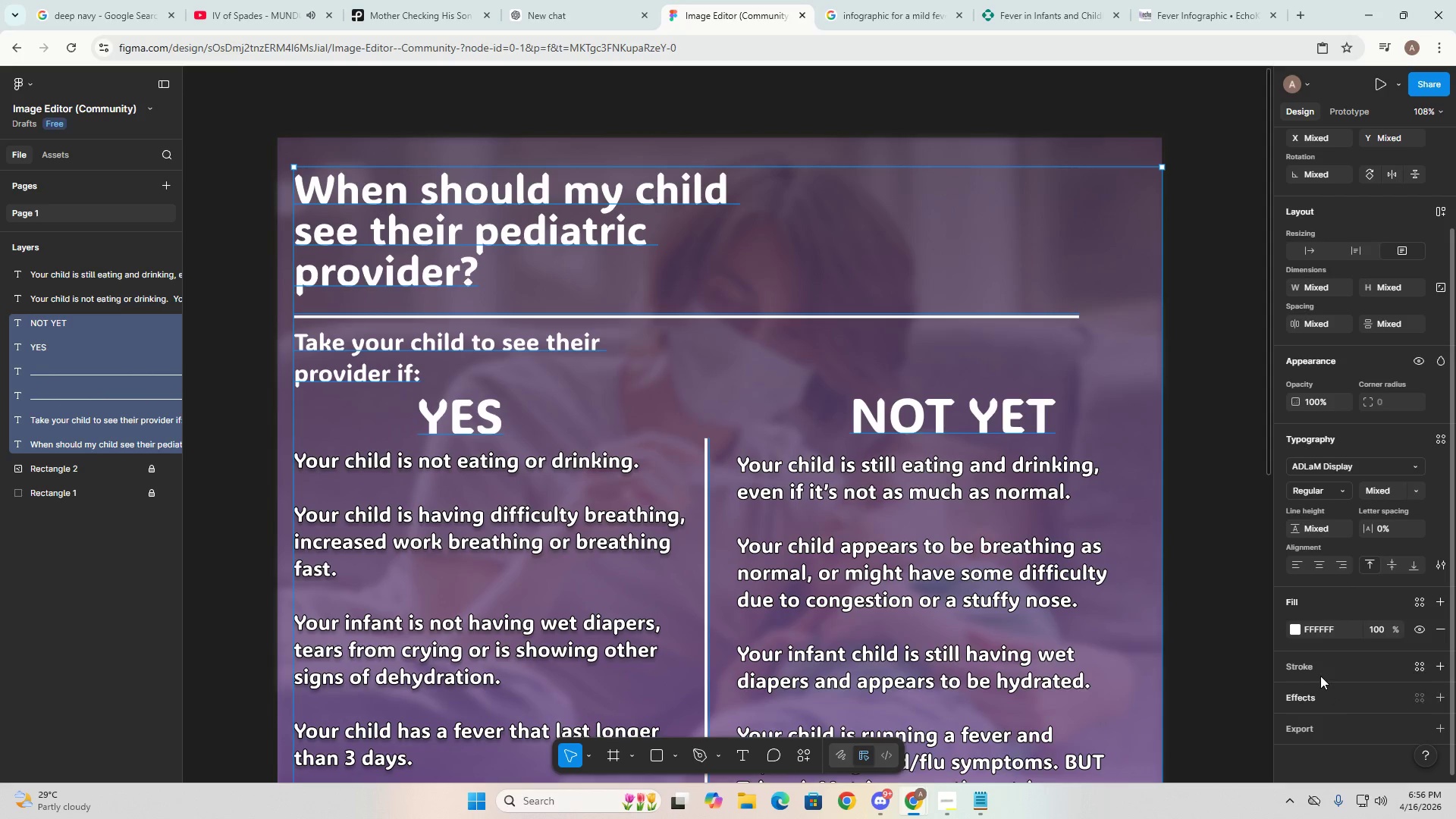 
left_click([1320, 675])
 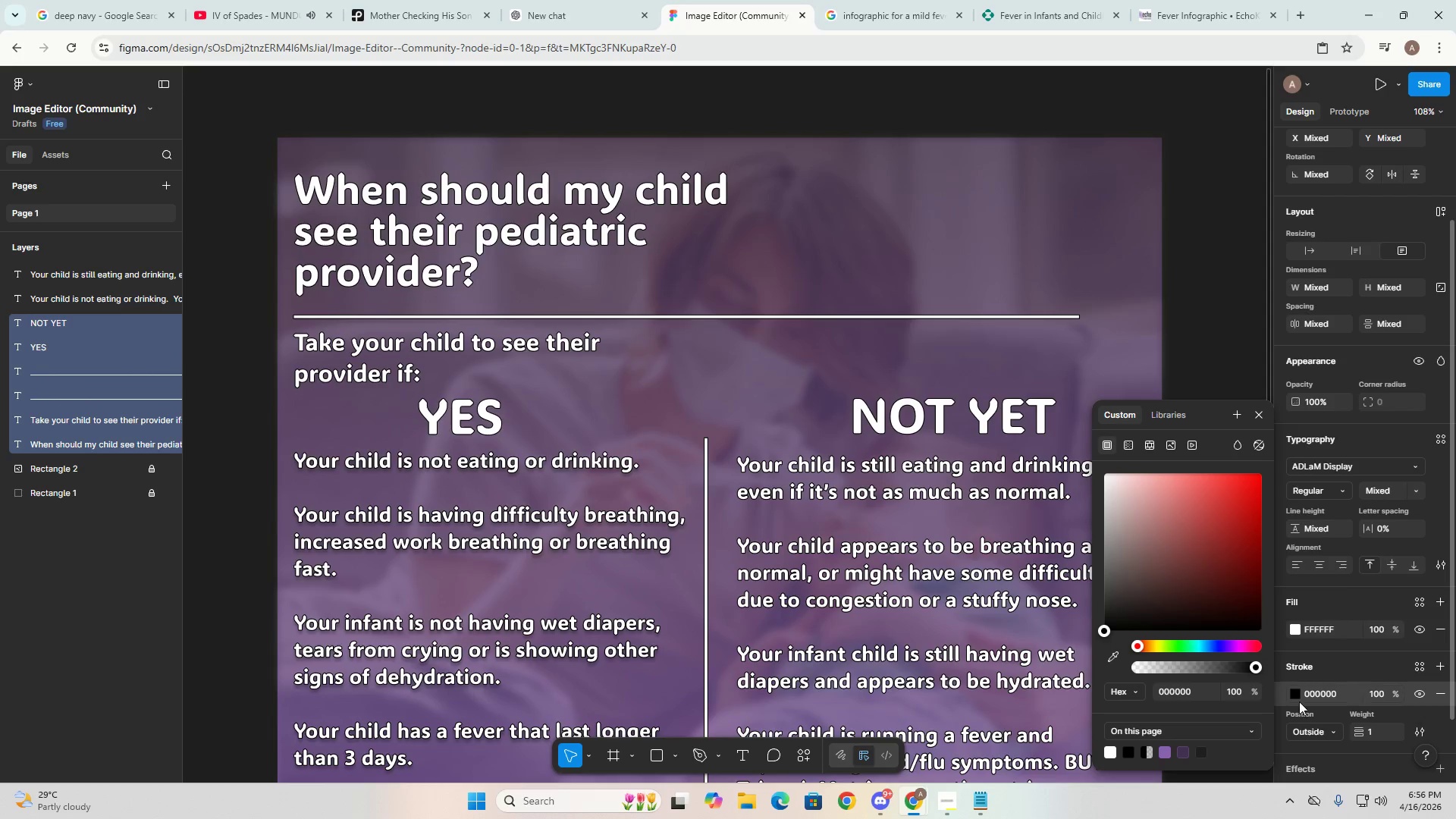 
left_click([1299, 698])
 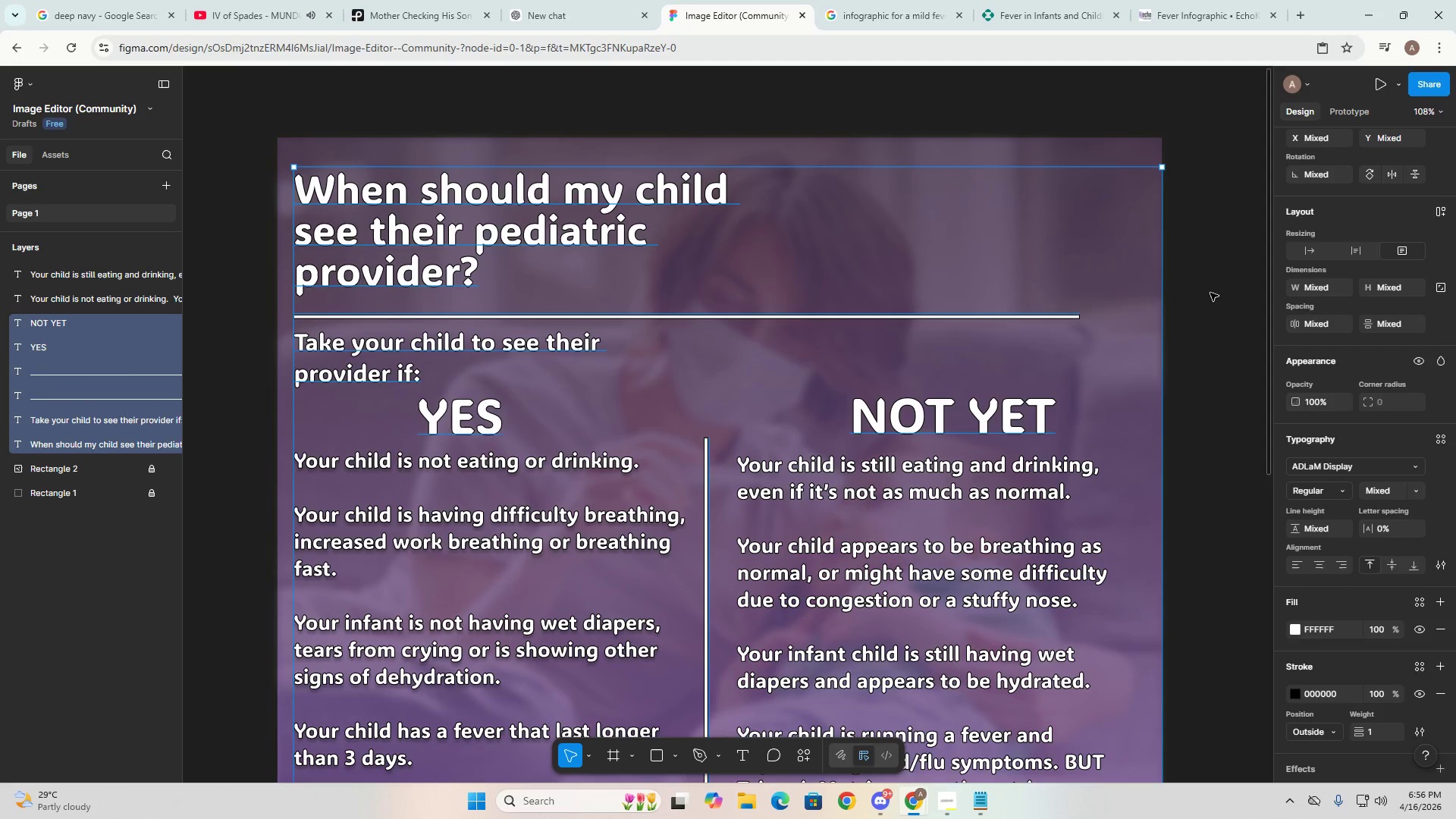 
left_click([1210, 293])
 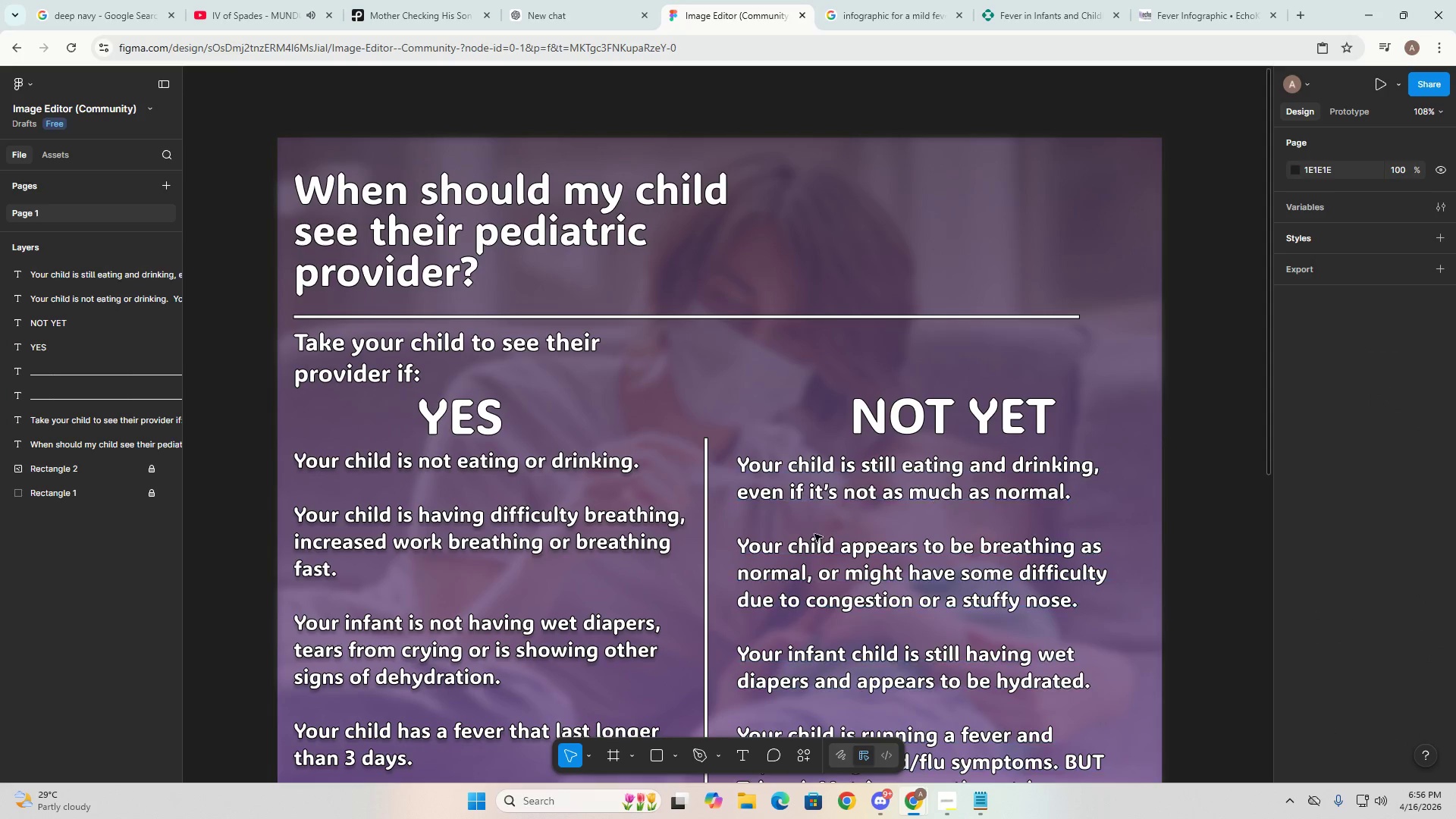 
hold_key(key=ControlLeft, duration=0.58)
scroll: coordinate [804, 537], scroll_direction: down, amount: 5.0
 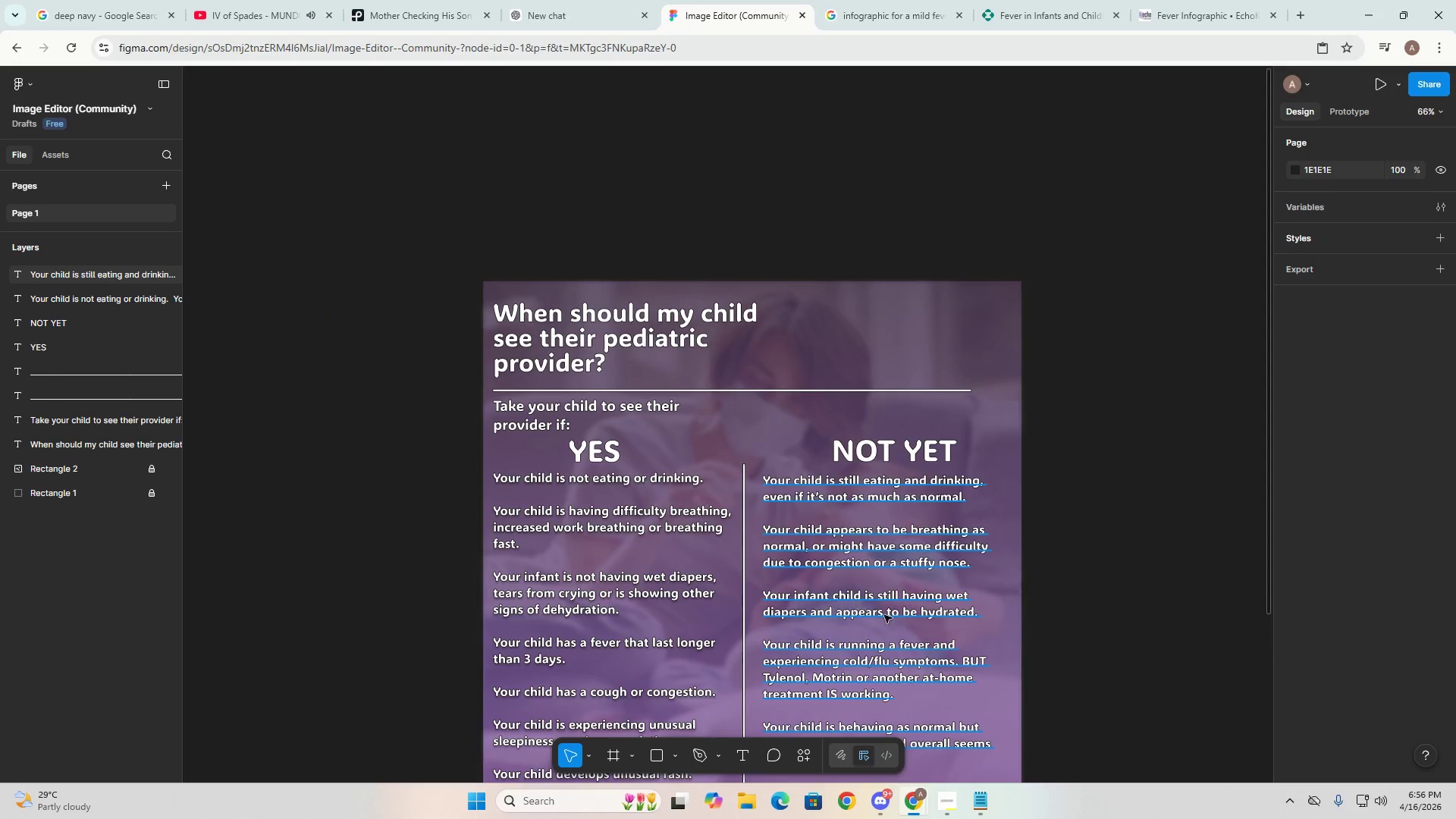 
key(Alt+AltLeft)
 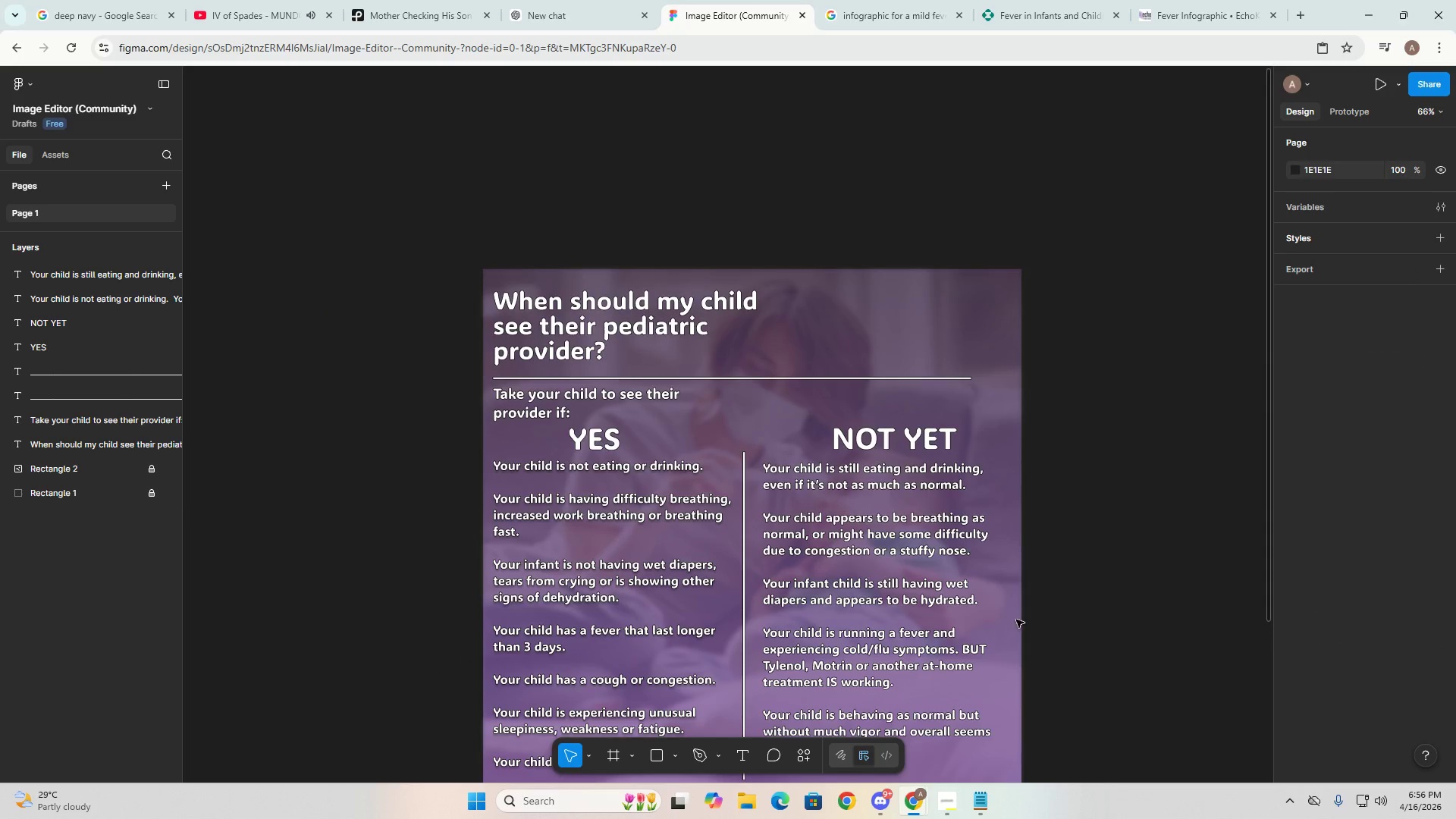 
scroll: coordinate [1012, 623], scroll_direction: down, amount: 2.0
 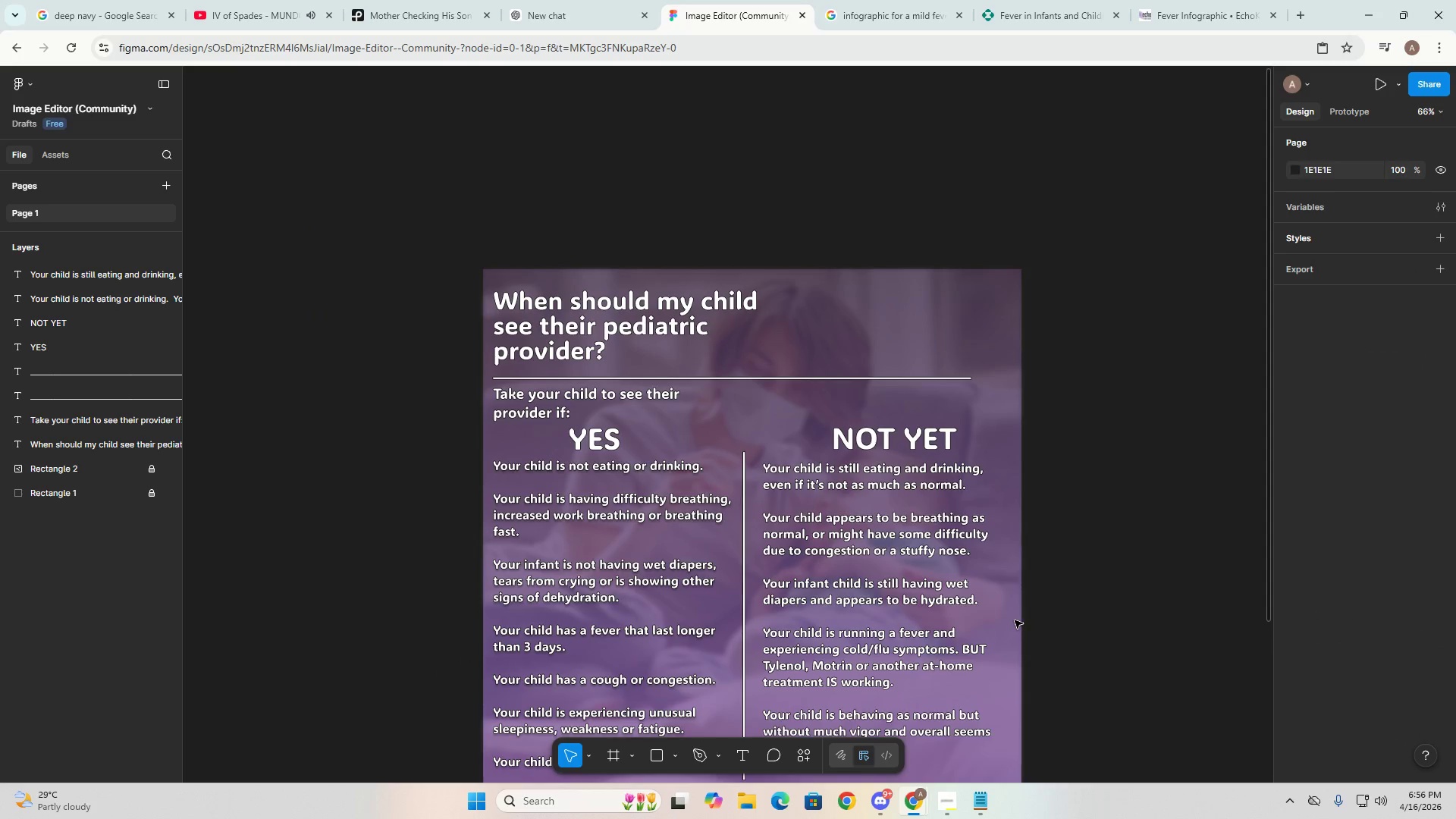 
key(Alt+Tab)
 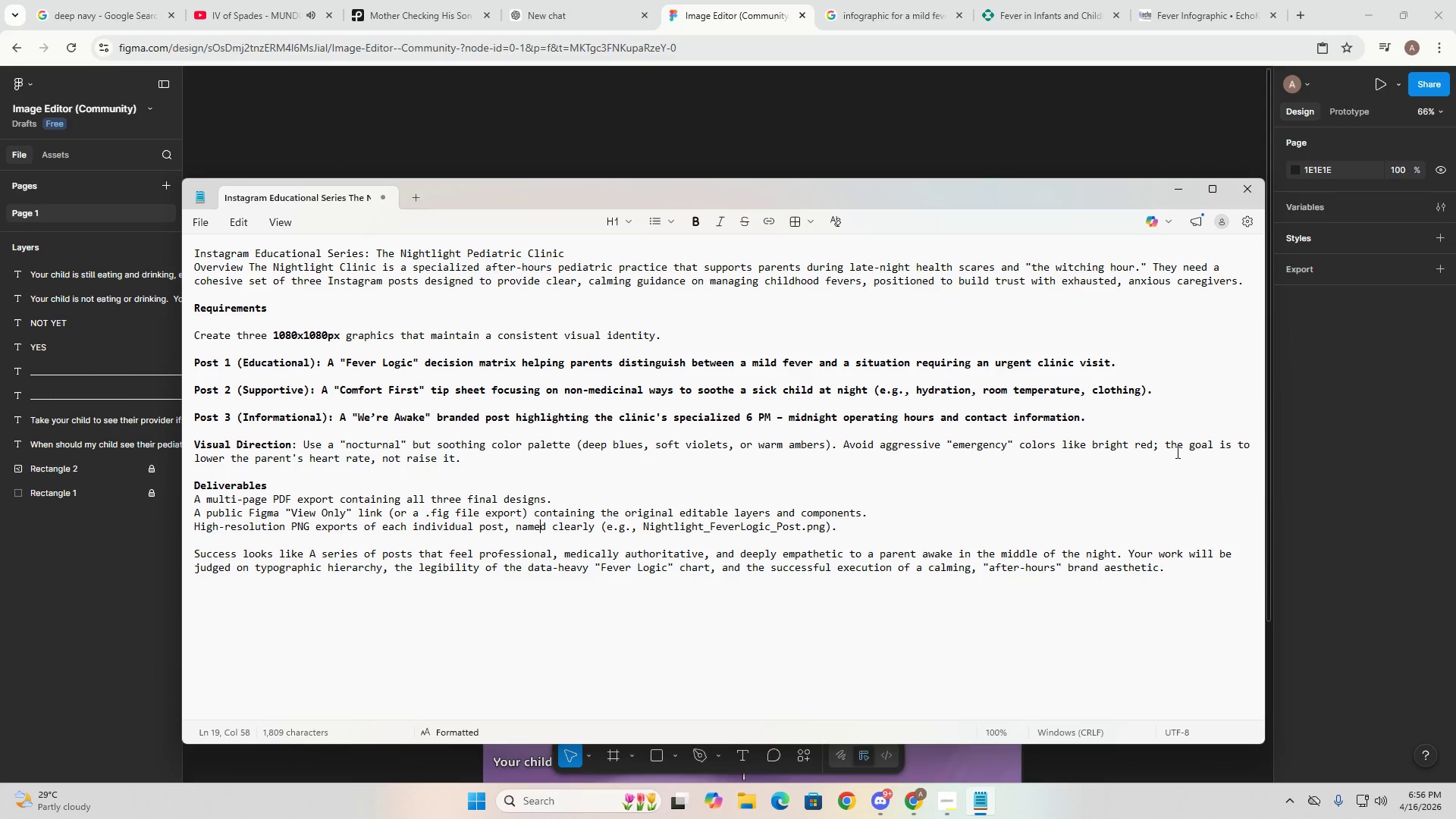 
key(Alt+AltLeft)
 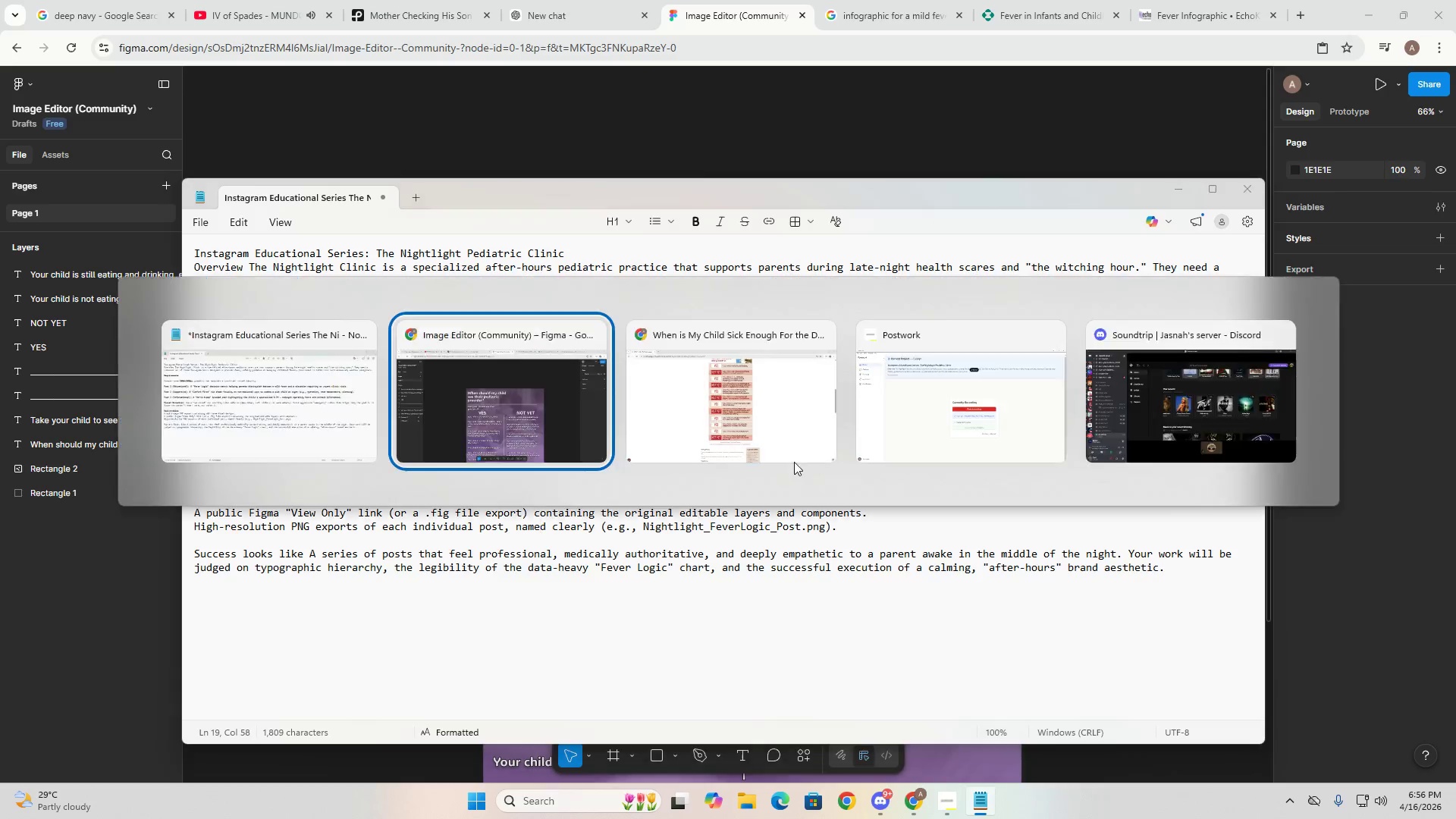 
key(Alt+Tab)
 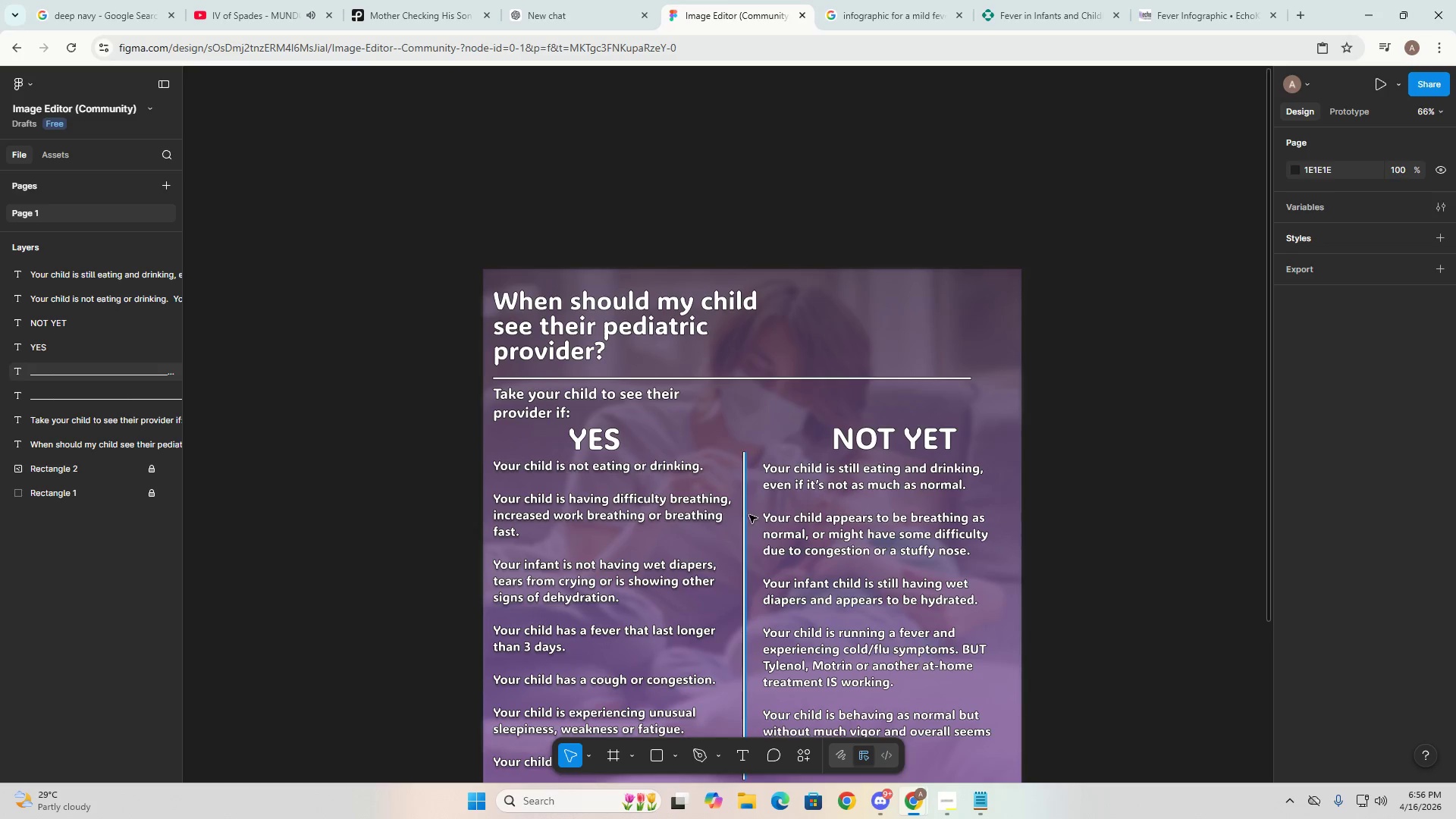 
scroll: coordinate [748, 510], scroll_direction: down, amount: 5.0
 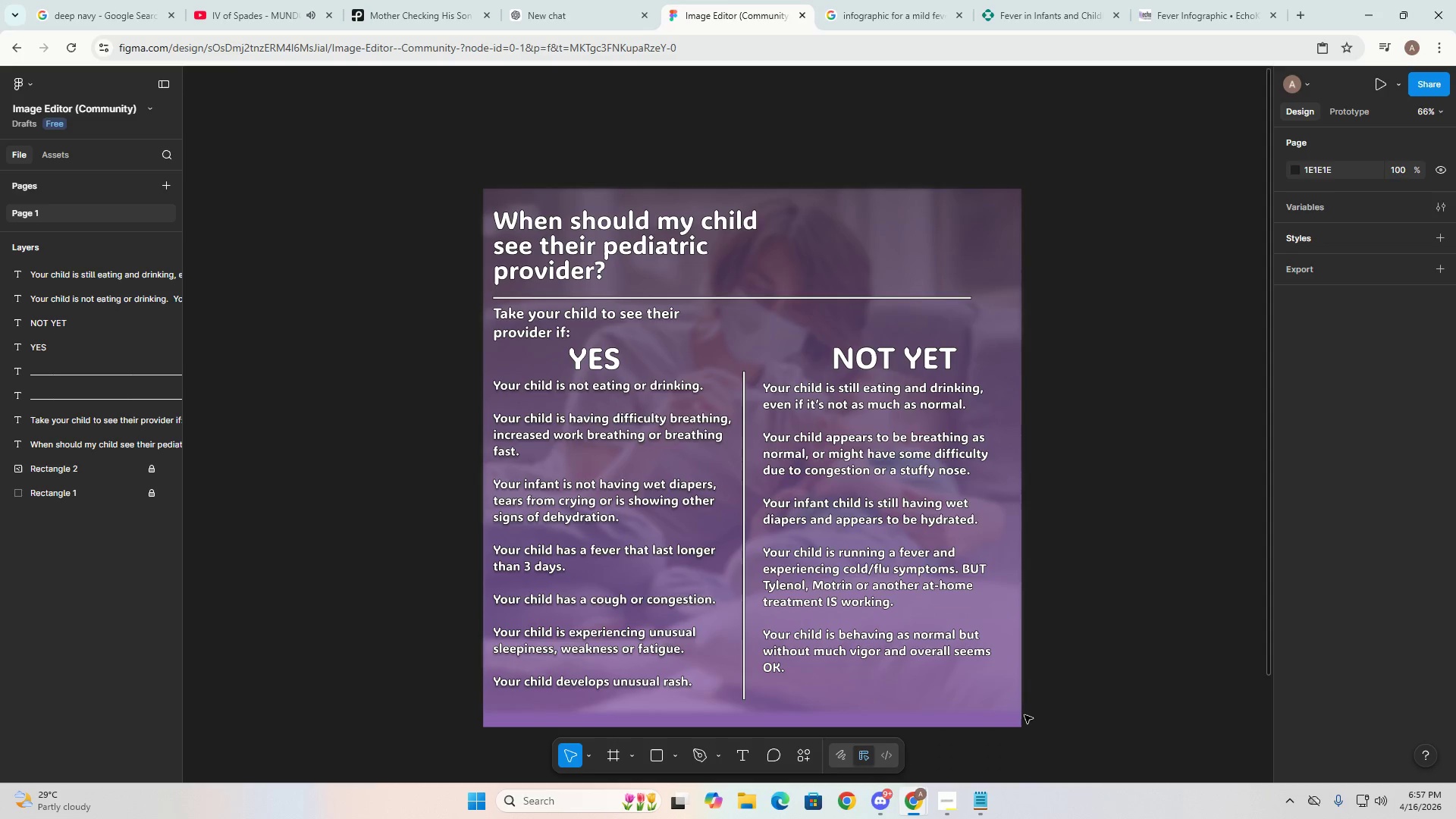 
left_click_drag(start_coordinate=[1015, 715], to_coordinate=[516, 215])
 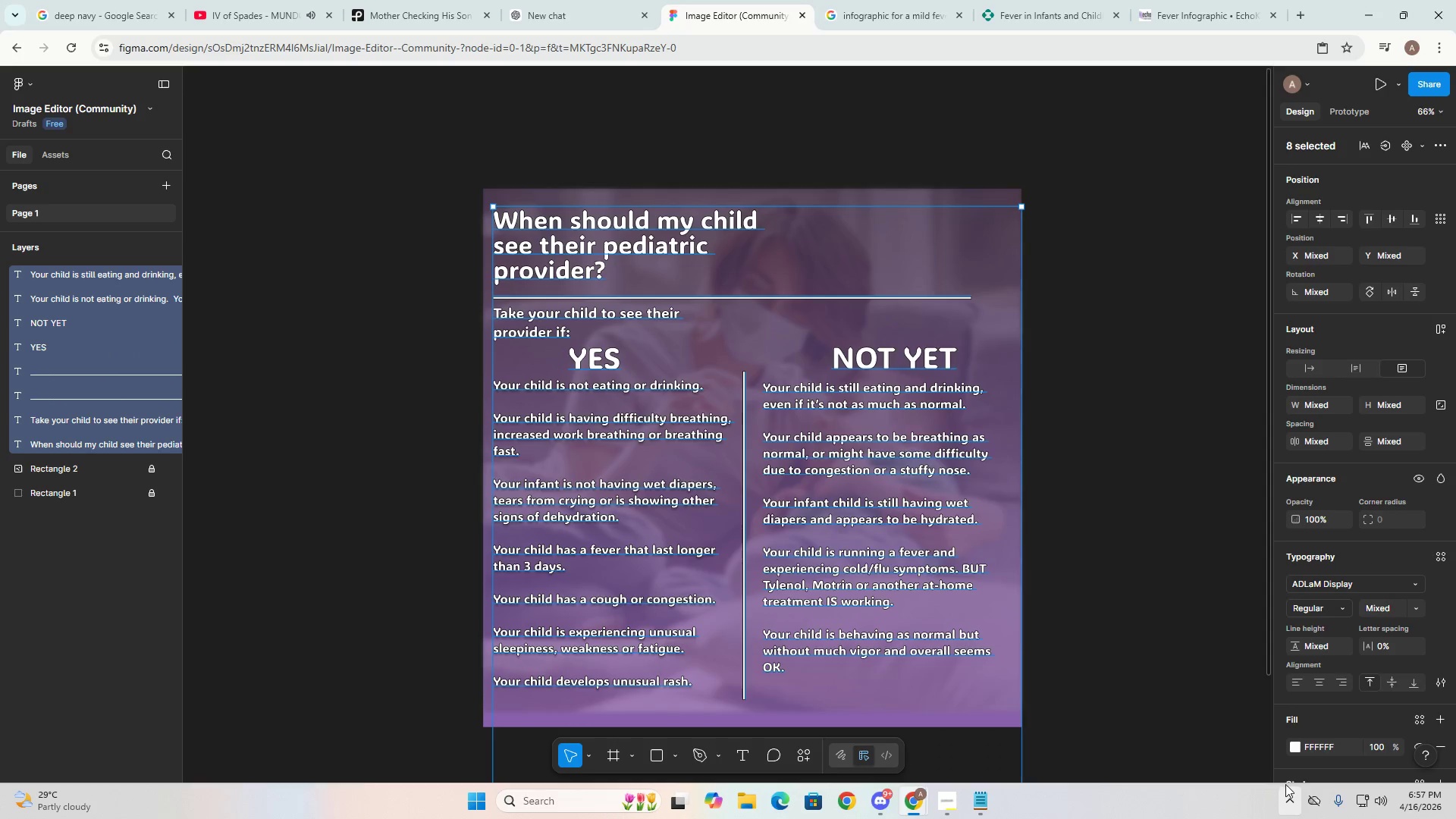 
scroll: coordinate [1283, 782], scroll_direction: down, amount: 1.0
 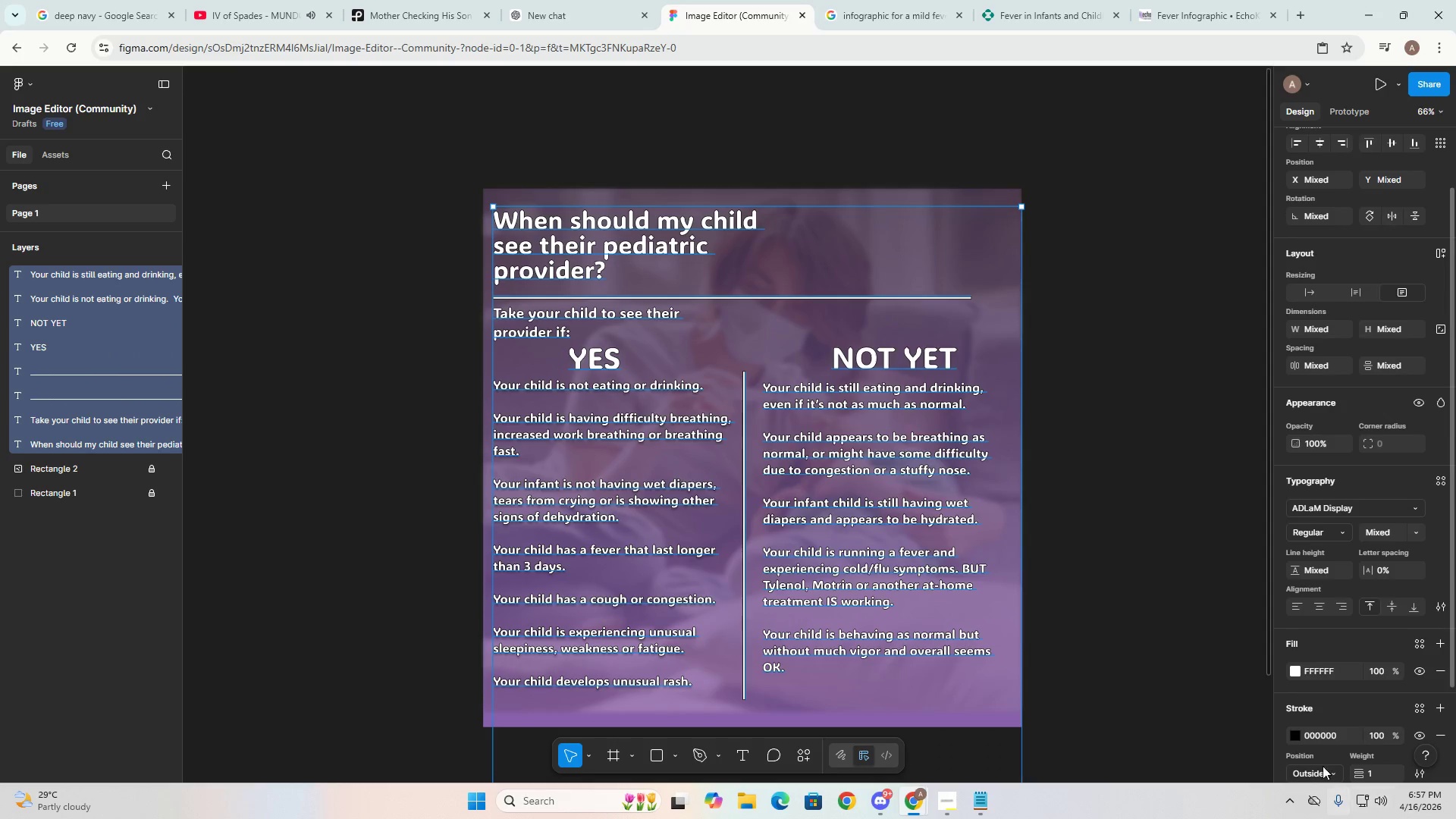 
left_click([1294, 733])
 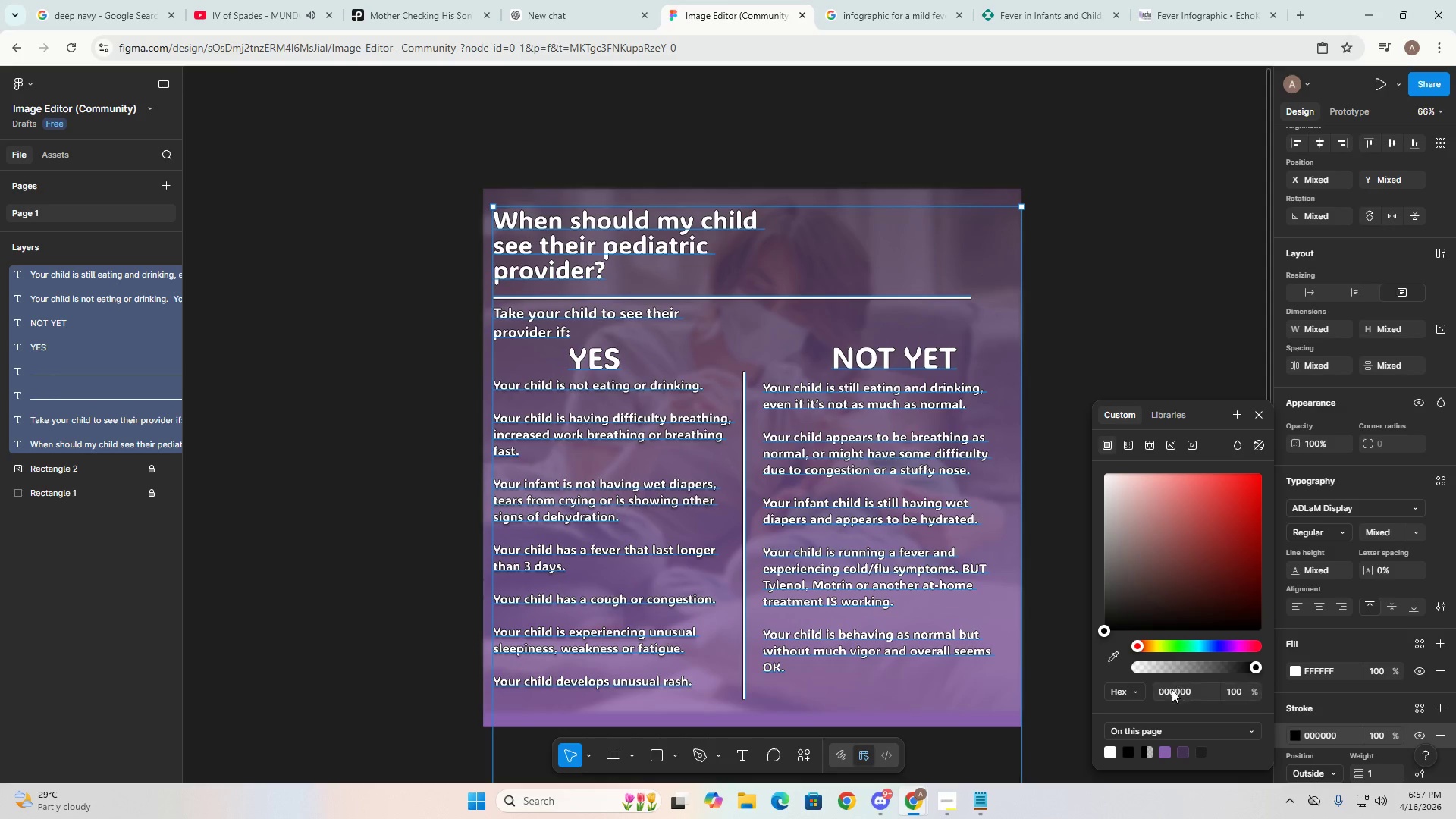 
left_click([1162, 648])
 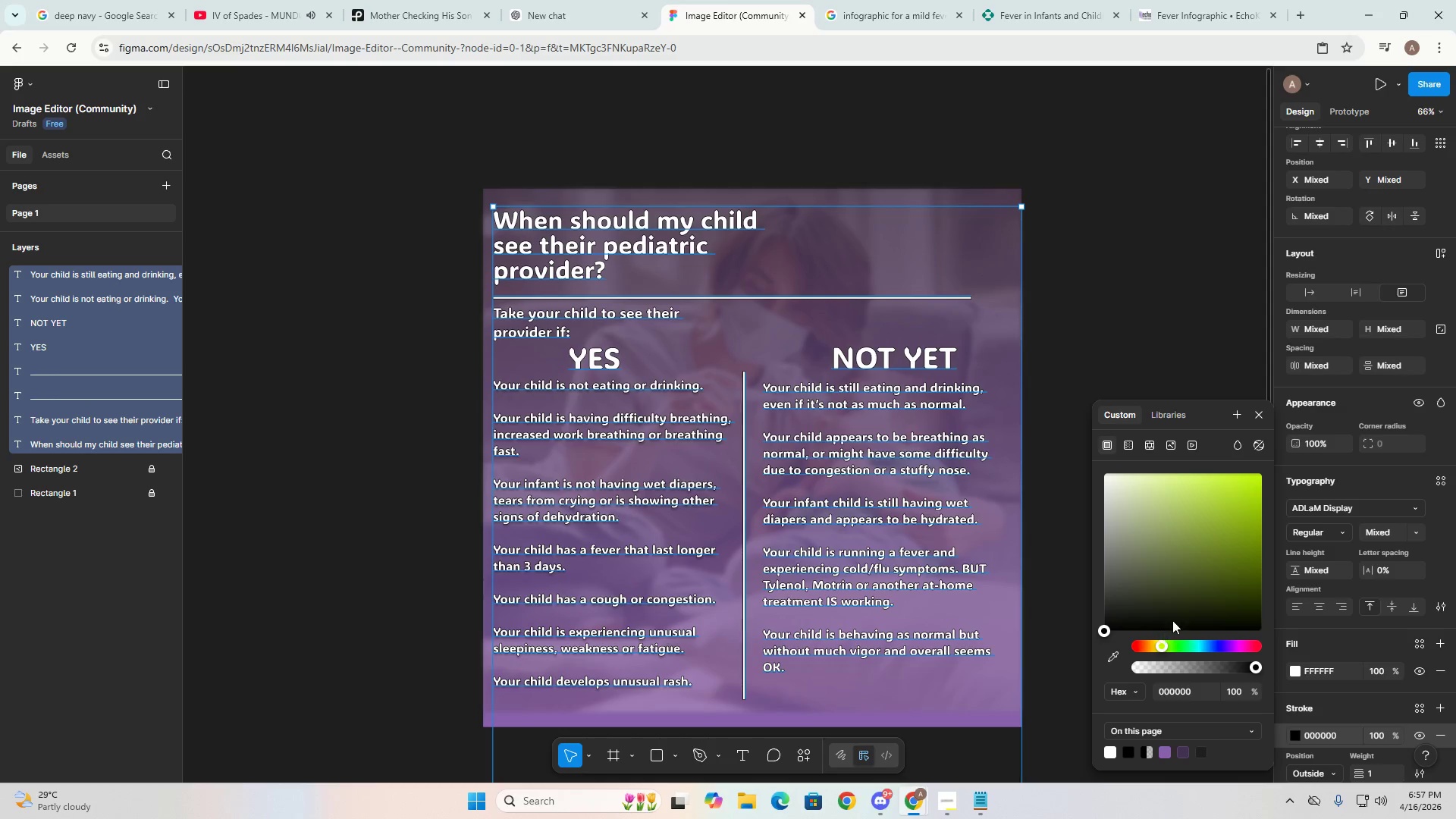 
left_click([1197, 604])
 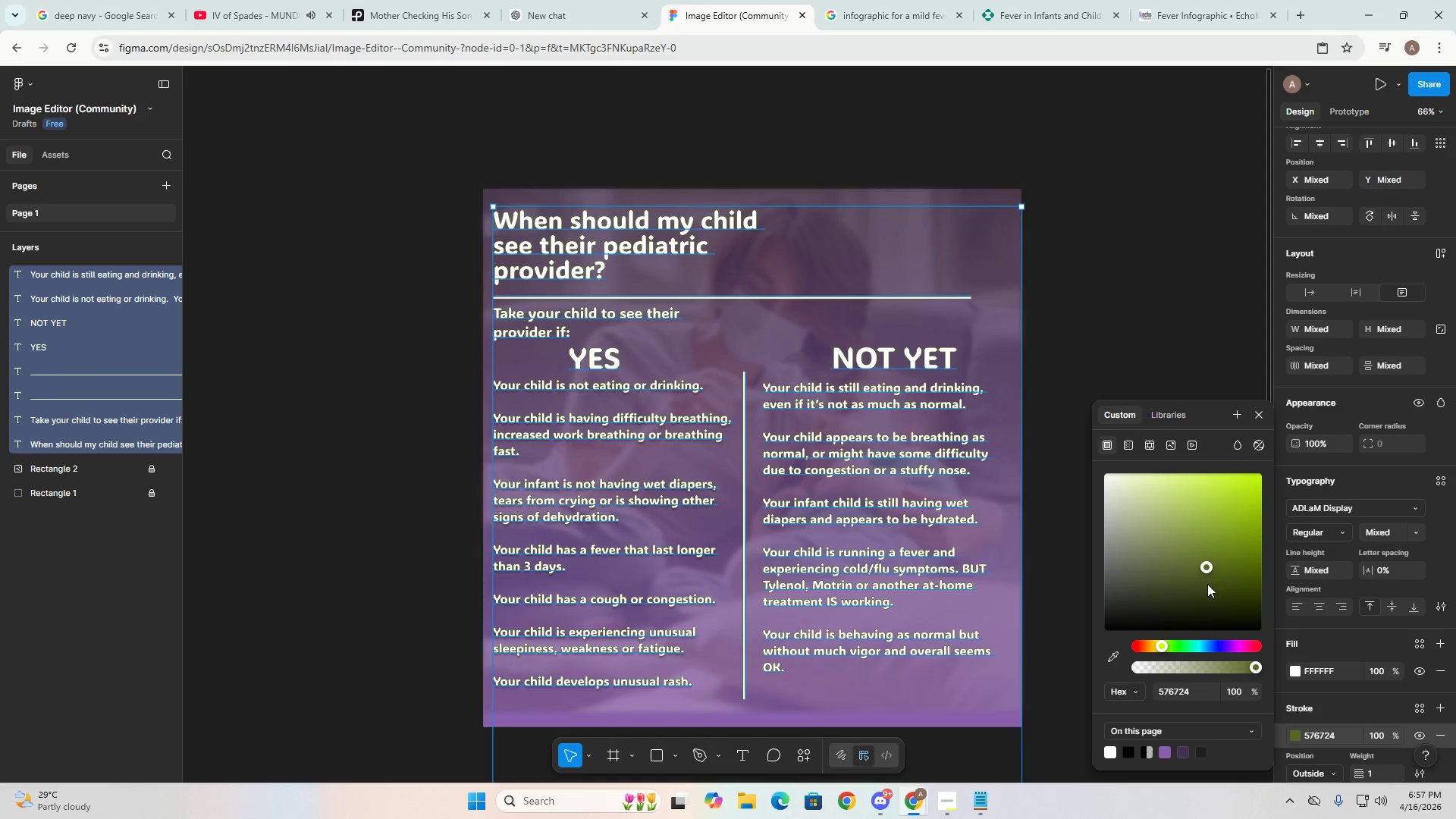 
left_click([1155, 491])
 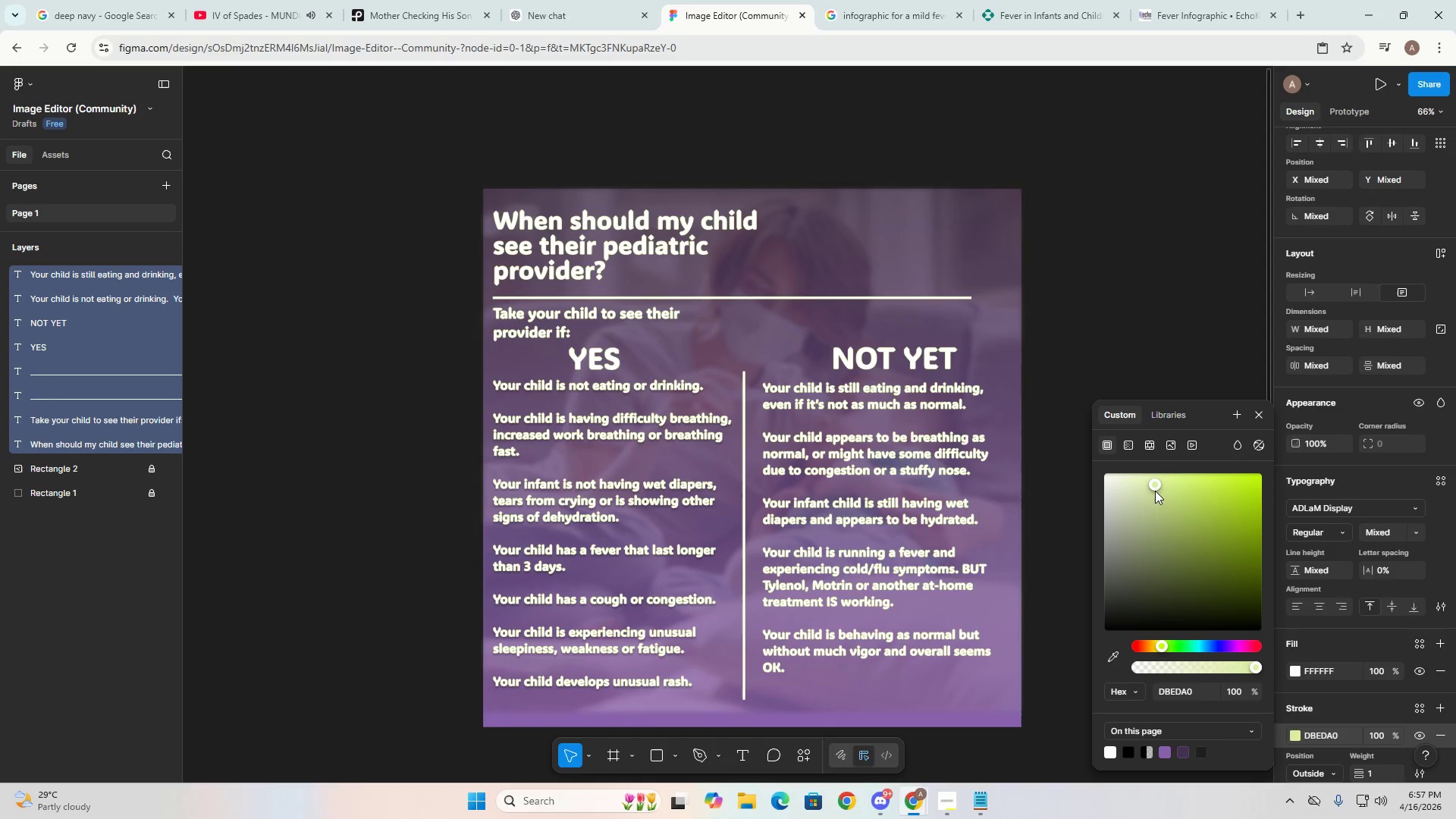 
left_click([1169, 570])
 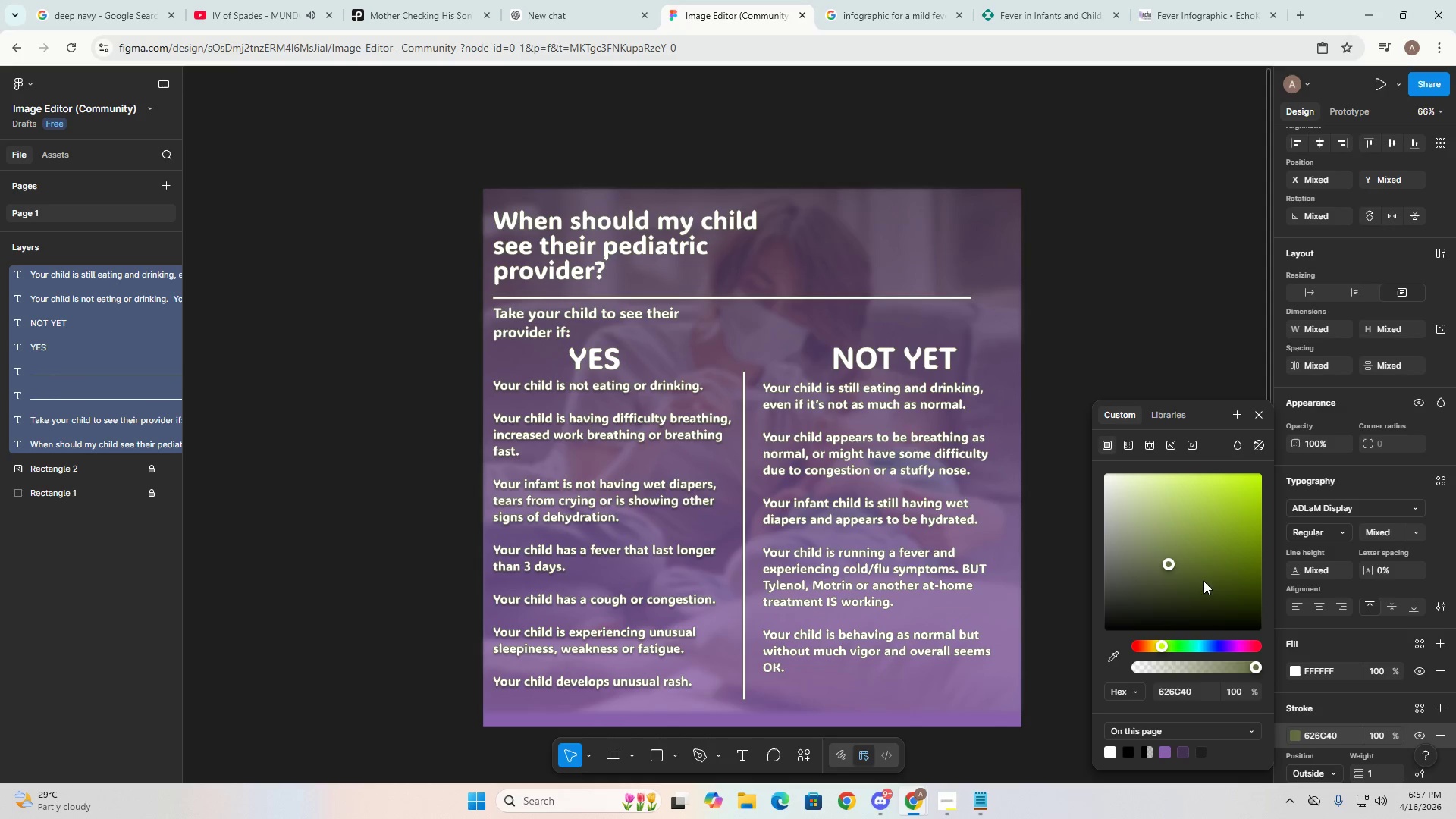 
left_click([1212, 593])
 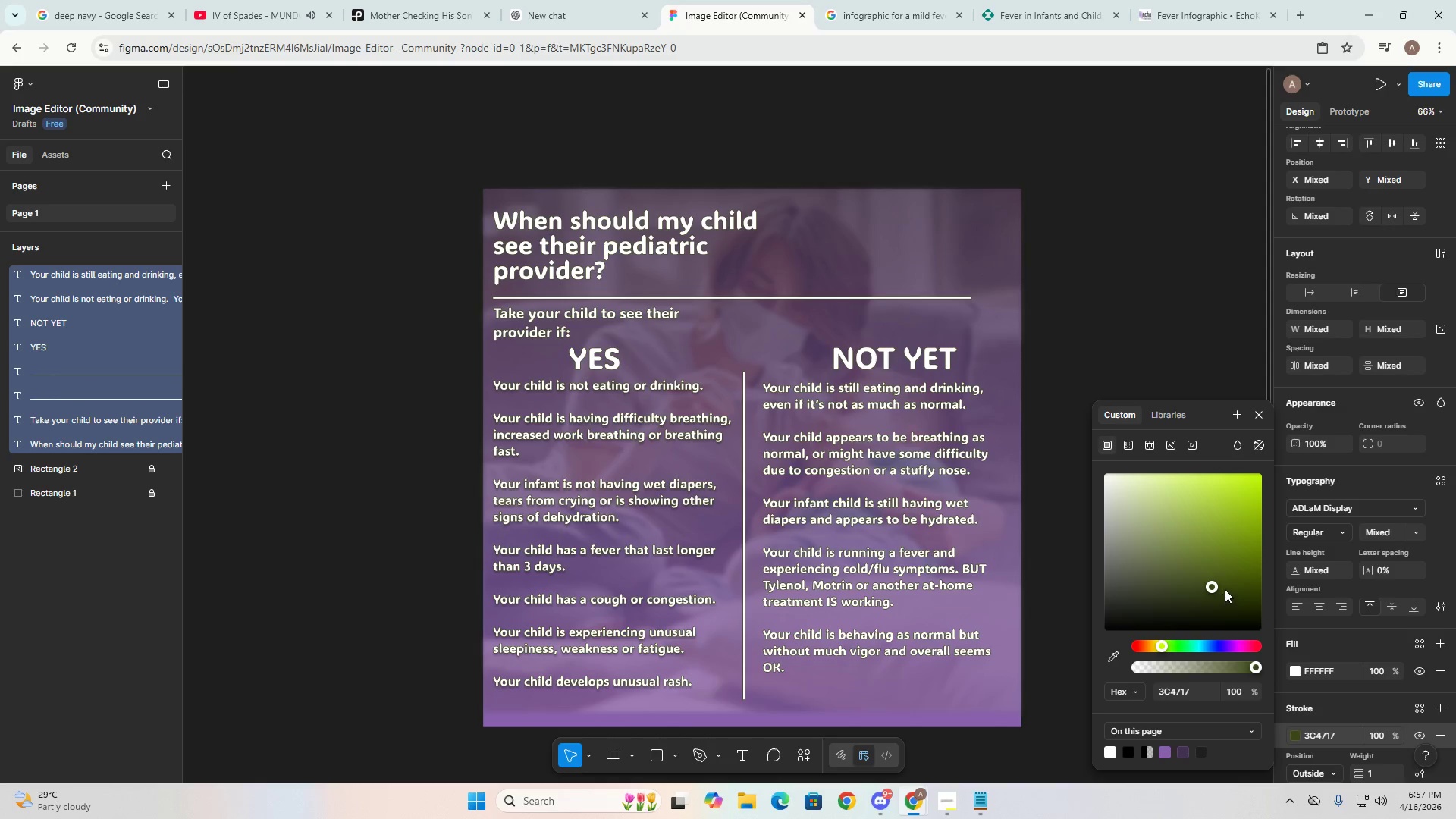 
left_click([1225, 589])
 